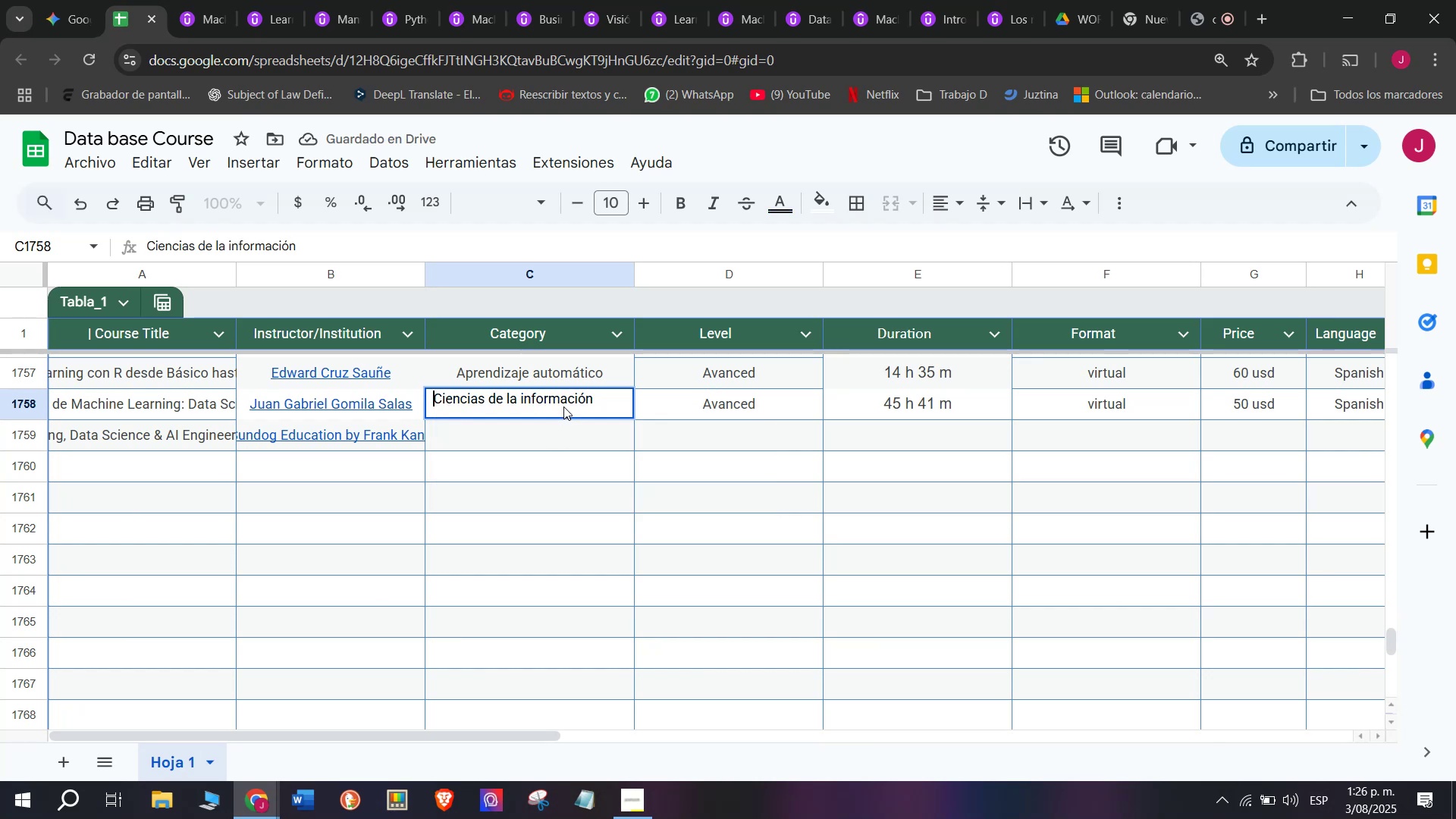 
double_click([563, 405])
 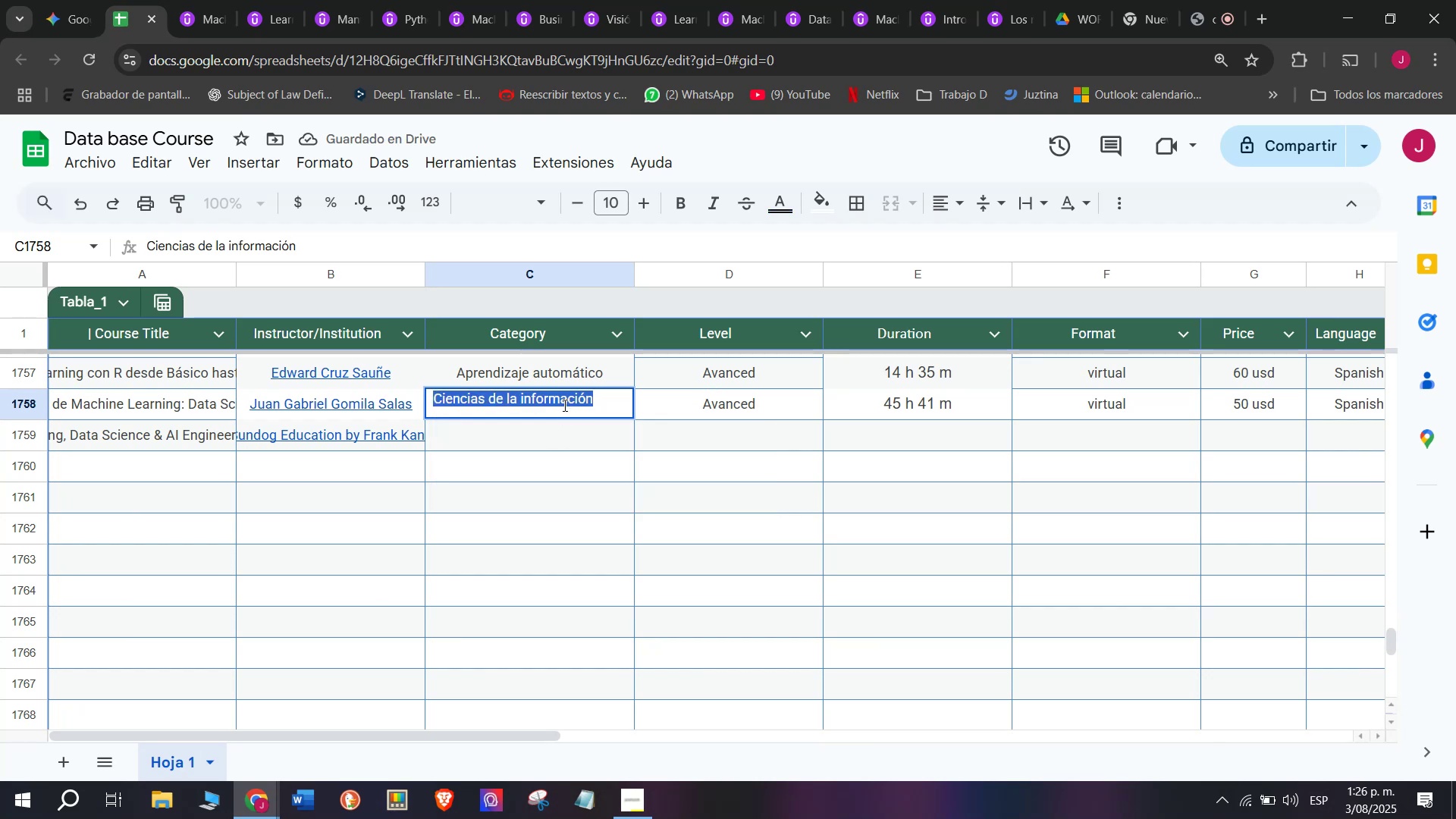 
triple_click([563, 405])
 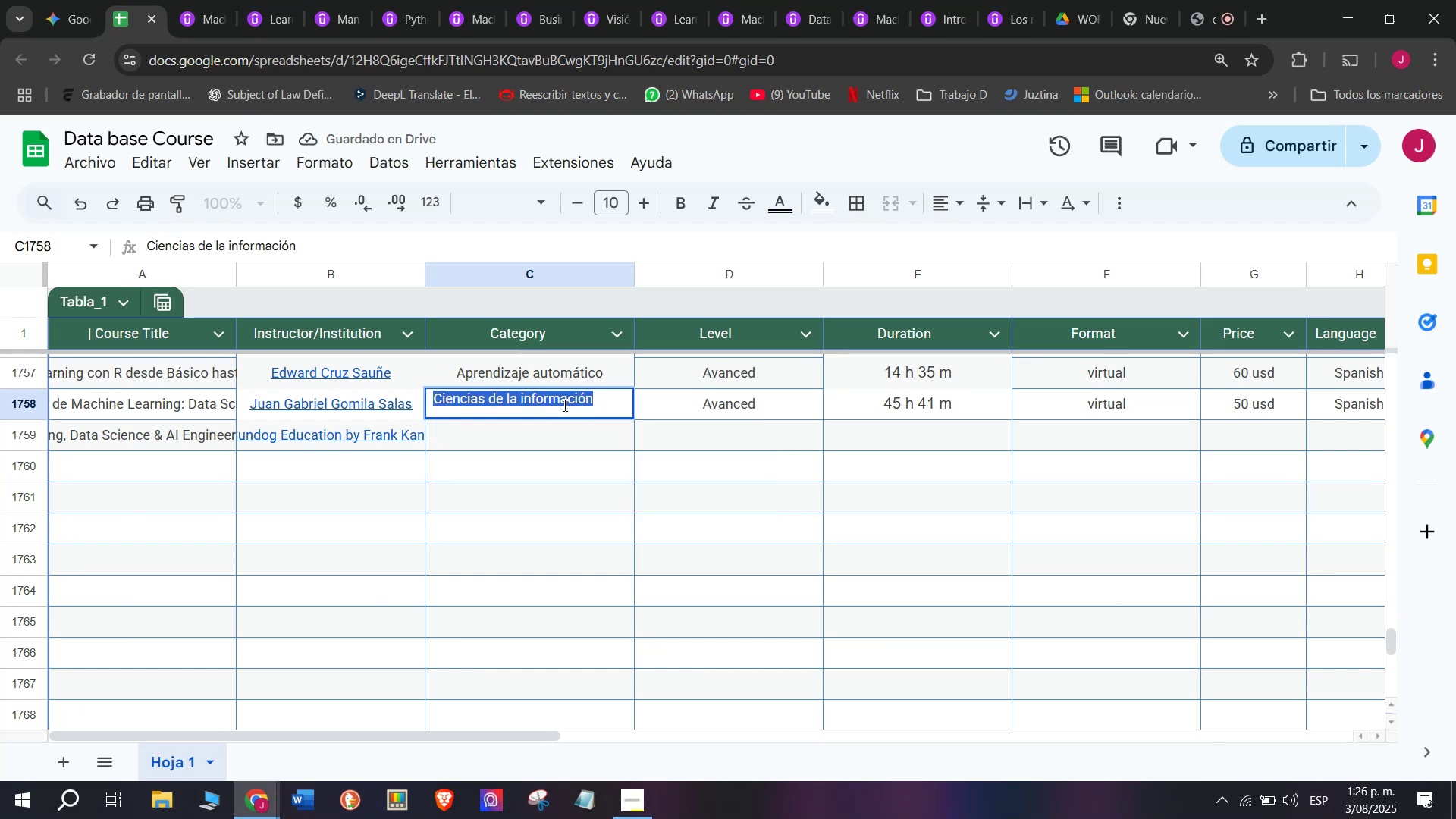 
key(Z)
 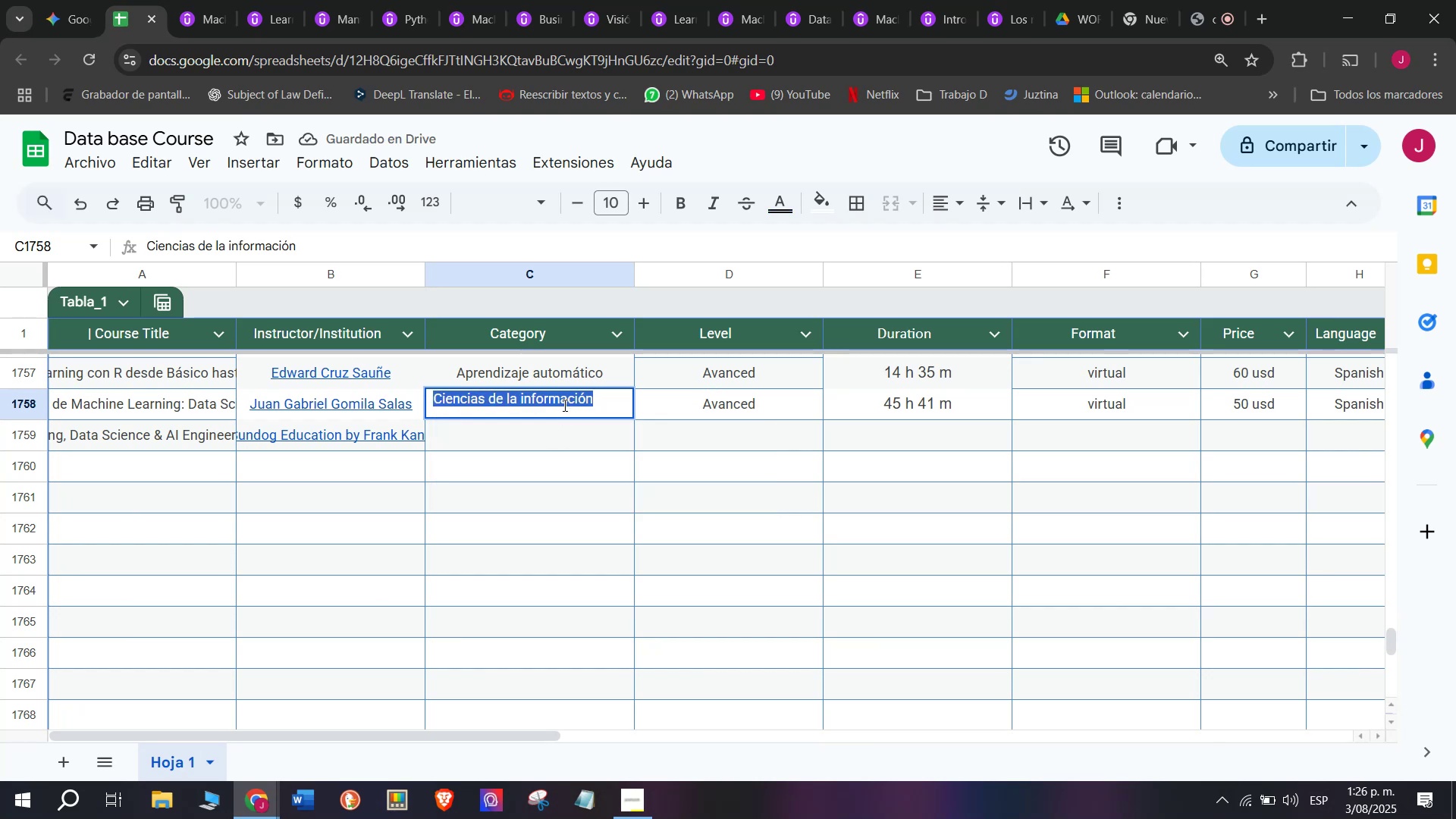 
key(Control+ControlLeft)
 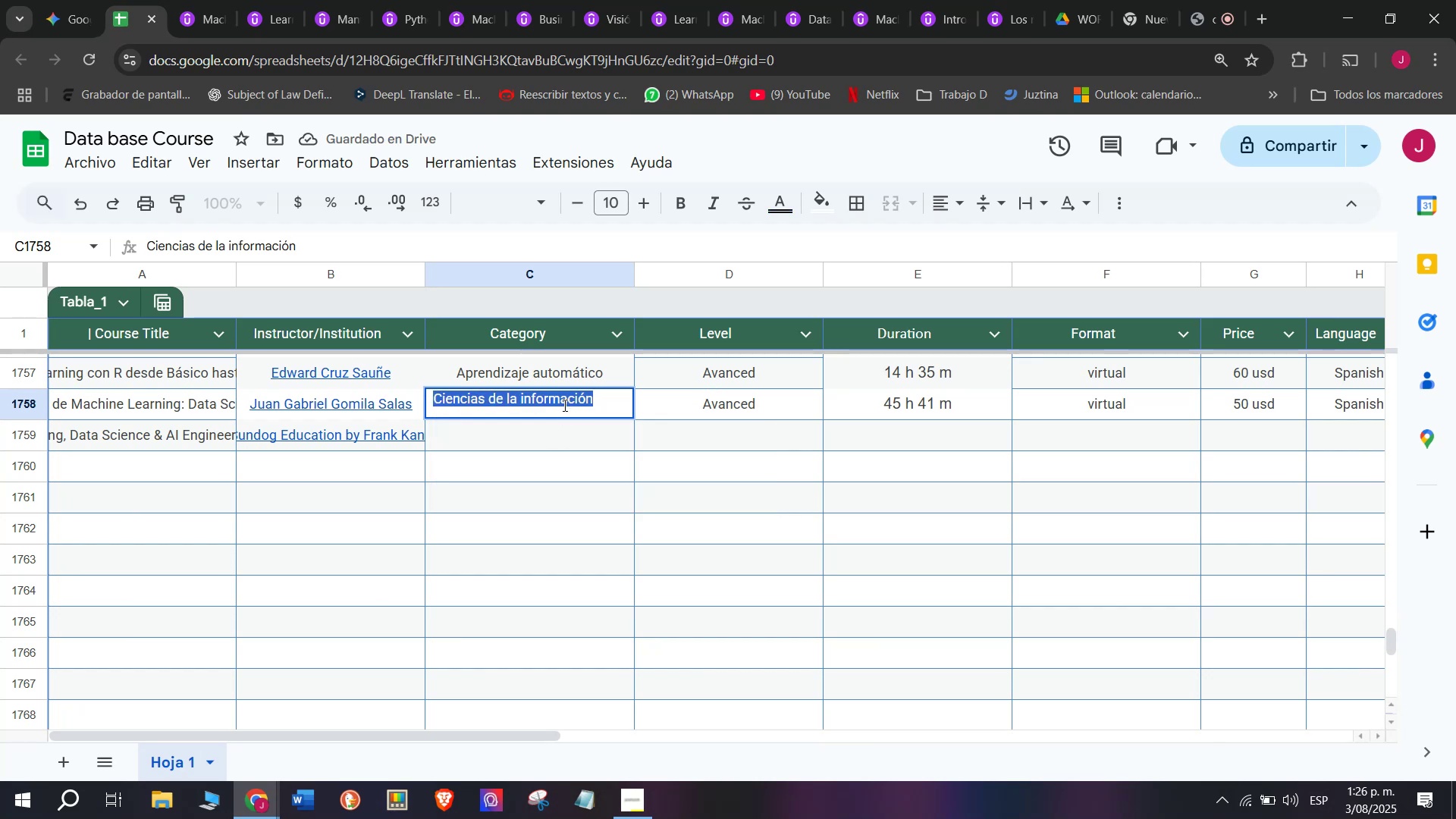 
key(Control+V)
 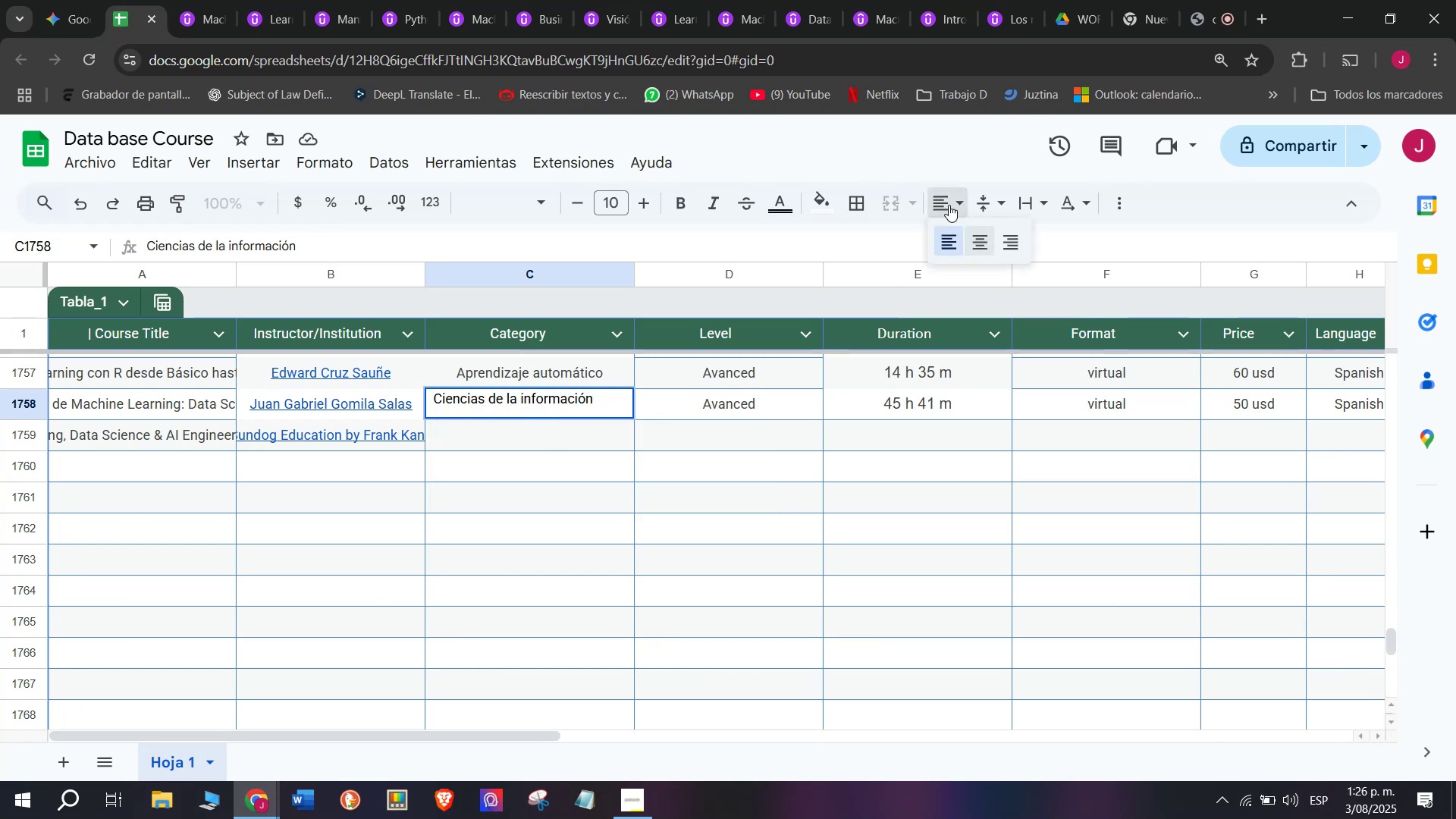 
double_click([976, 235])
 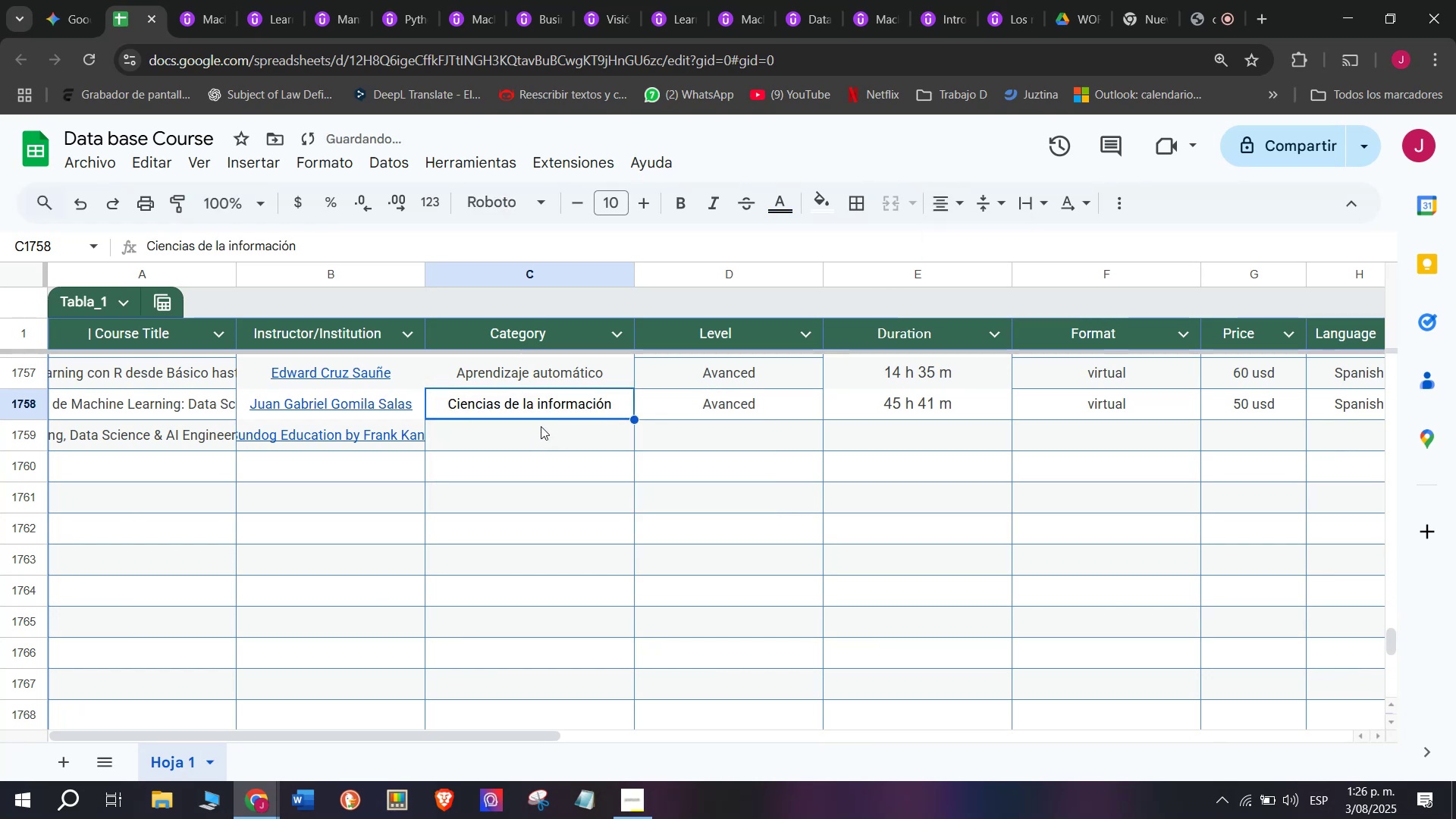 
double_click([541, 425])
 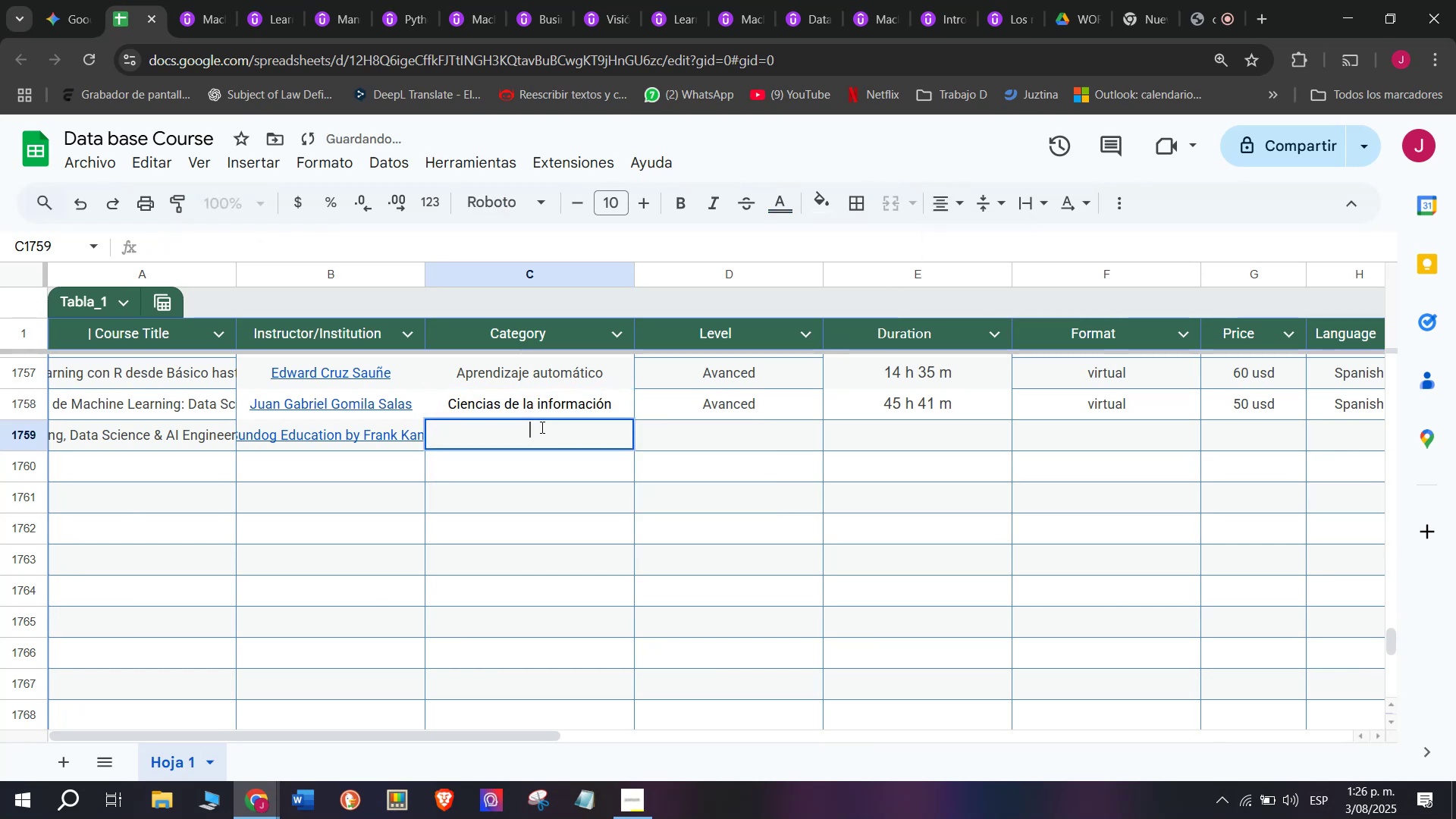 
key(Control+ControlLeft)
 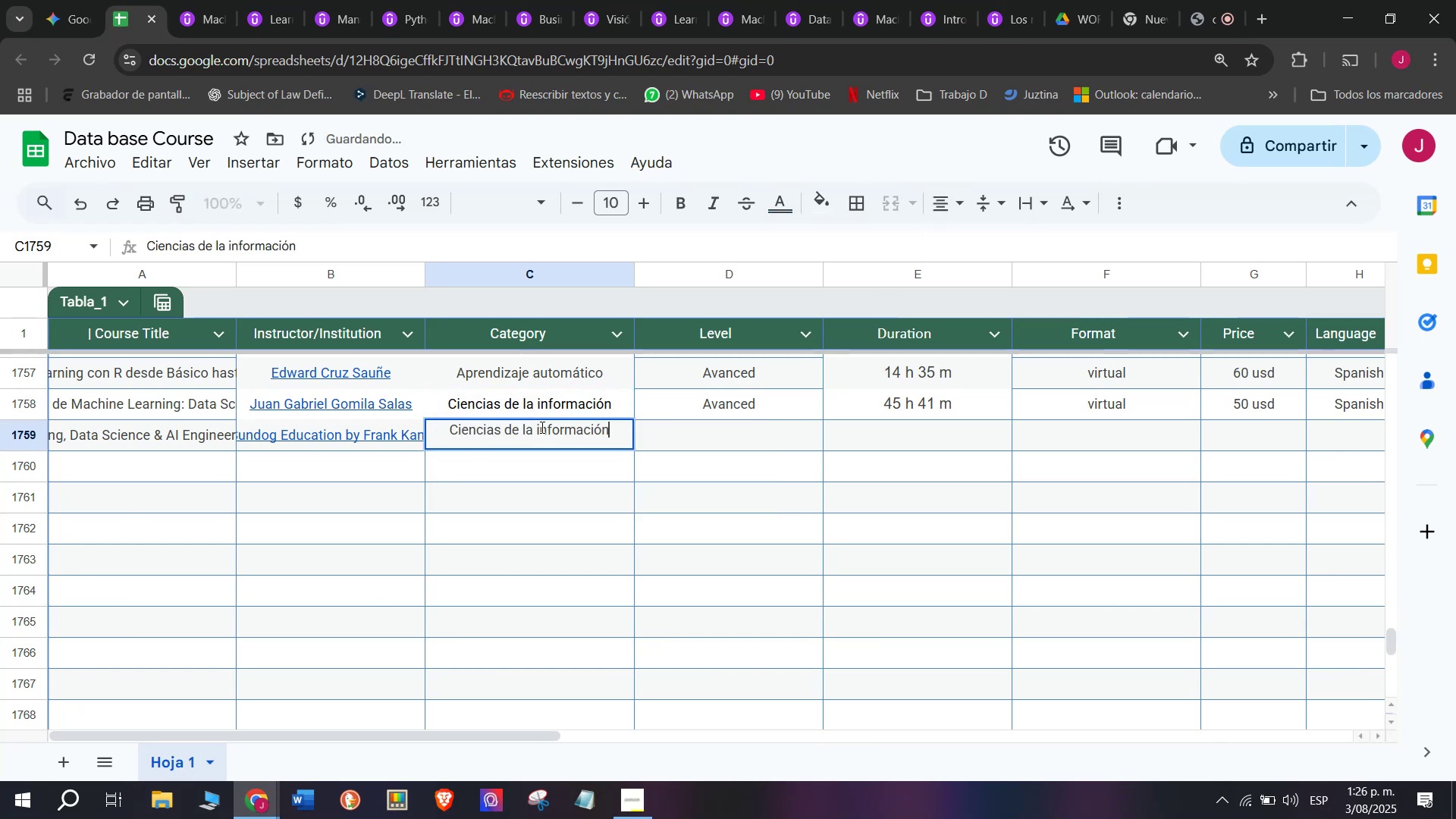 
key(Z)
 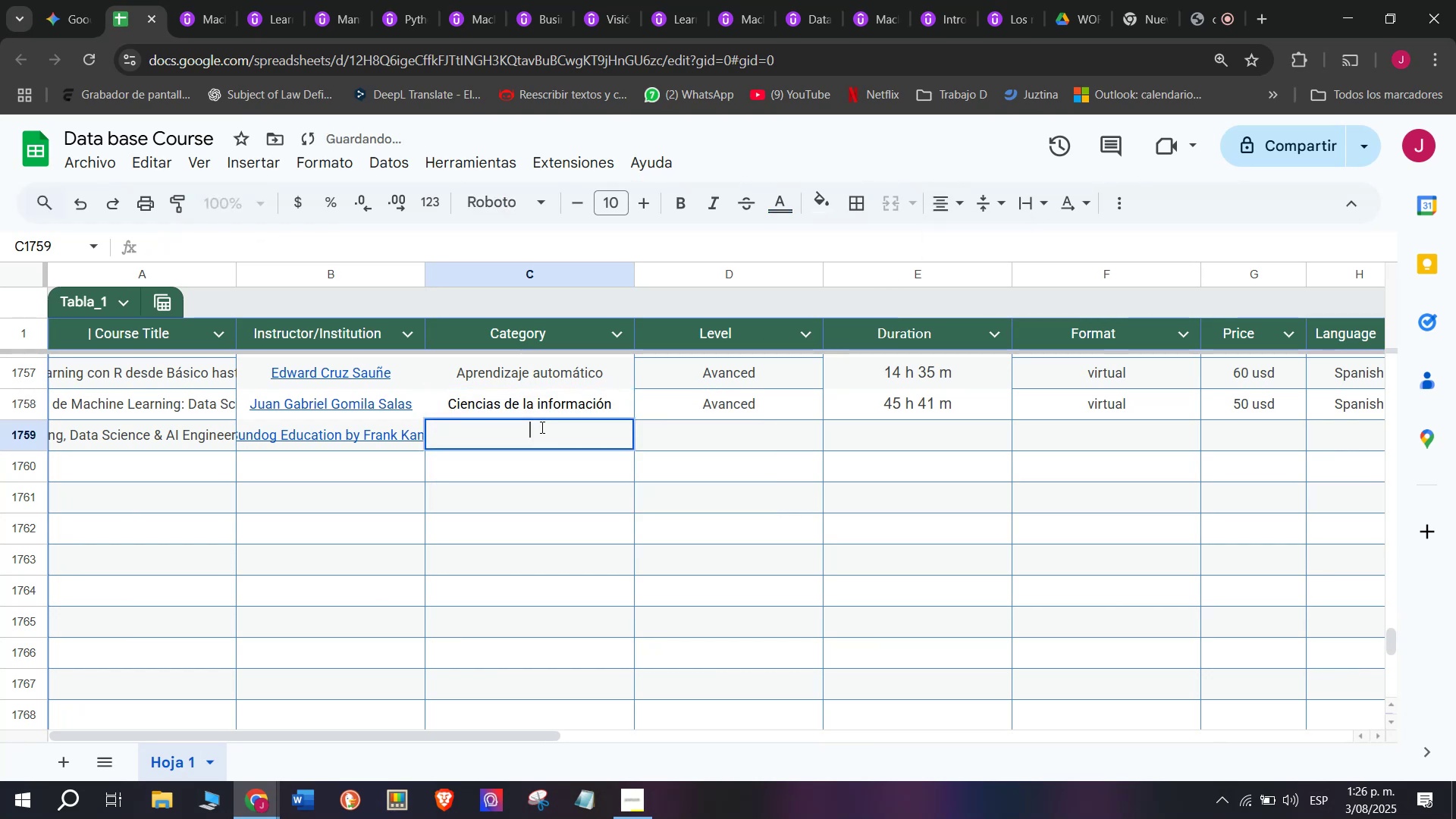 
key(Control+V)
 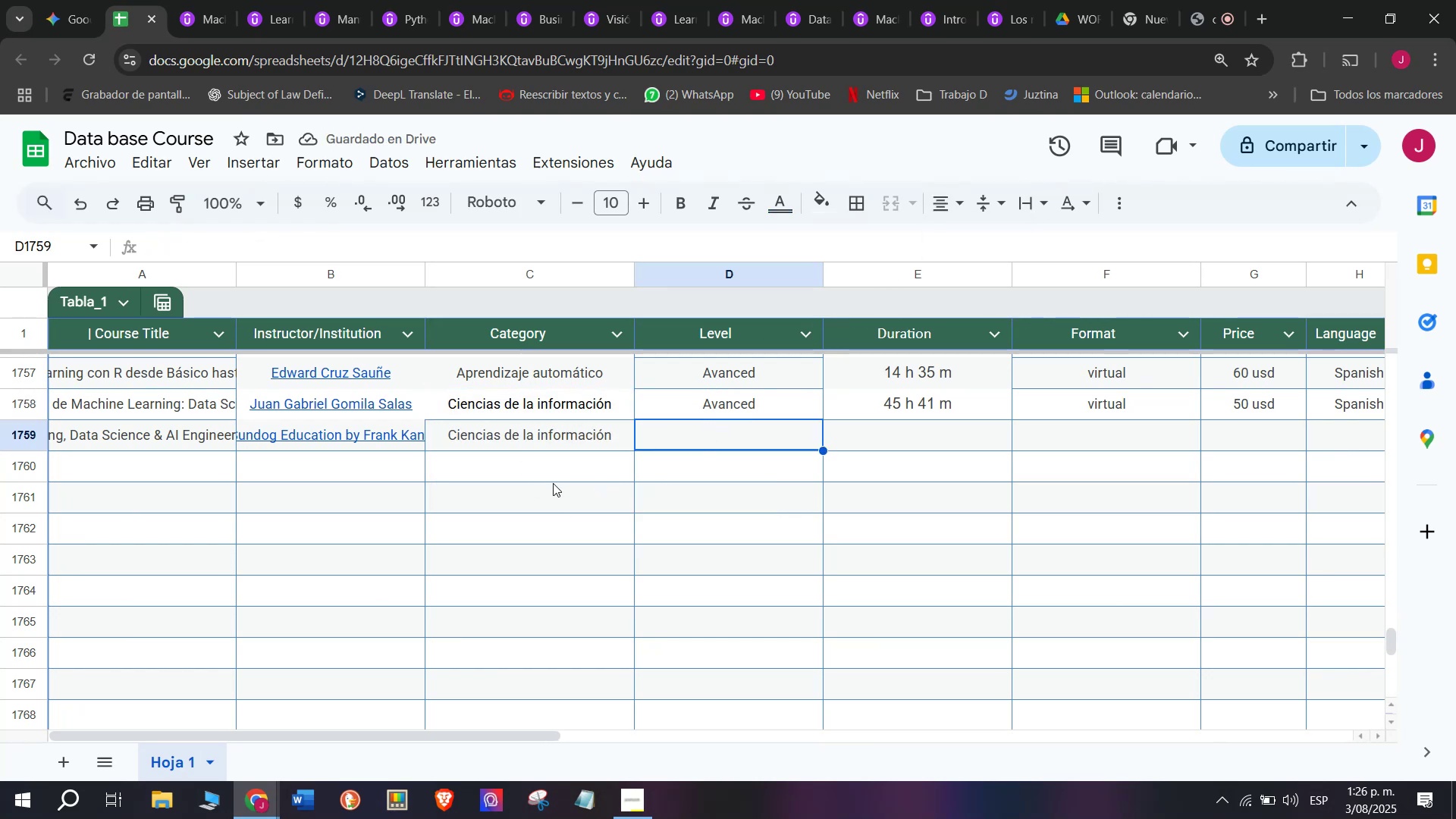 
double_click([748, 406])
 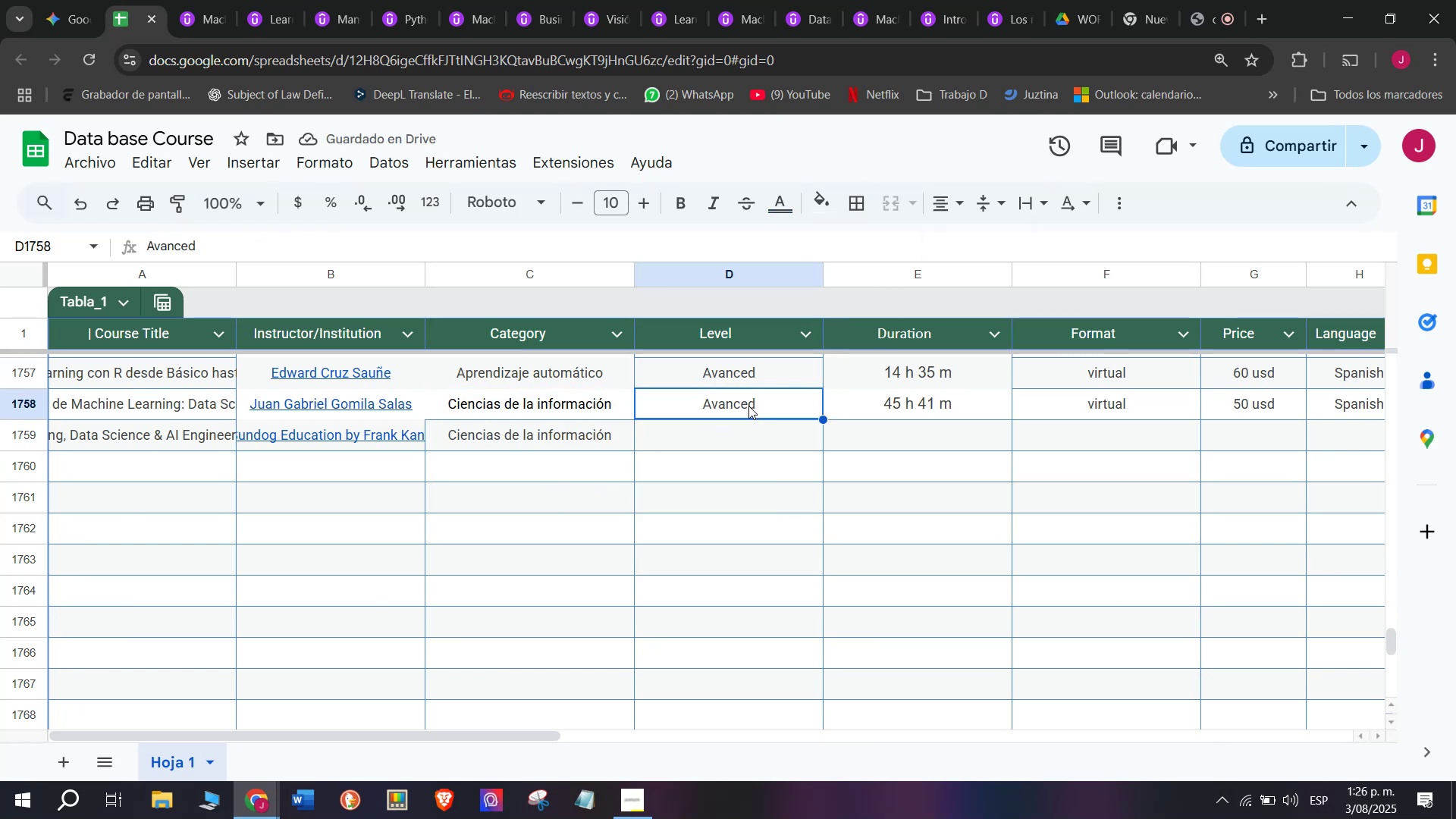 
key(Control+ControlLeft)
 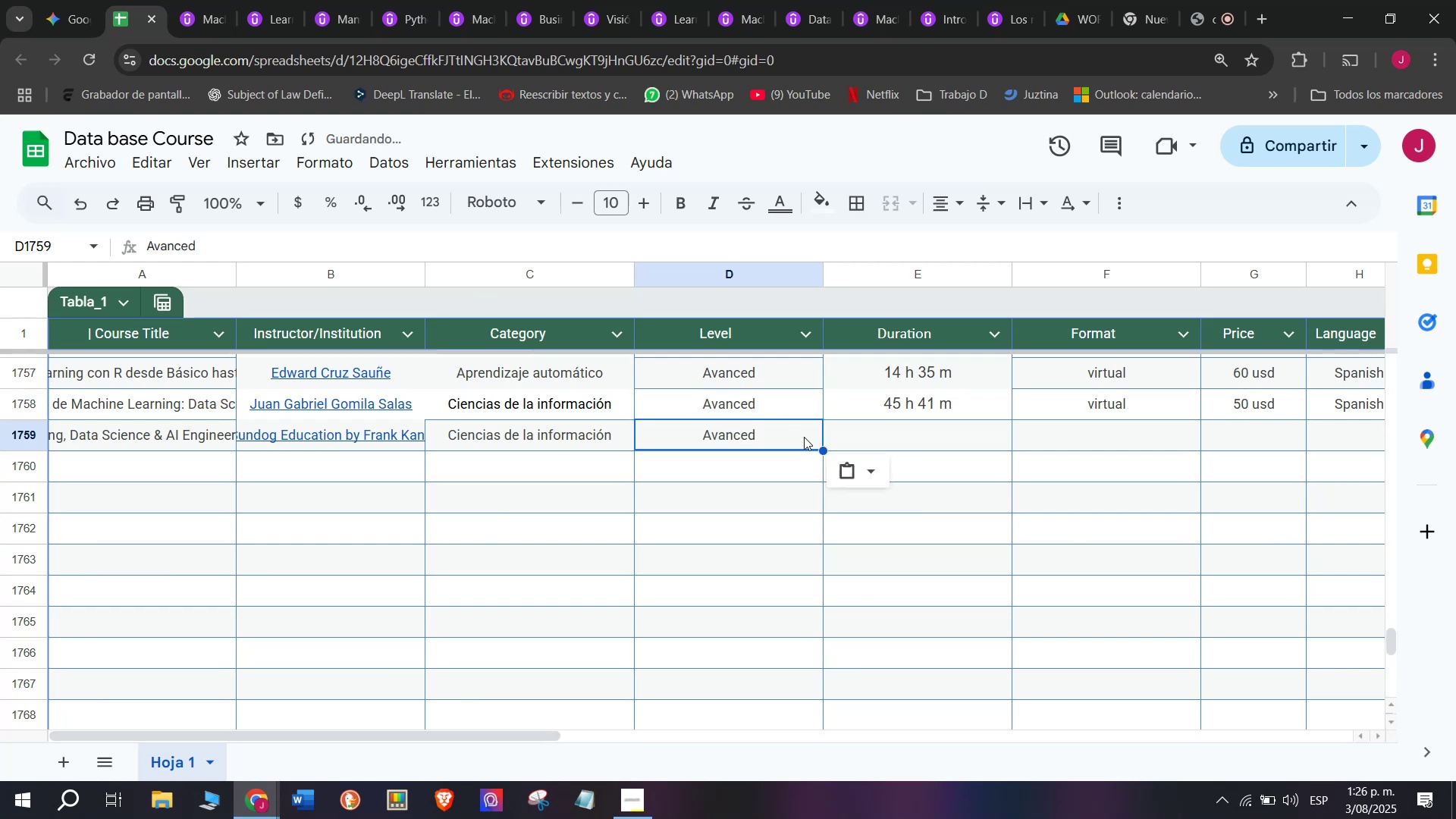 
key(Break)
 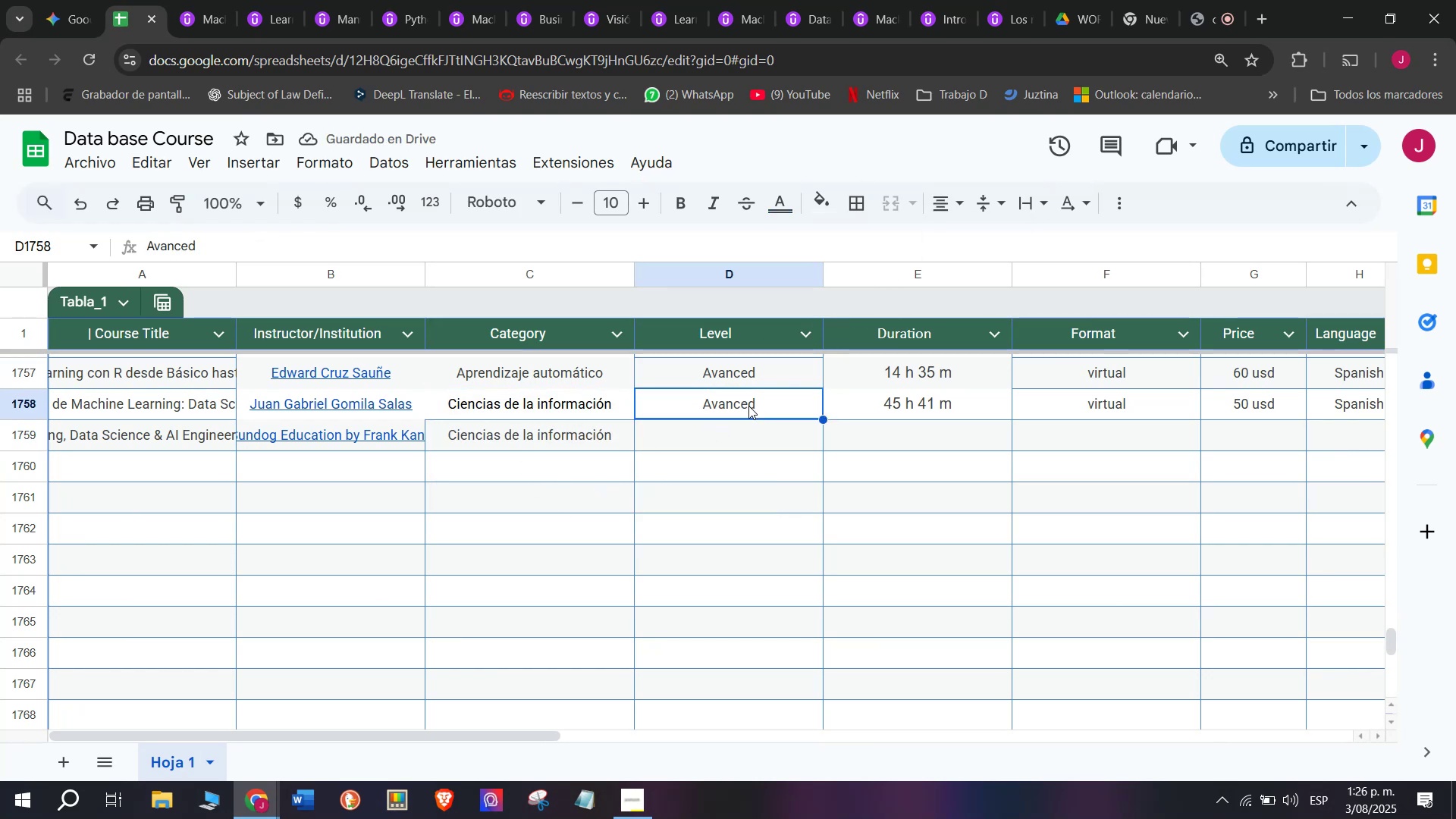 
key(Control+C)
 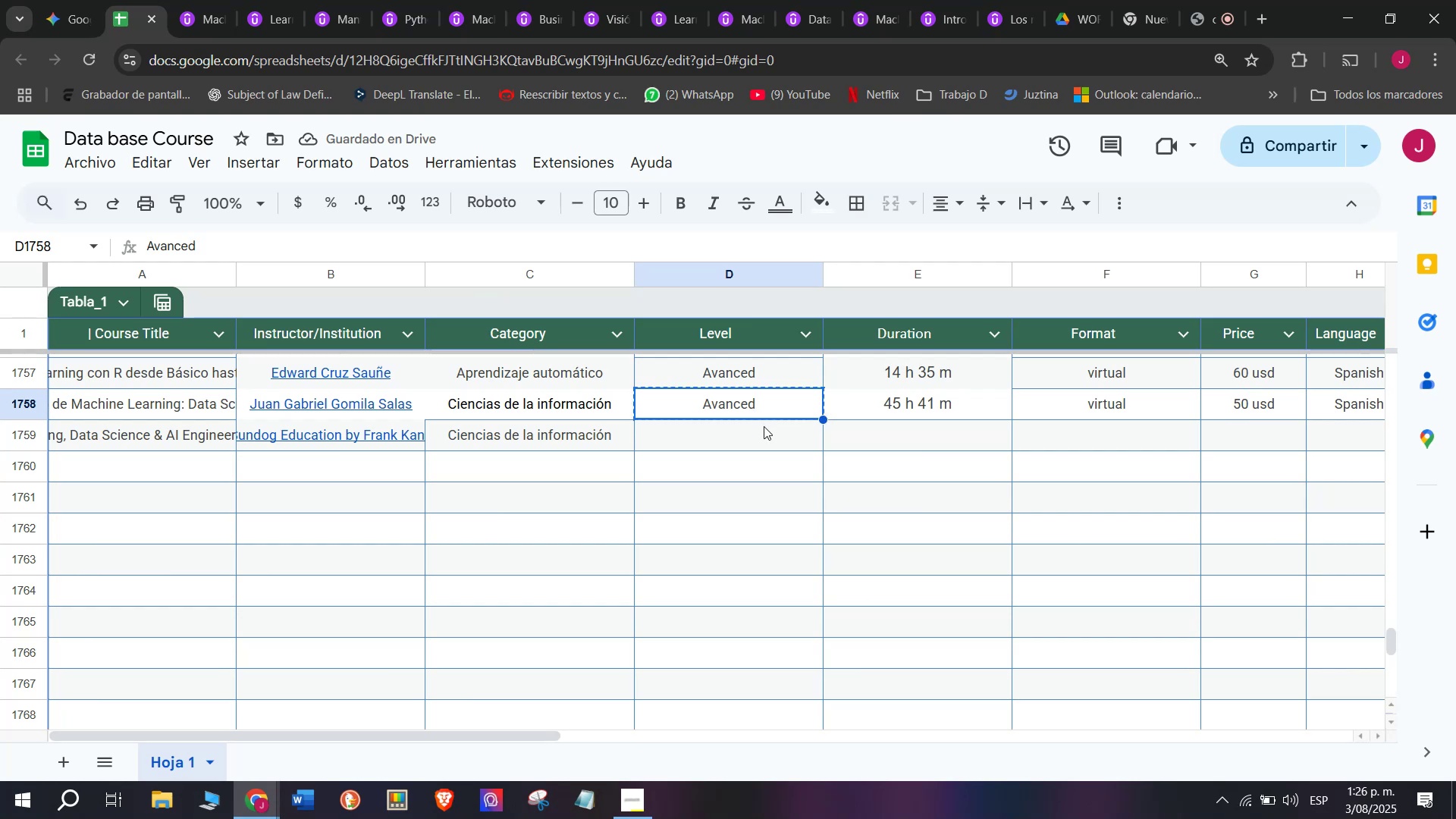 
triple_click([764, 426])
 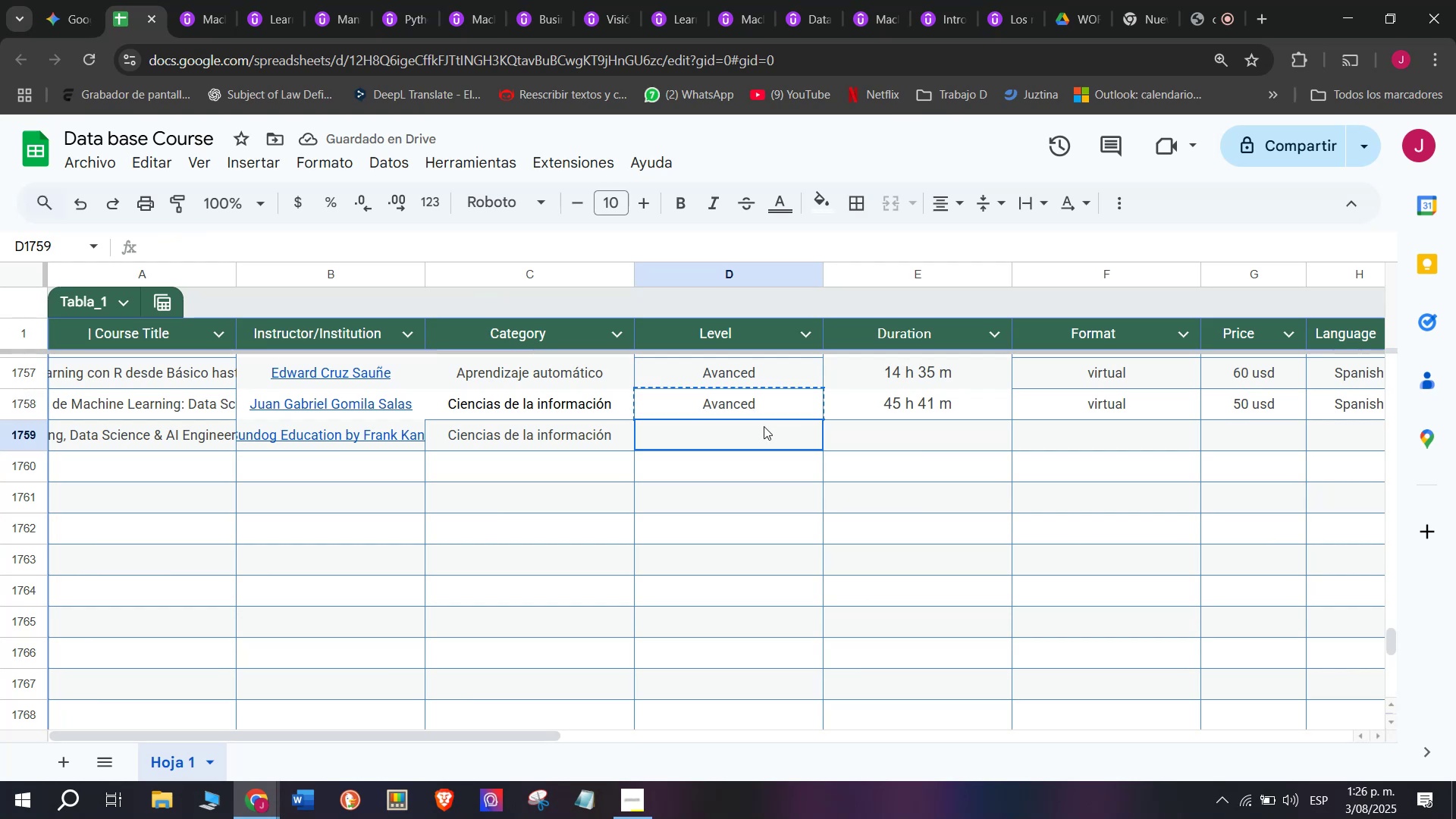 
key(Z)
 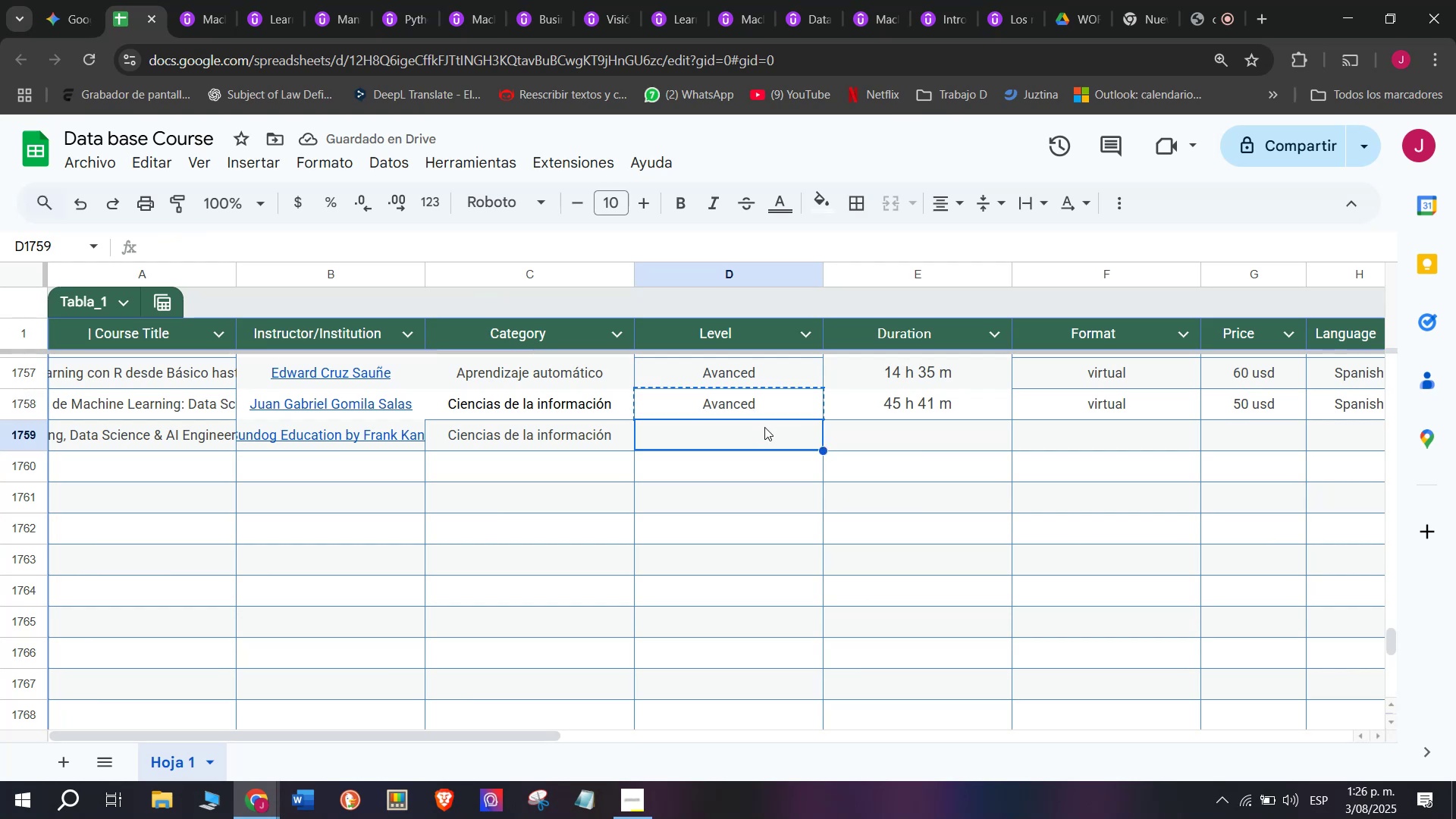 
key(Control+ControlLeft)
 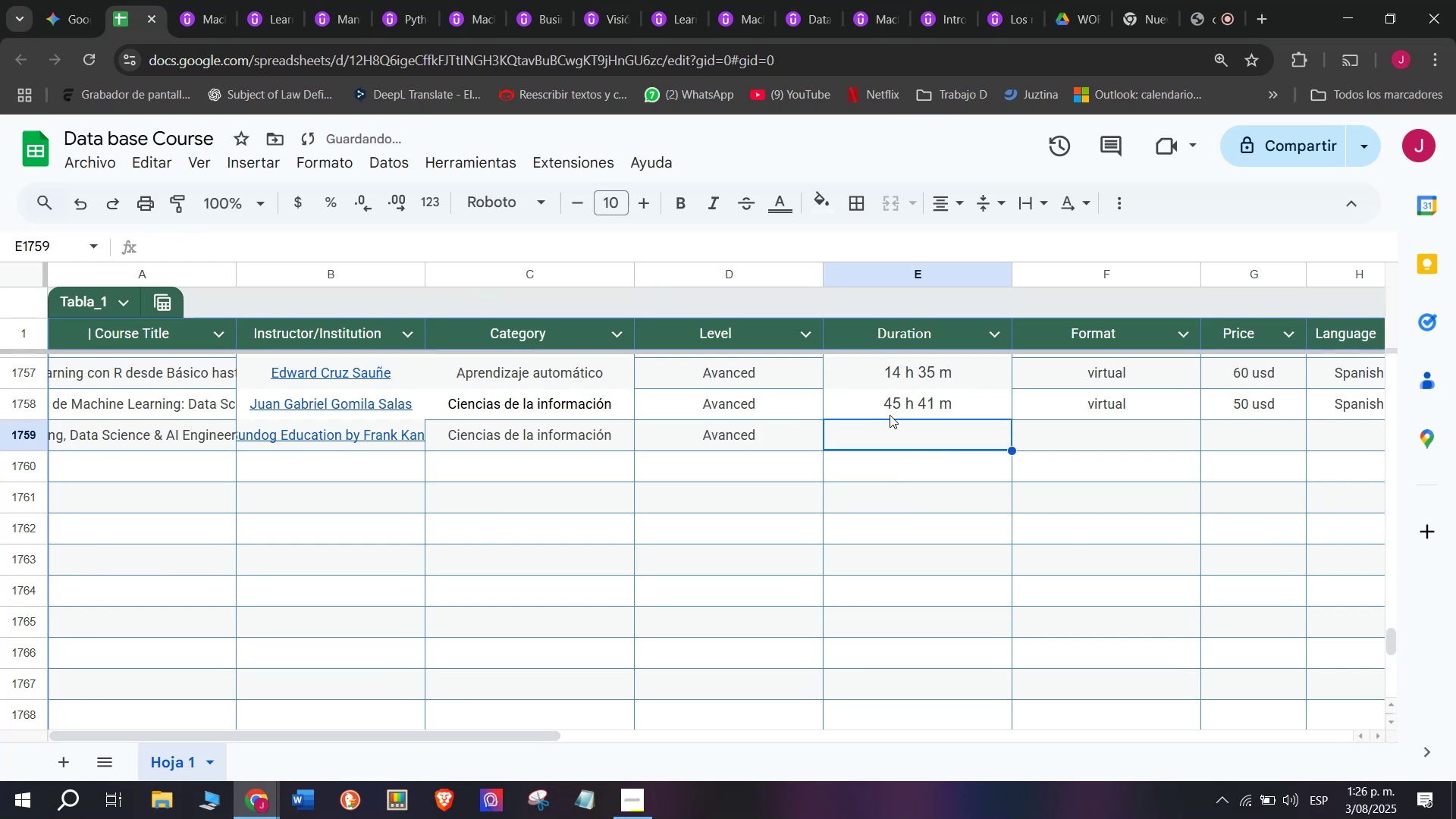 
key(Control+V)
 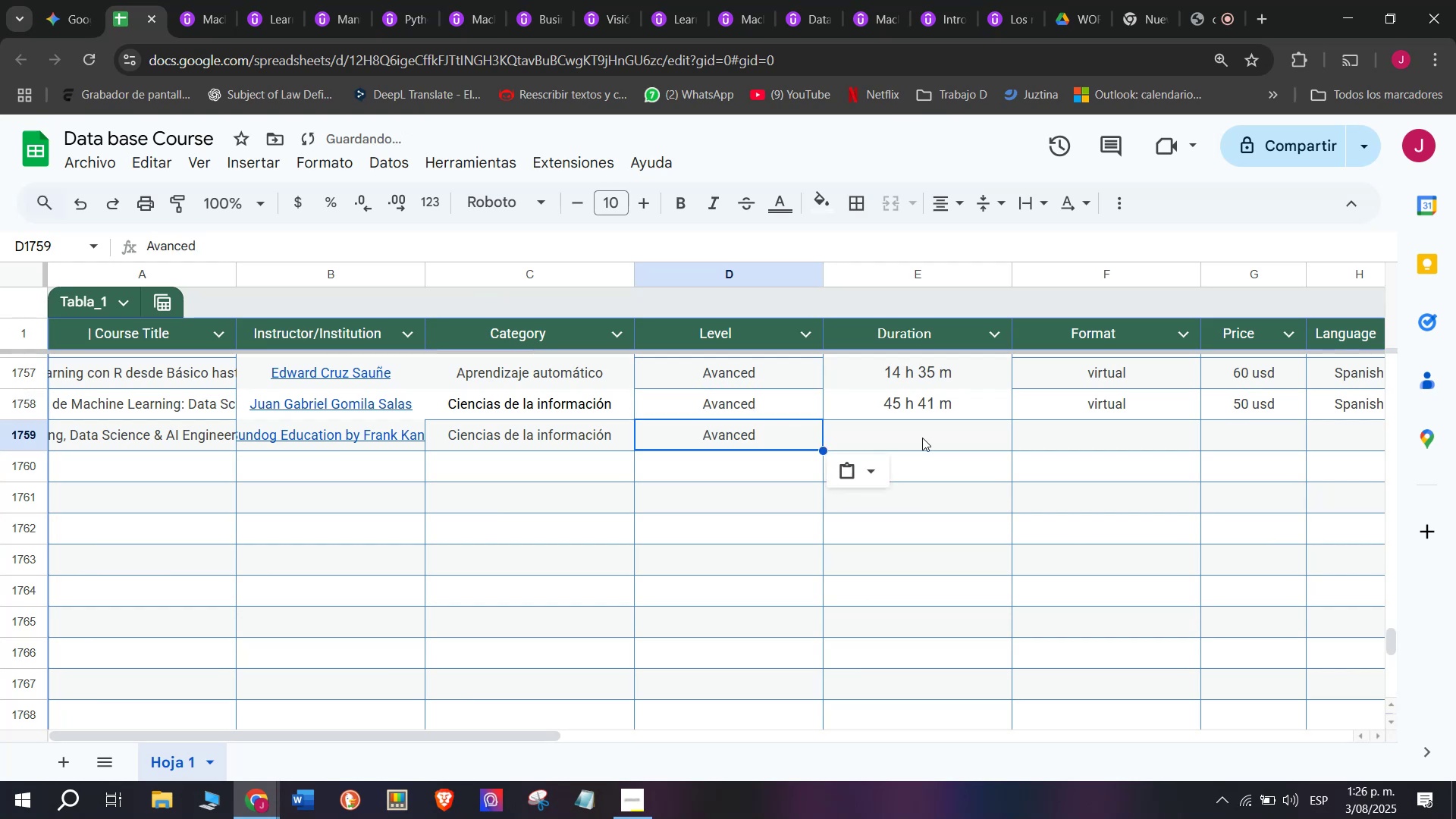 
triple_click([922, 438])
 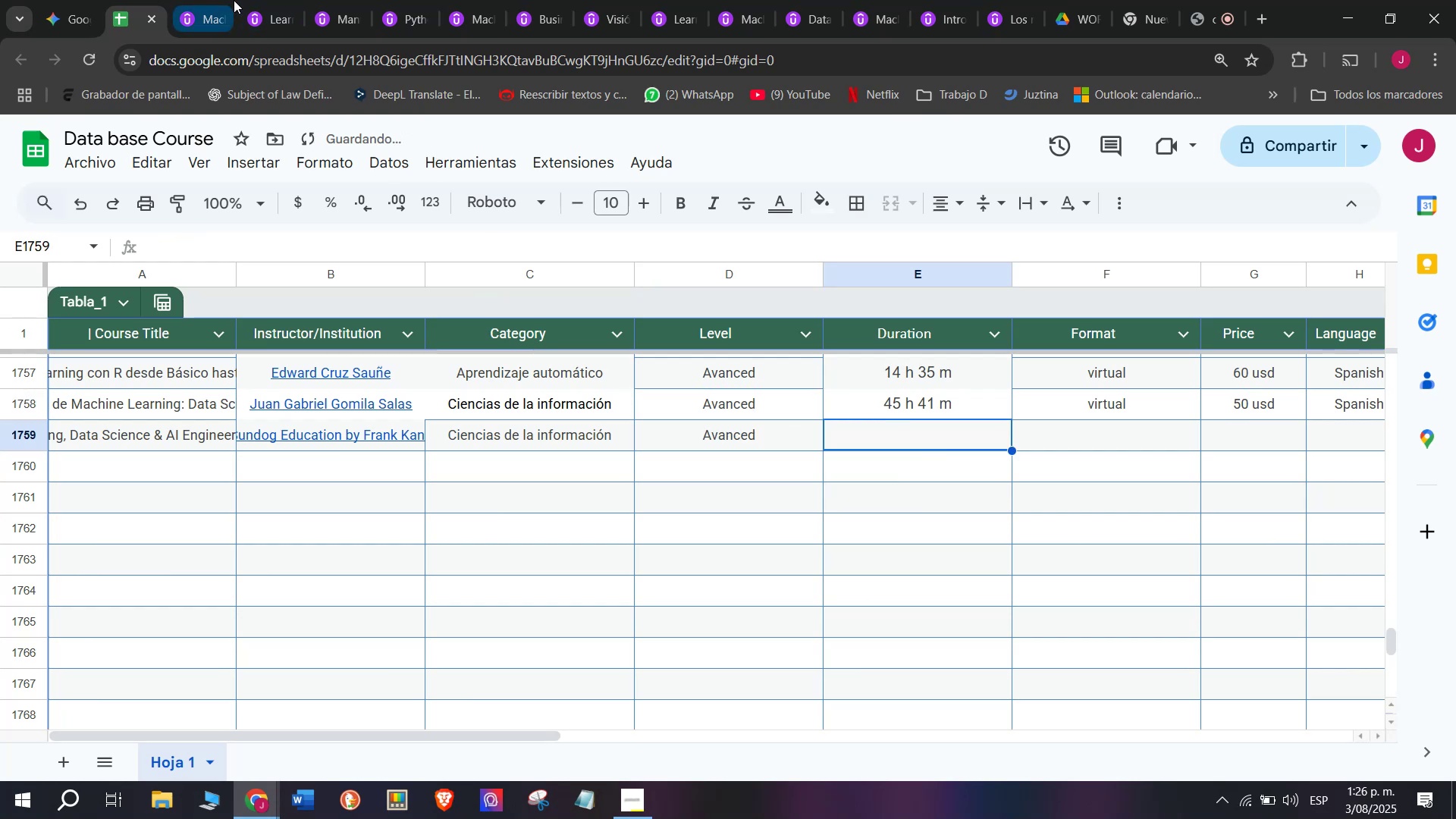 
left_click([200, 0])
 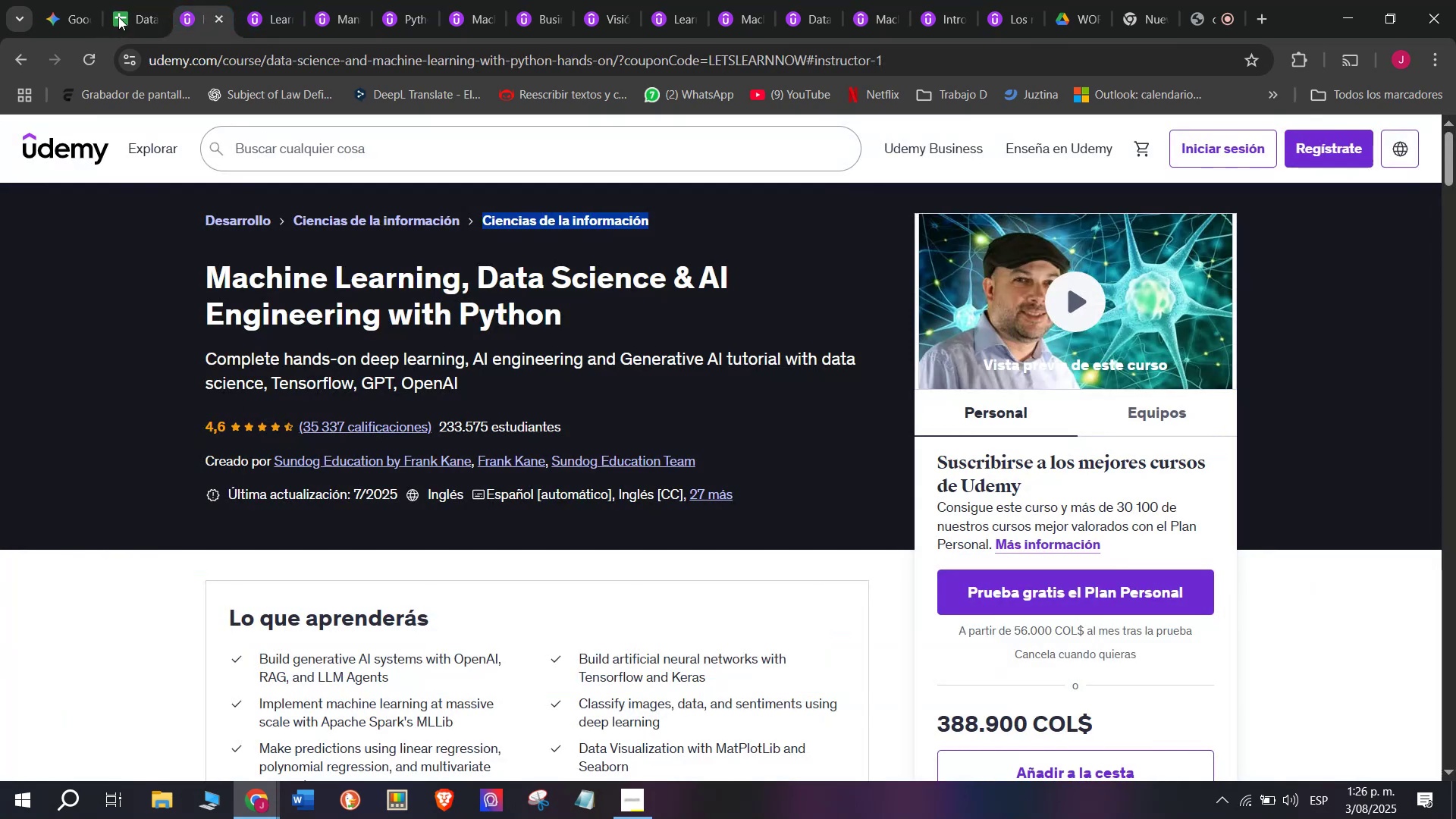 
left_click([134, 0])
 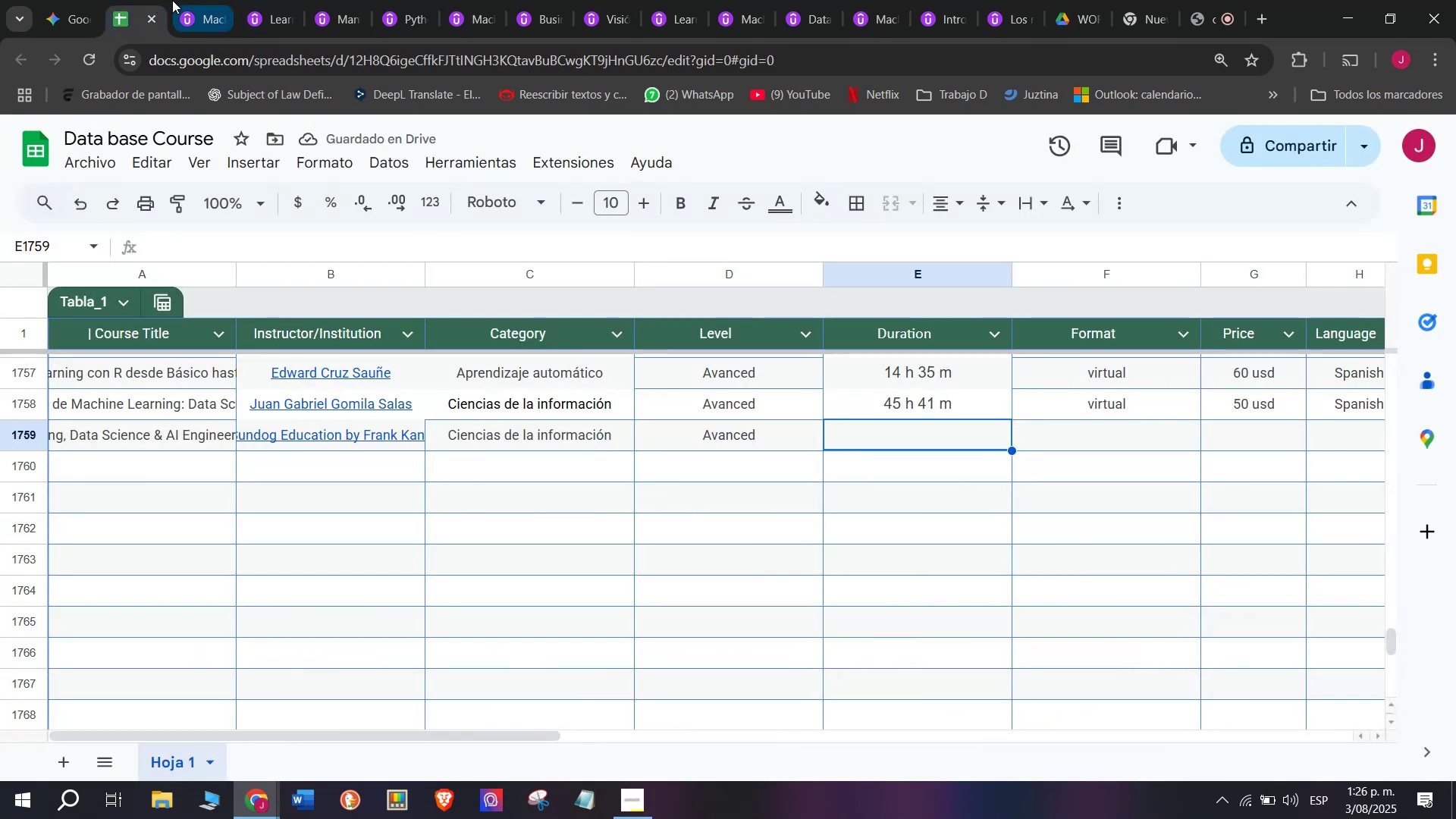 
left_click([172, 0])
 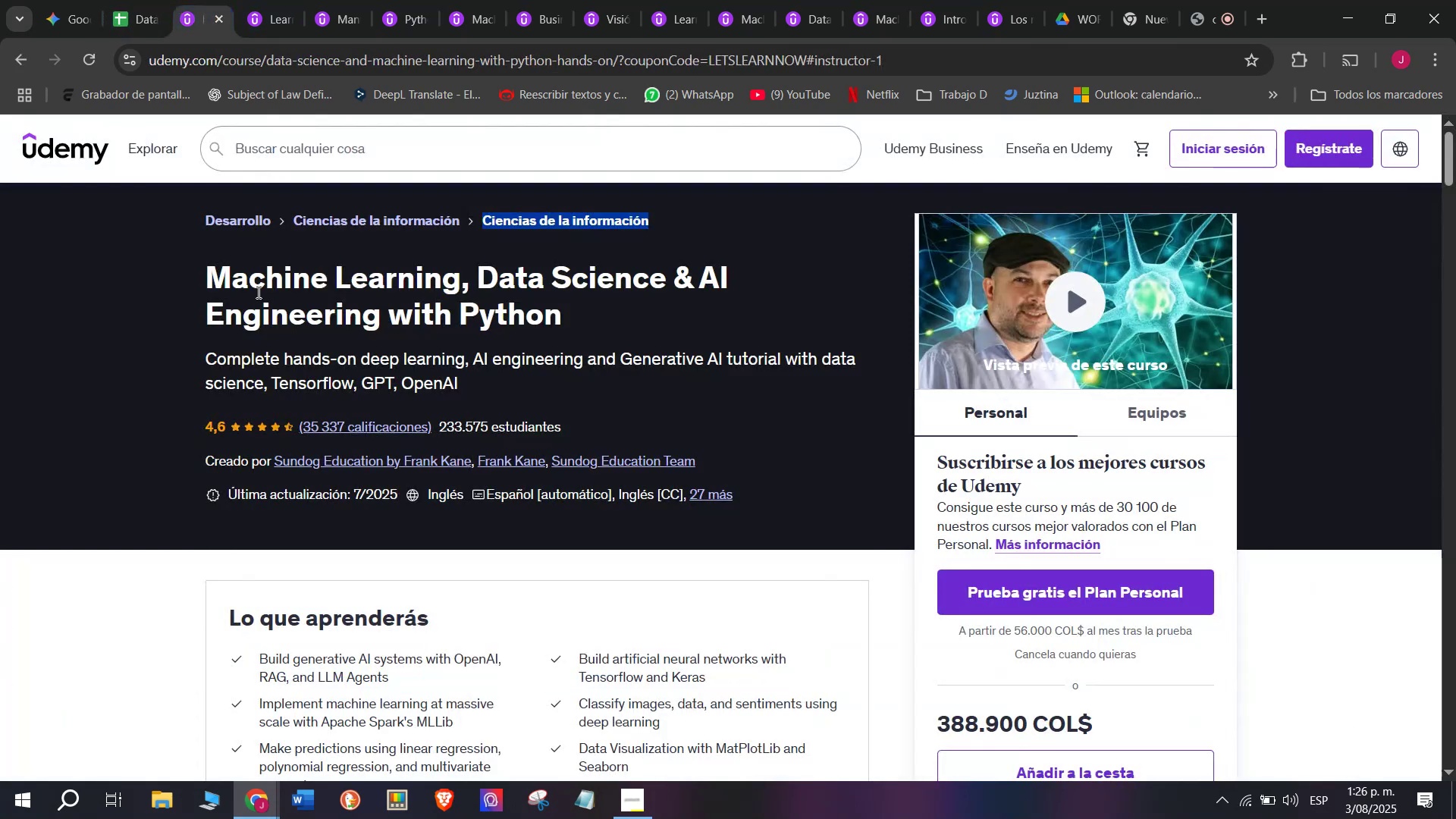 
scroll: coordinate [248, 327], scroll_direction: down, amount: 1.0
 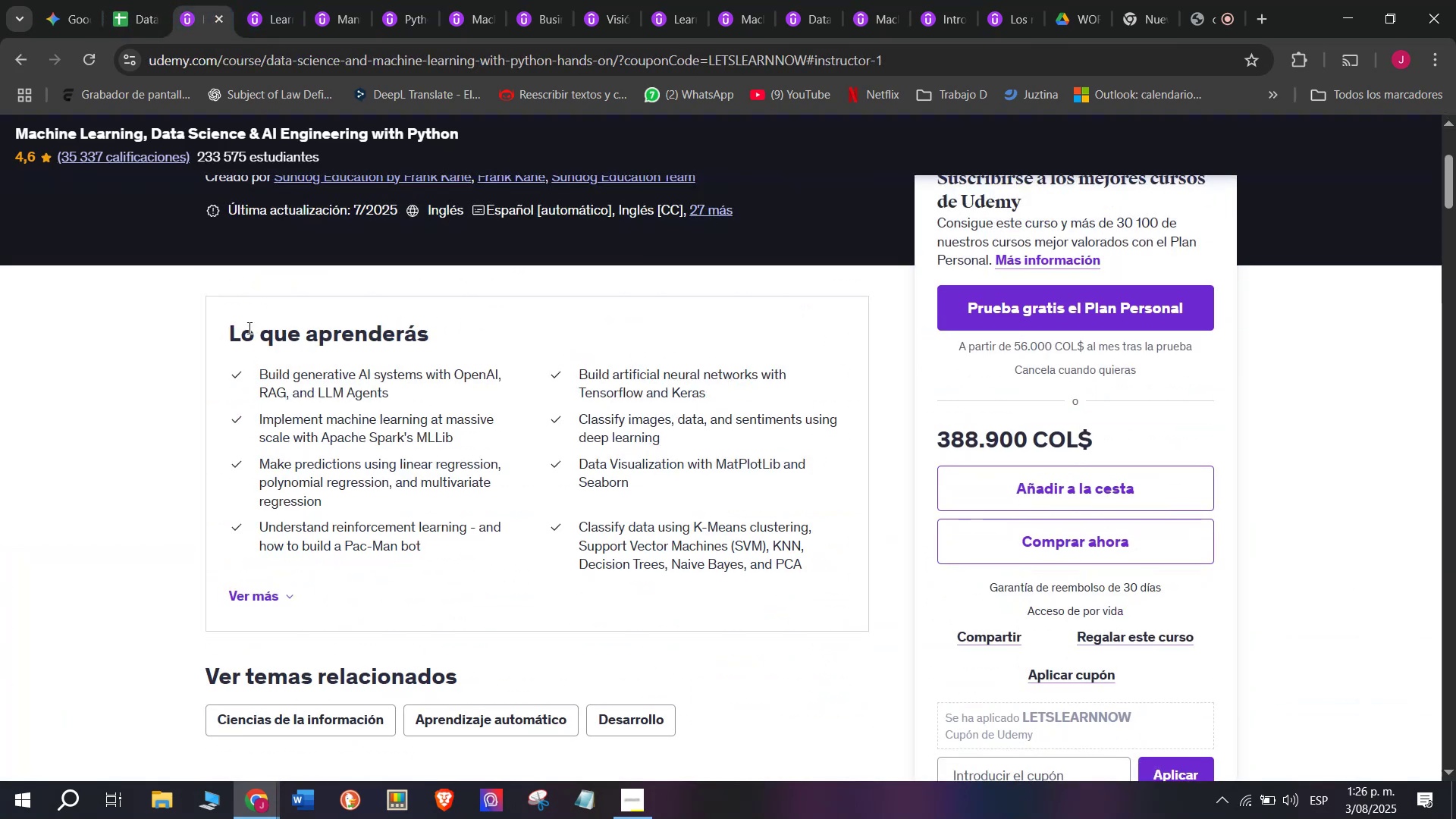 
scroll: coordinate [262, 295], scroll_direction: up, amount: 1.0
 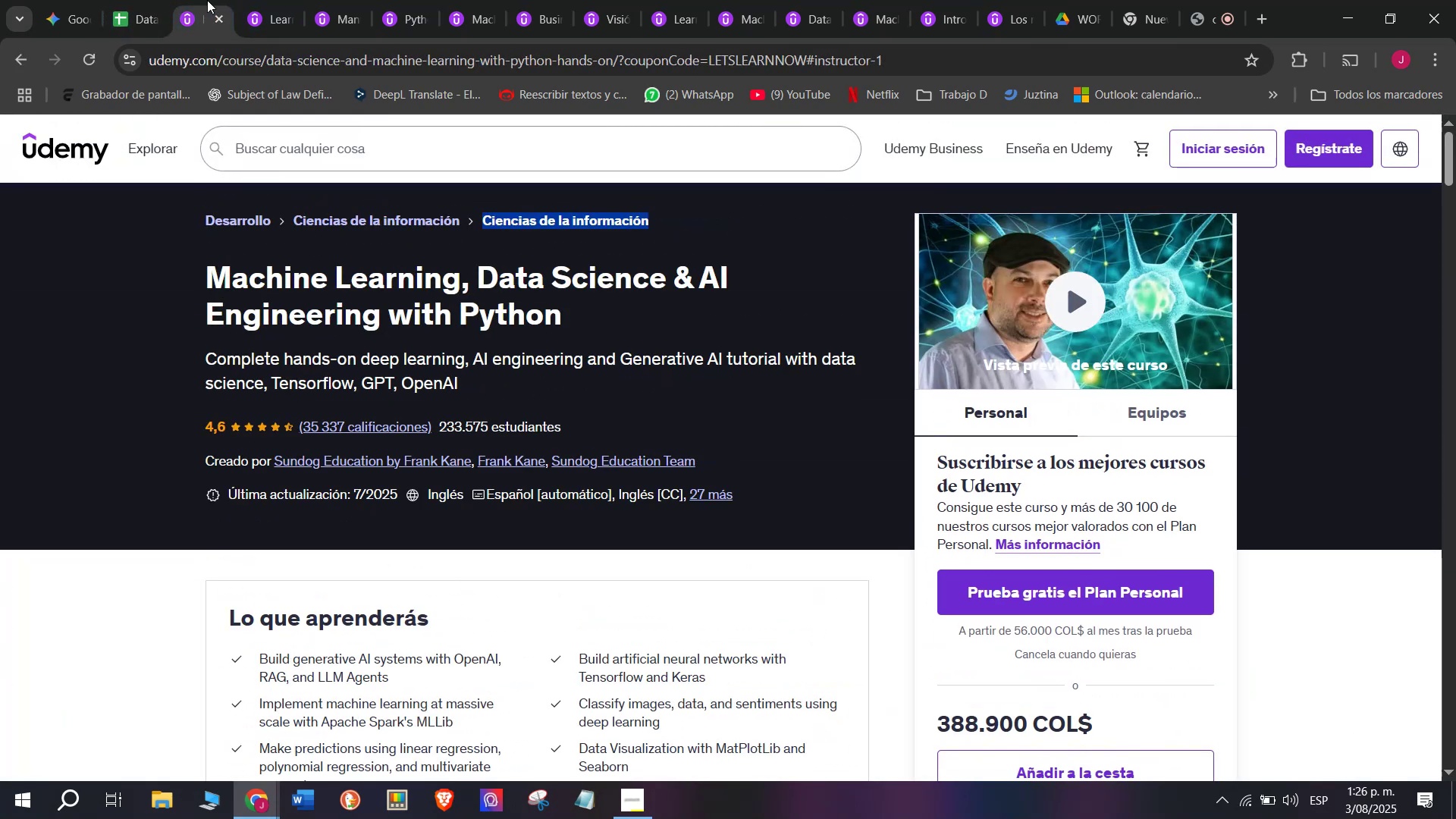 
left_click([148, 0])
 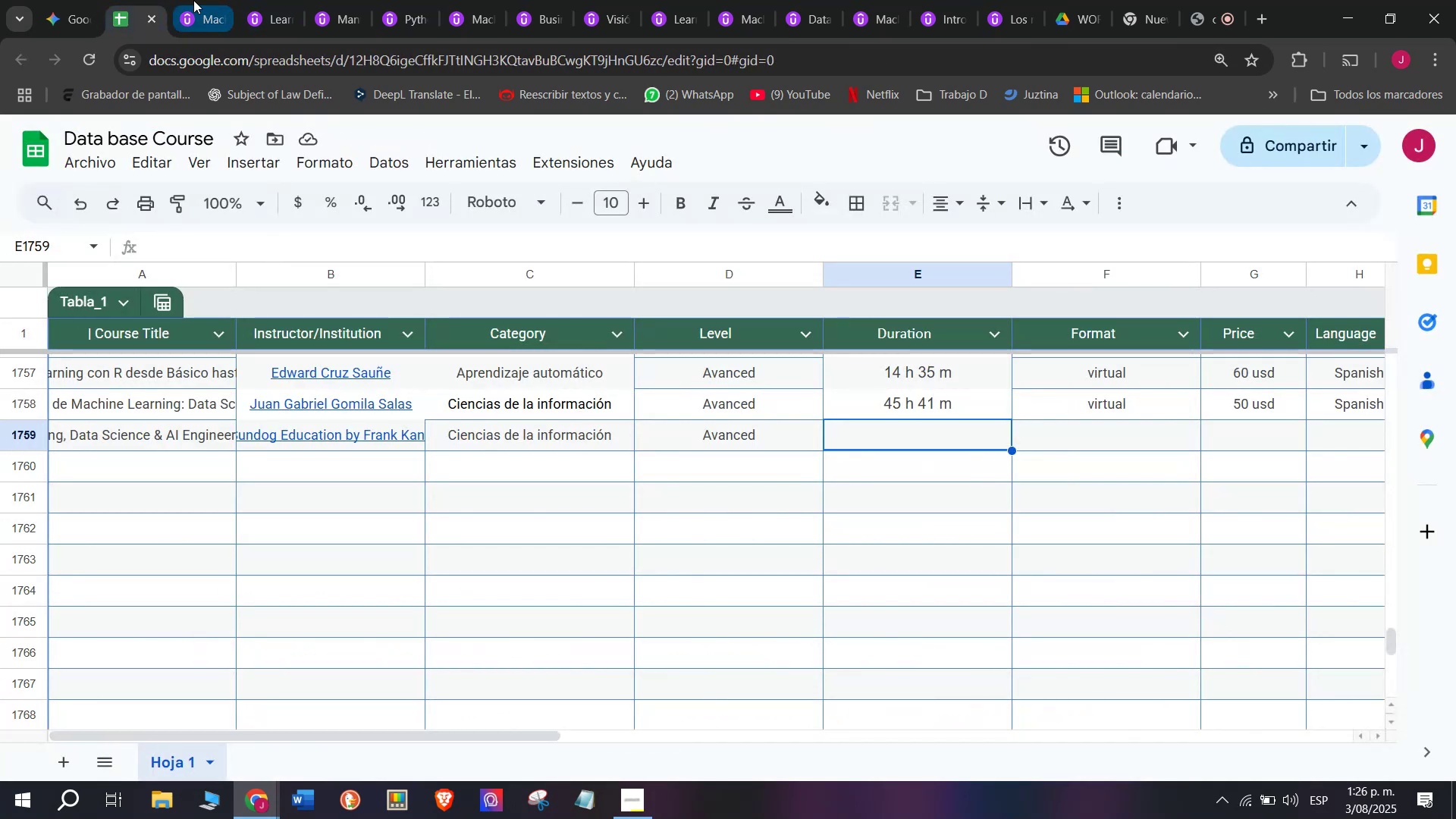 
left_click([193, 0])
 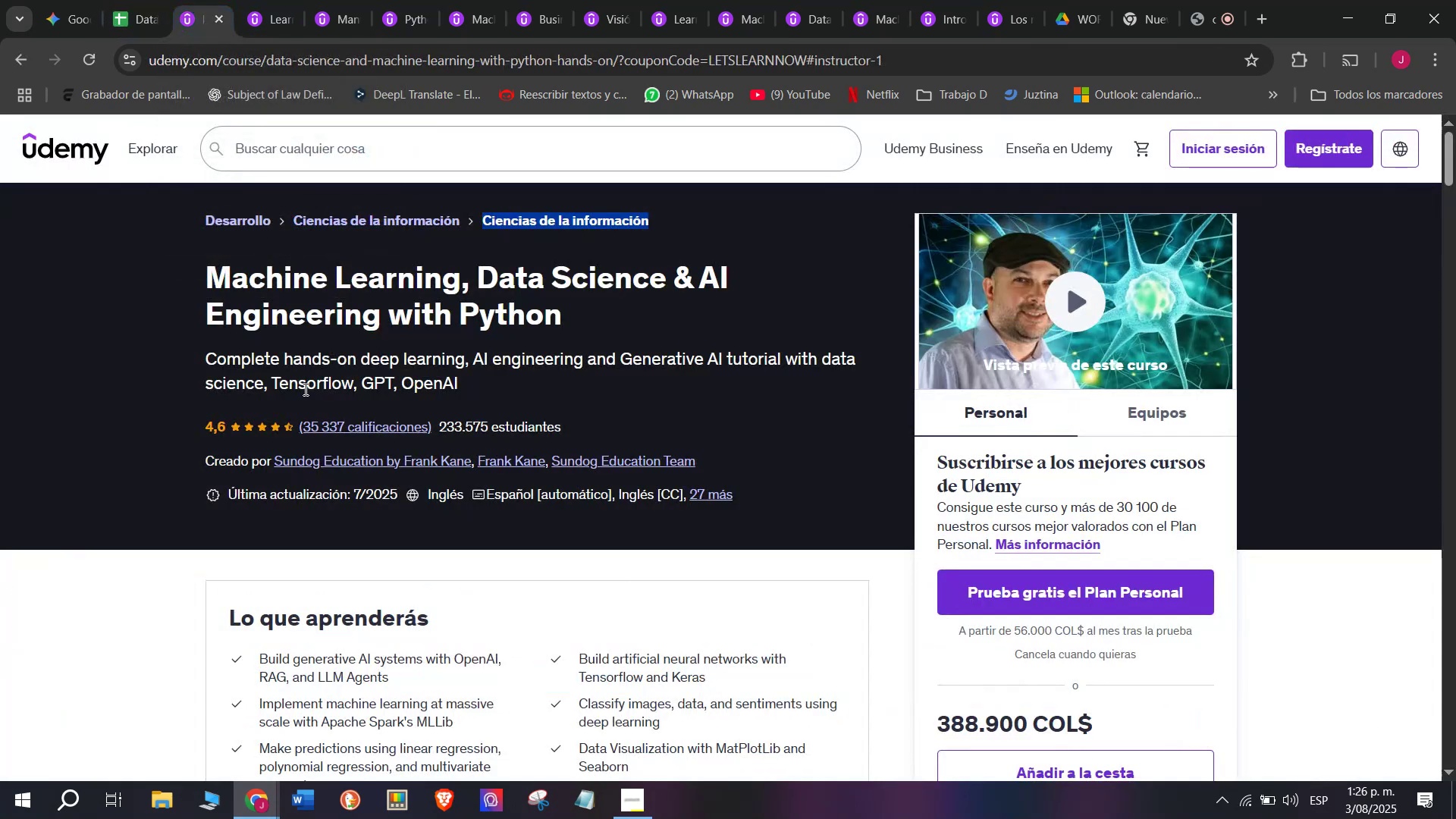 
scroll: coordinate [465, 697], scroll_direction: down, amount: 3.0
 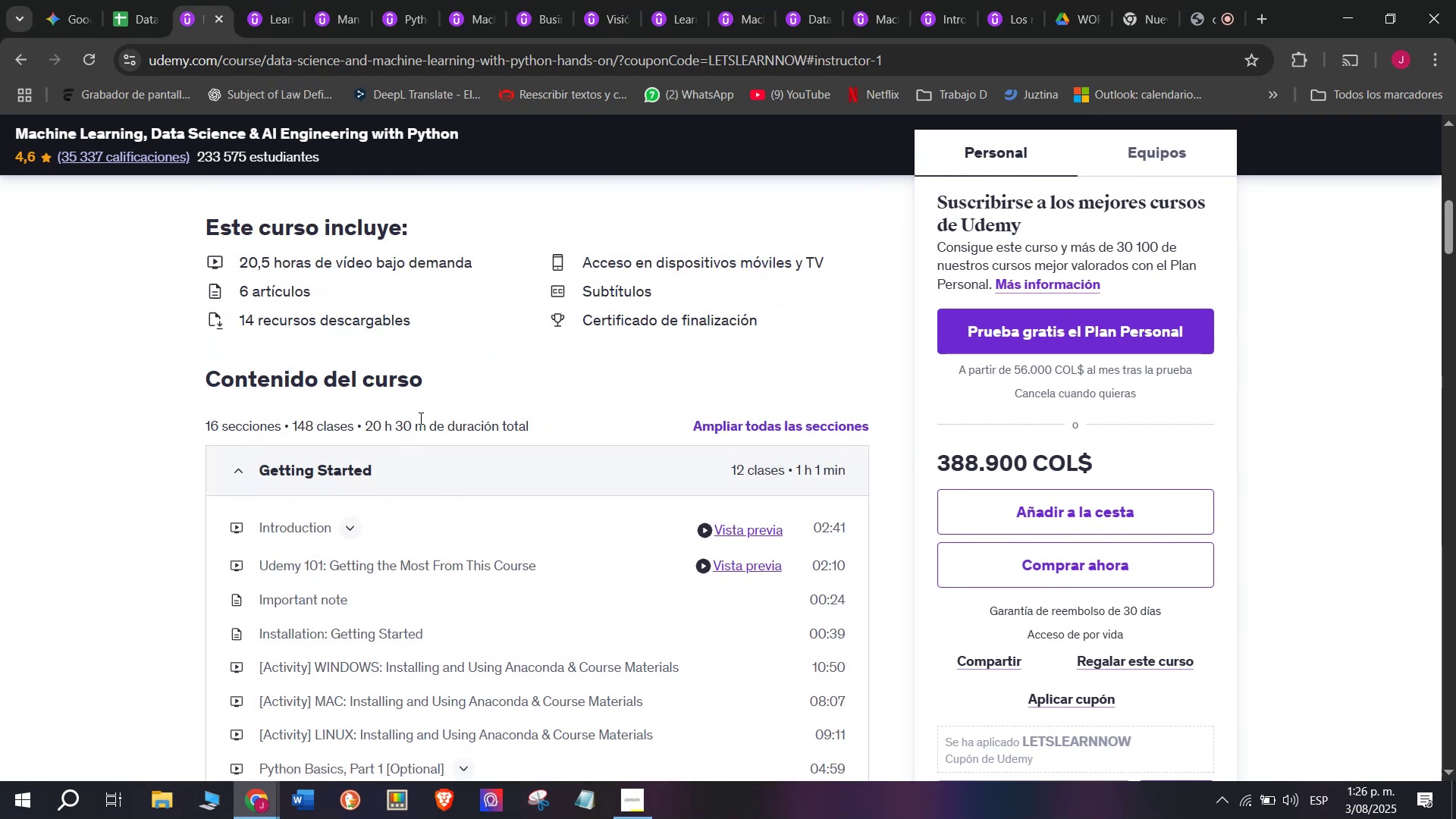 
left_click_drag(start_coordinate=[423, 423], to_coordinate=[366, 422])
 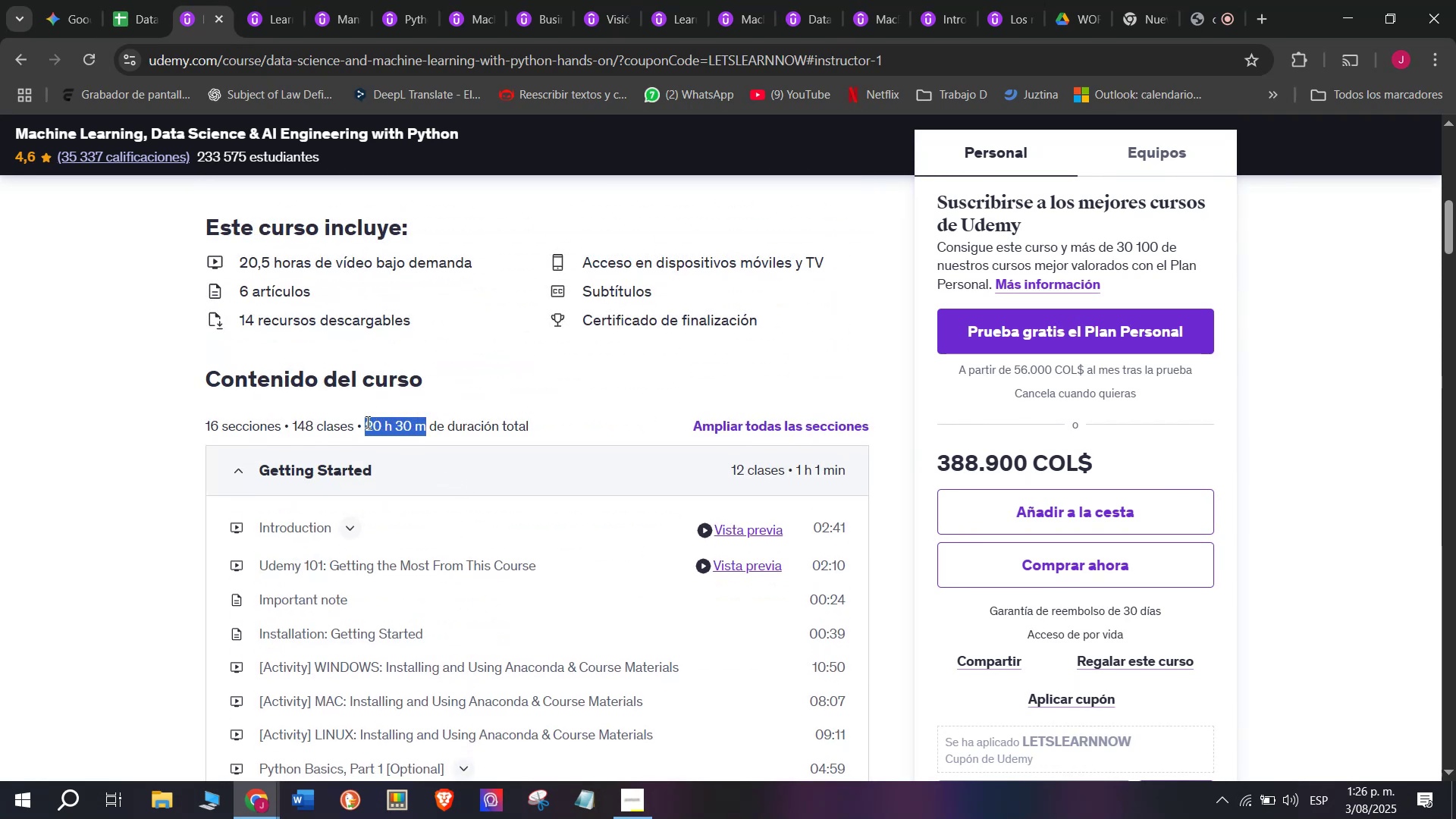 
key(Break)
 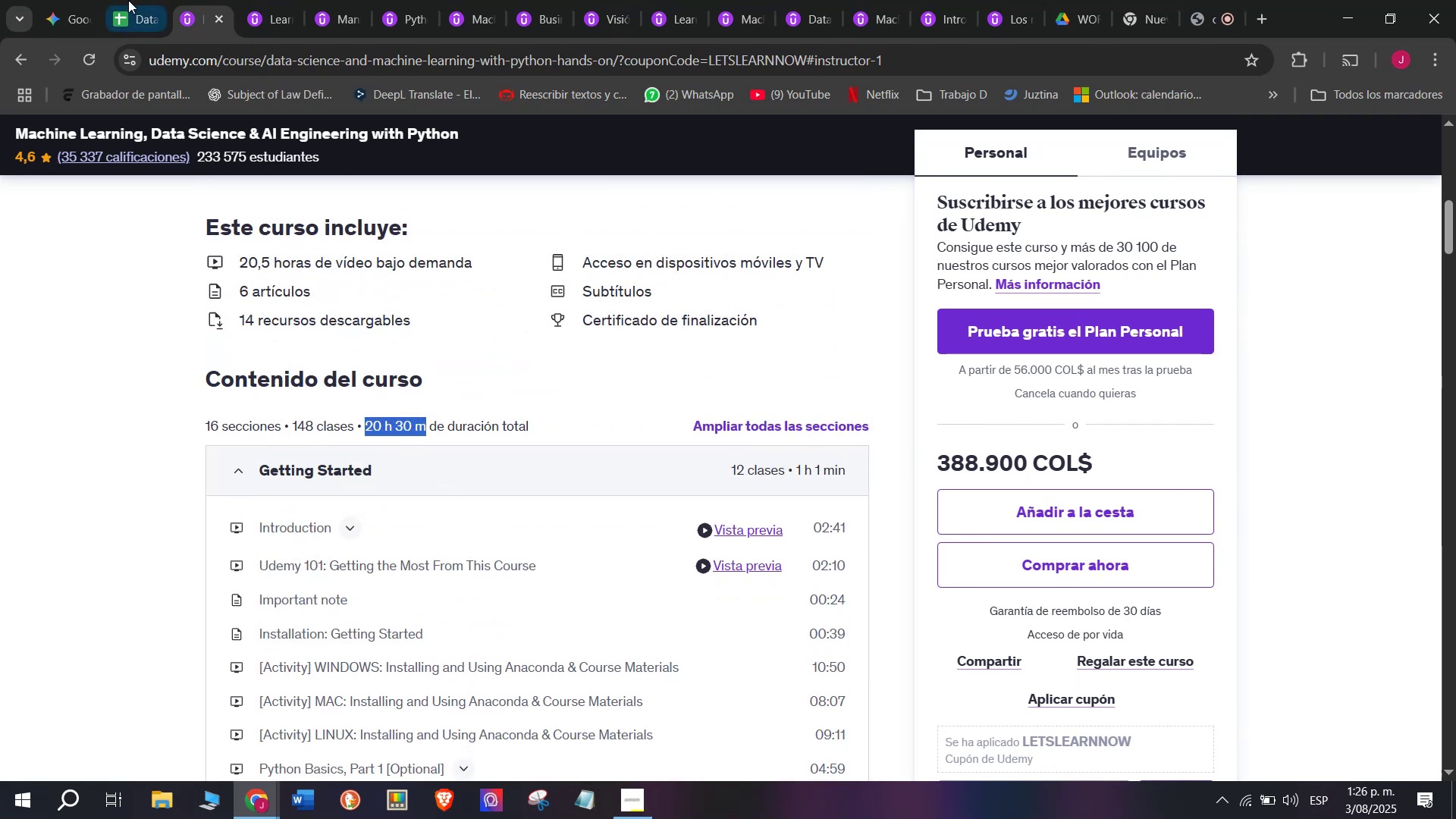 
key(Control+ControlLeft)
 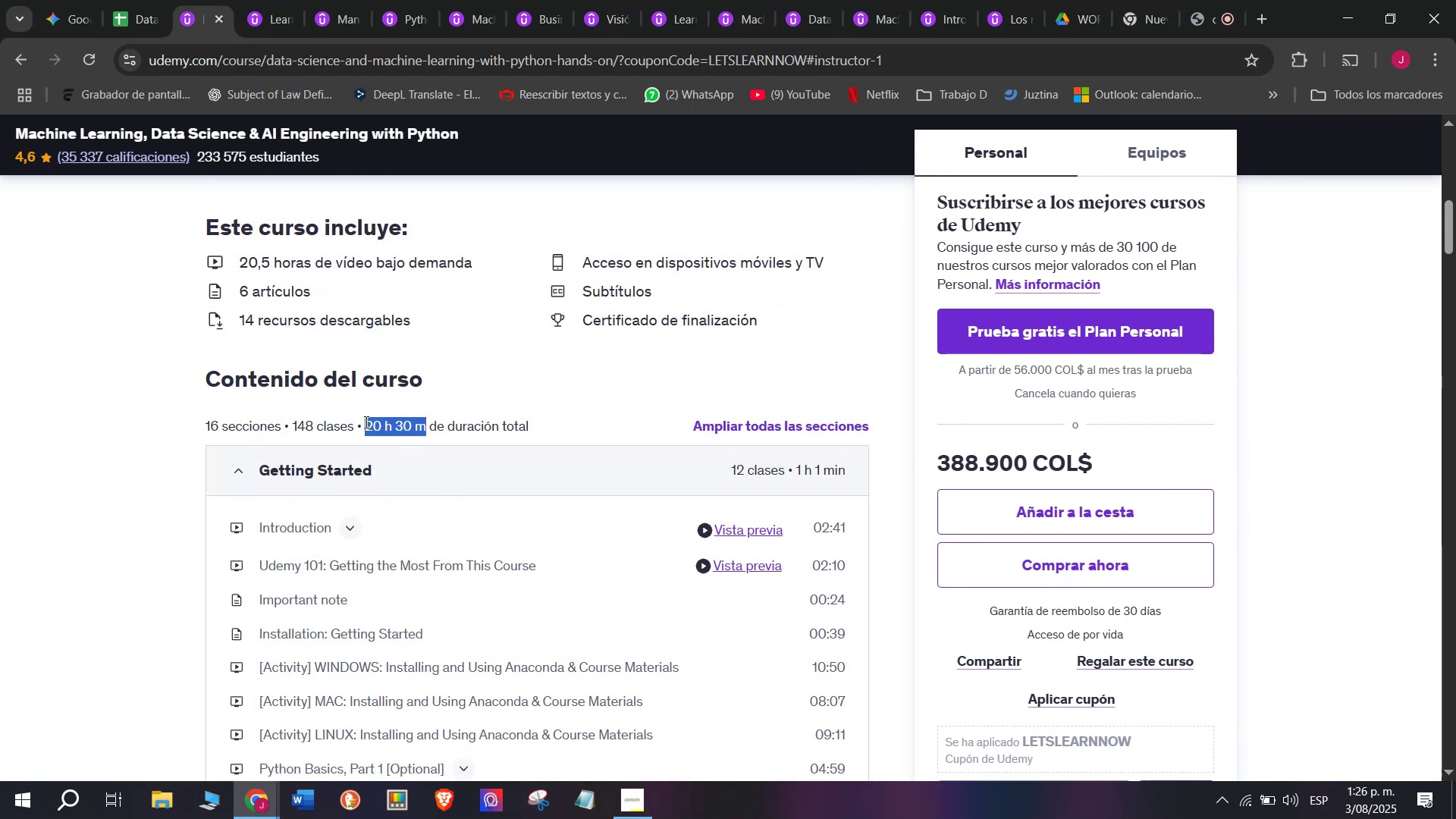 
key(Control+C)
 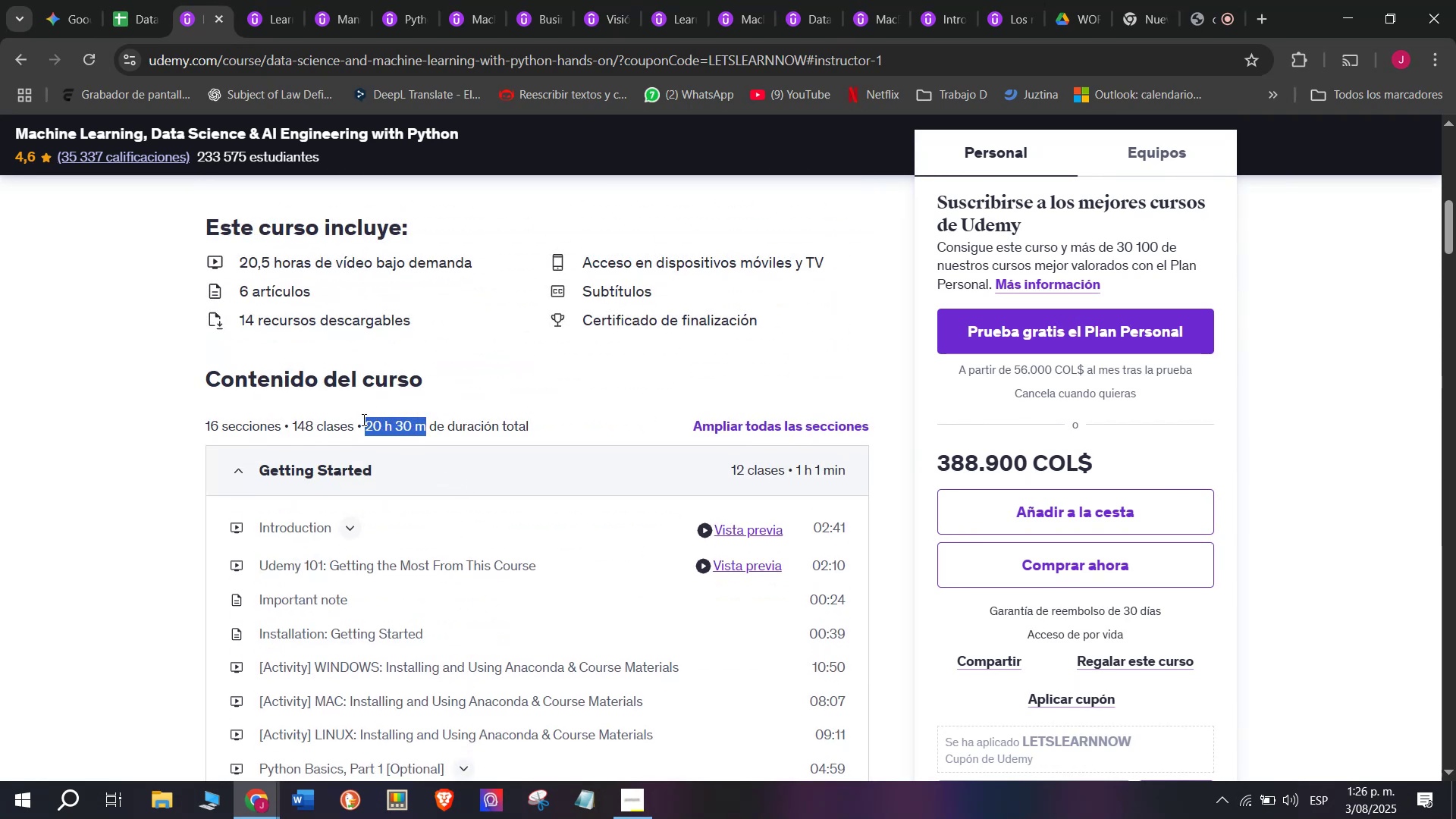 
key(Break)
 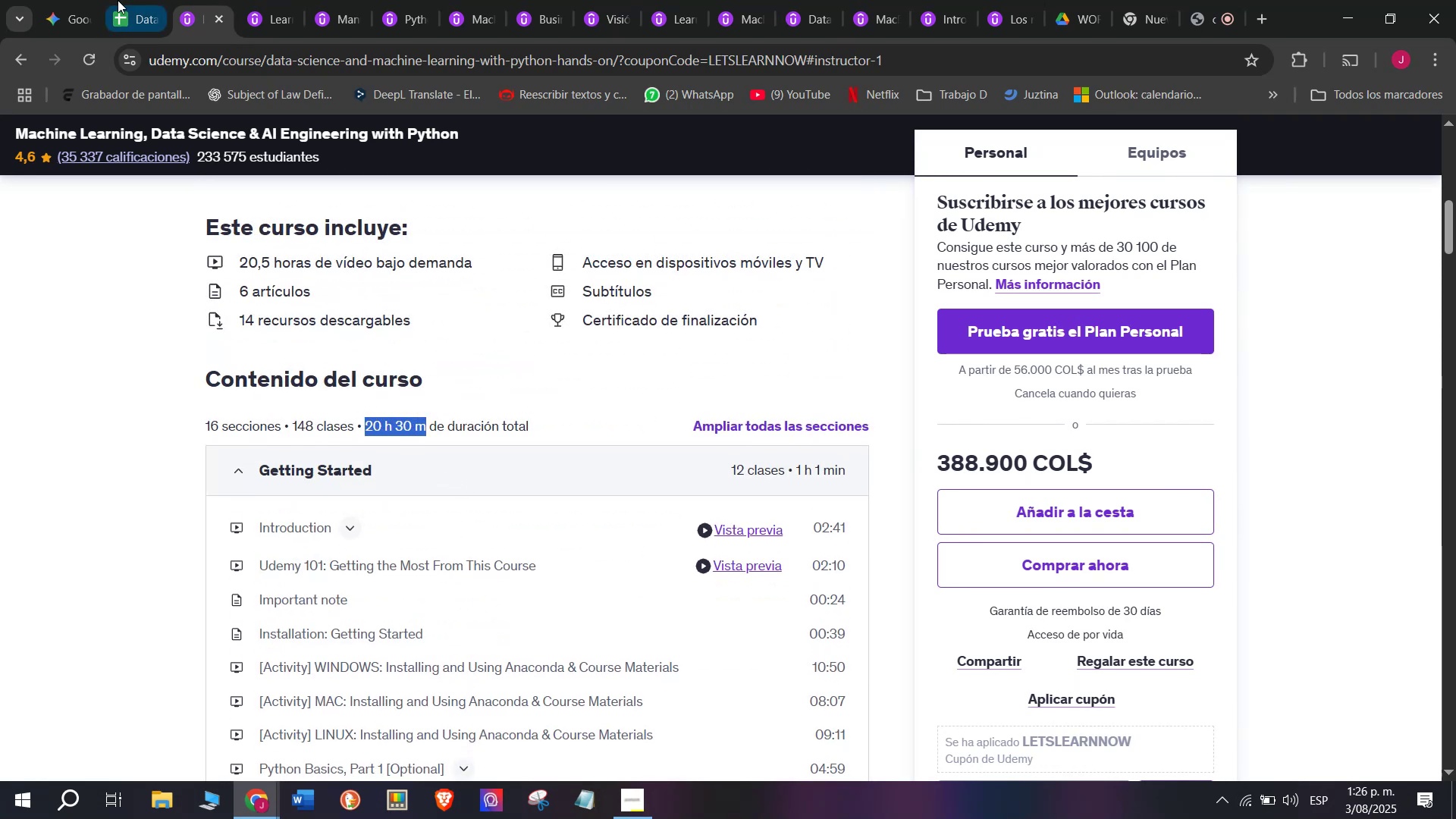 
key(Control+ControlLeft)
 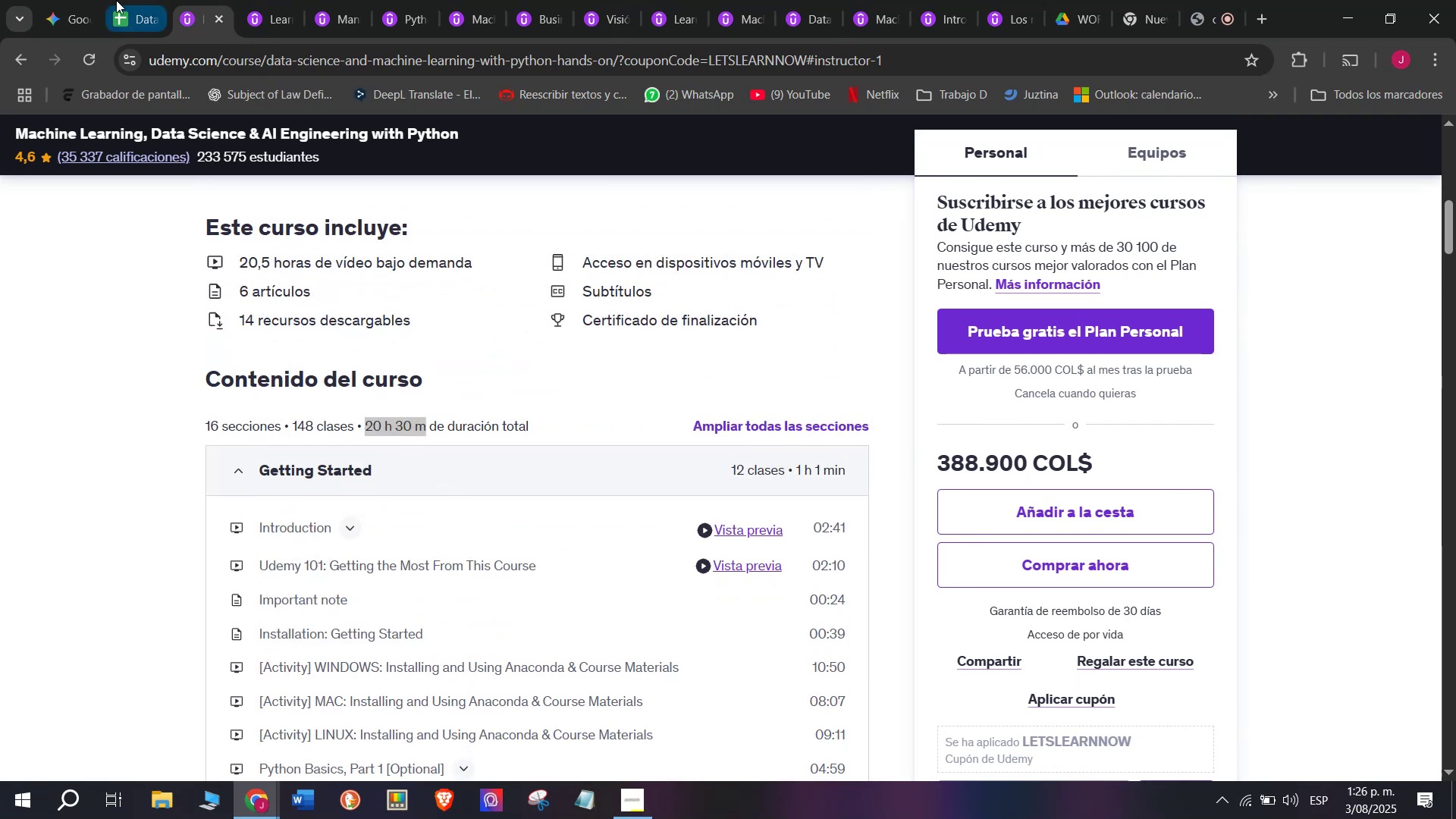 
key(Control+C)
 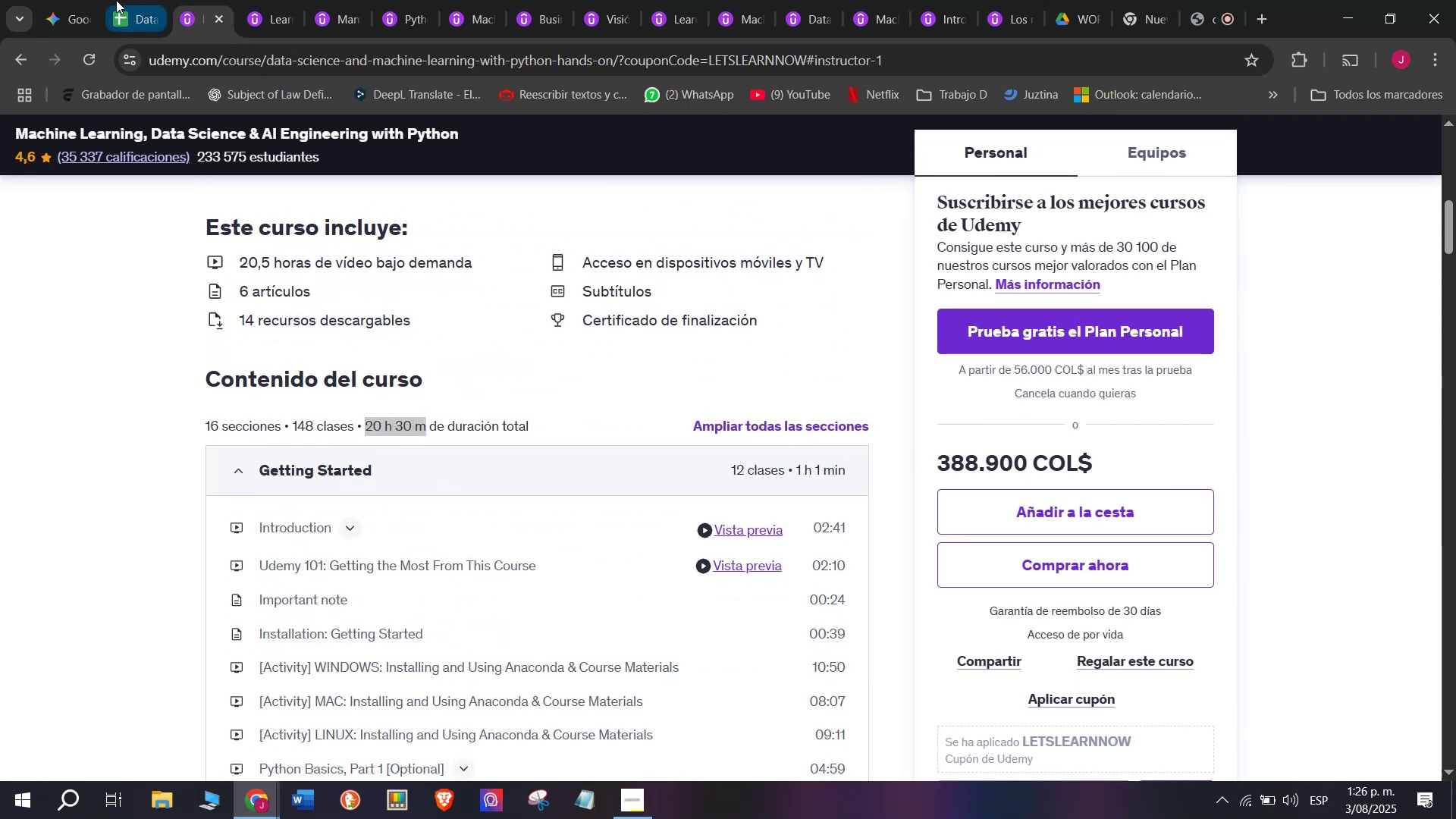 
left_click([116, 0])
 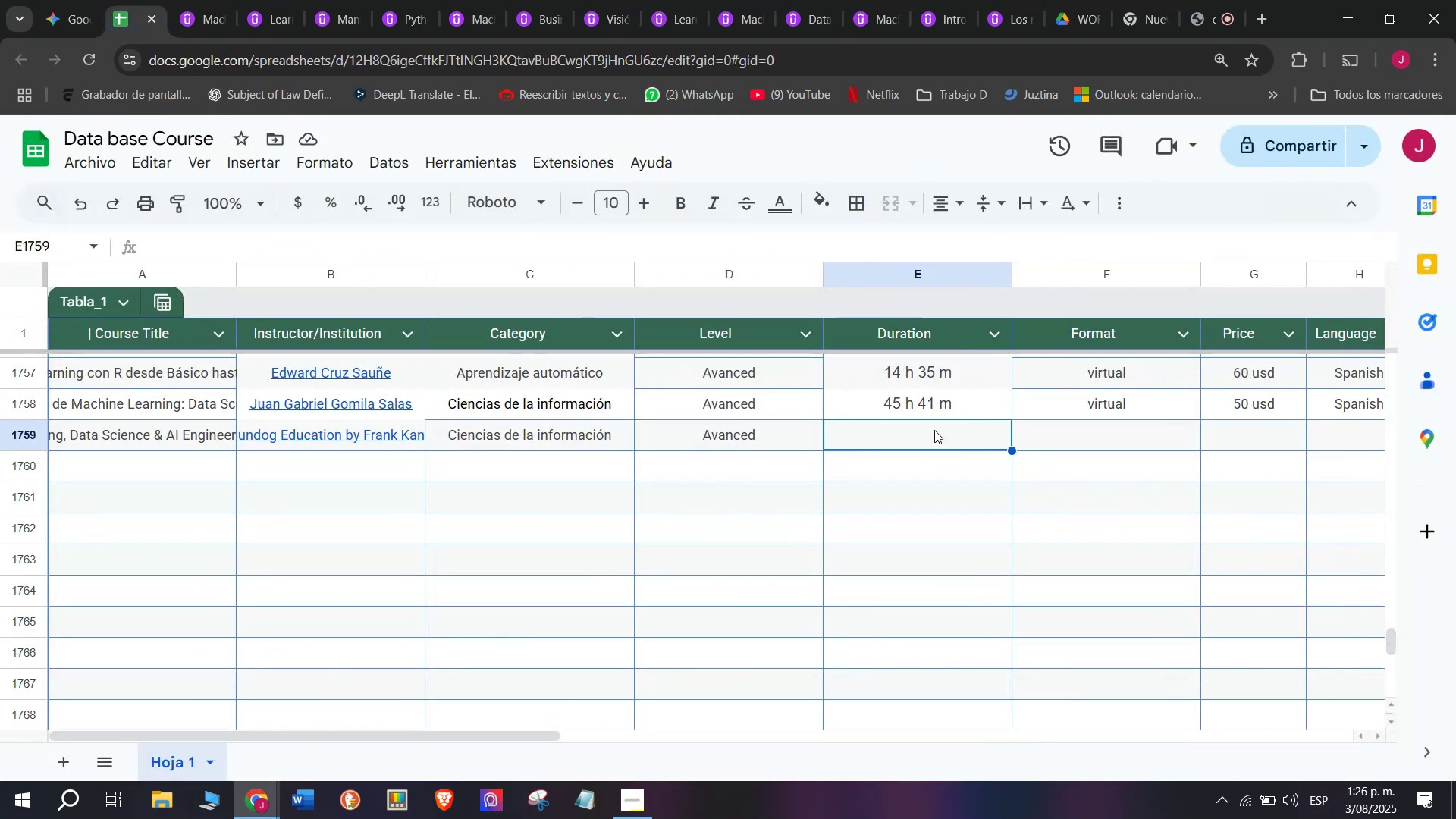 
double_click([934, 428])
 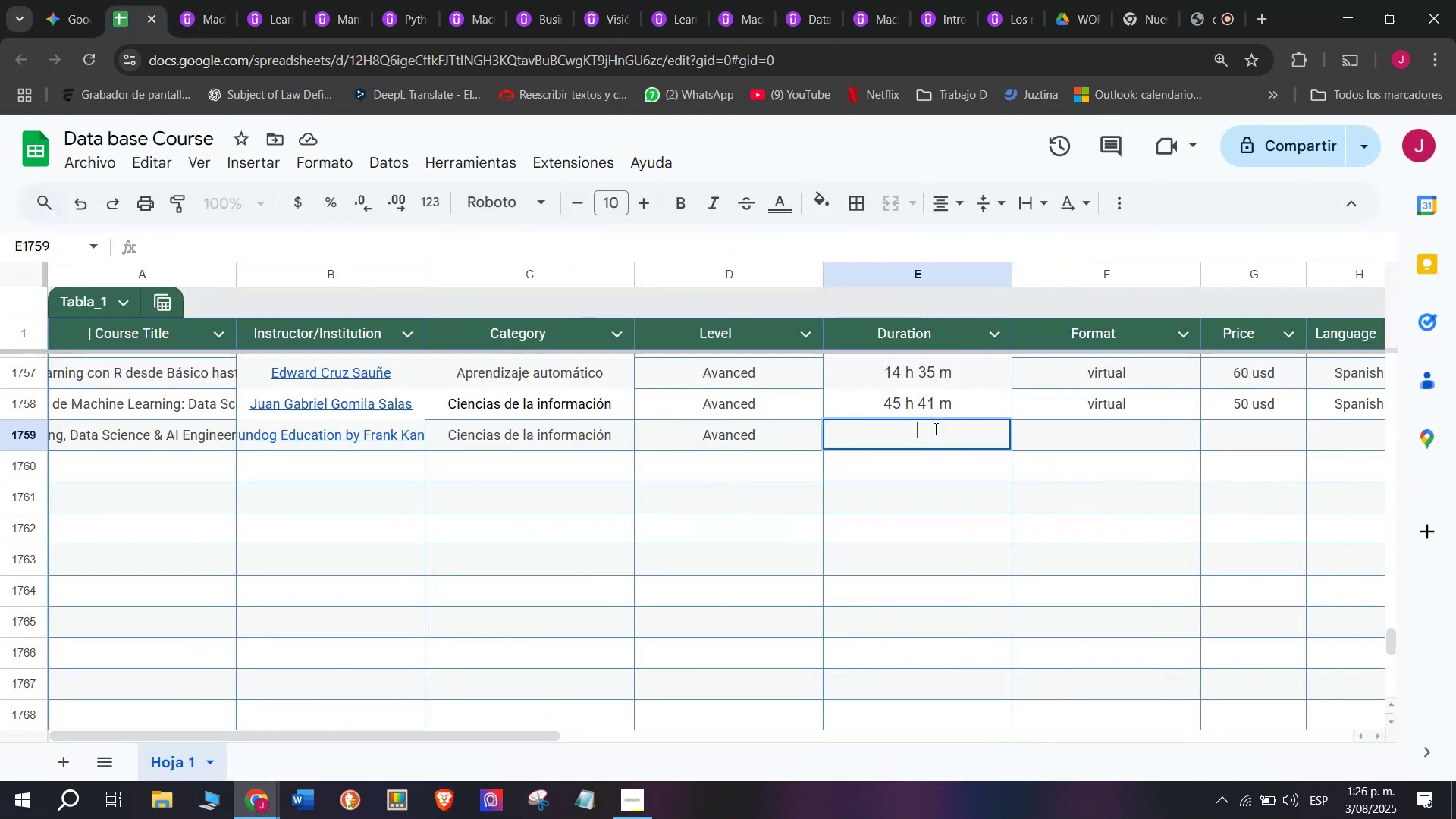 
key(Z)
 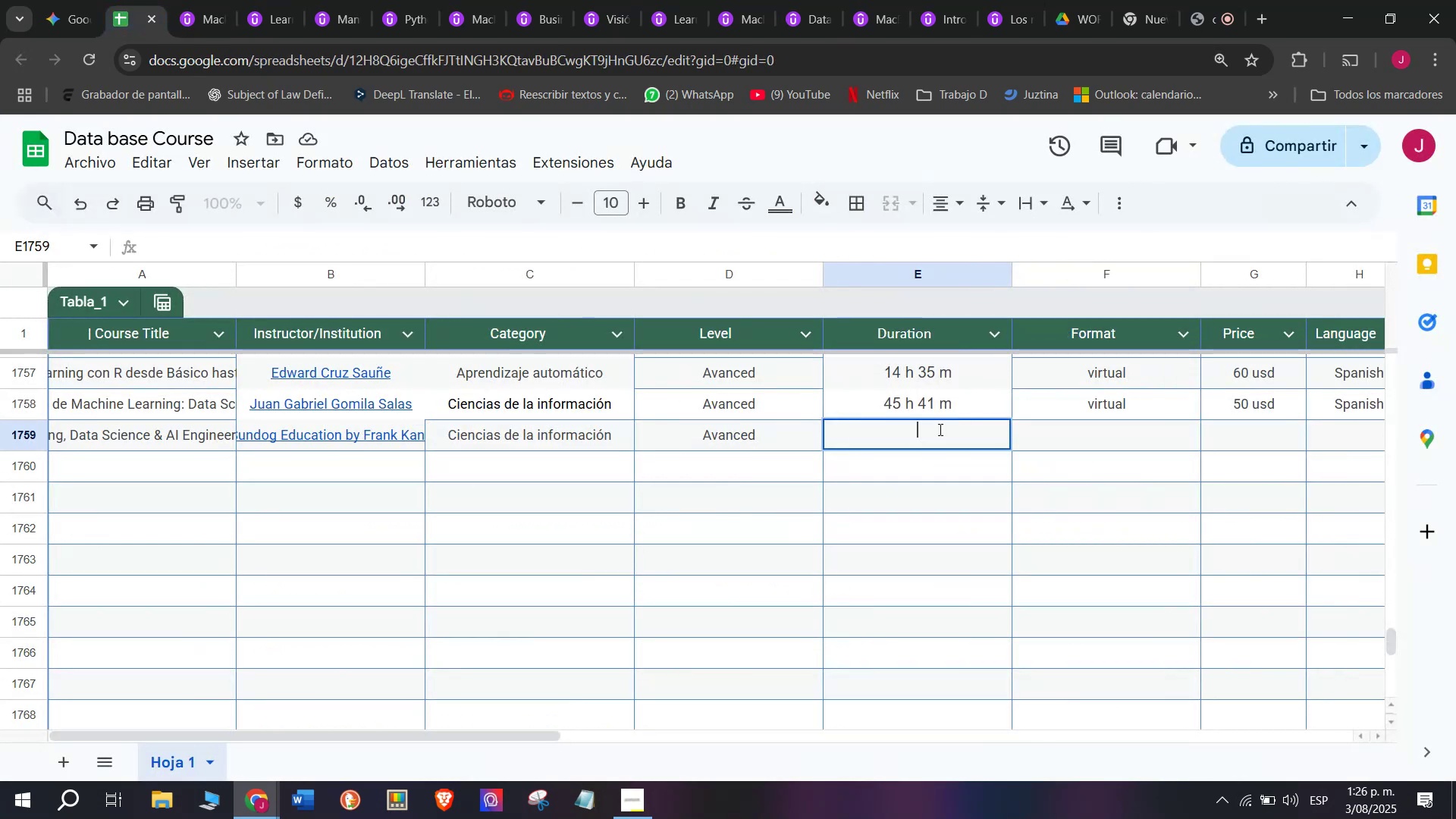 
key(Control+ControlLeft)
 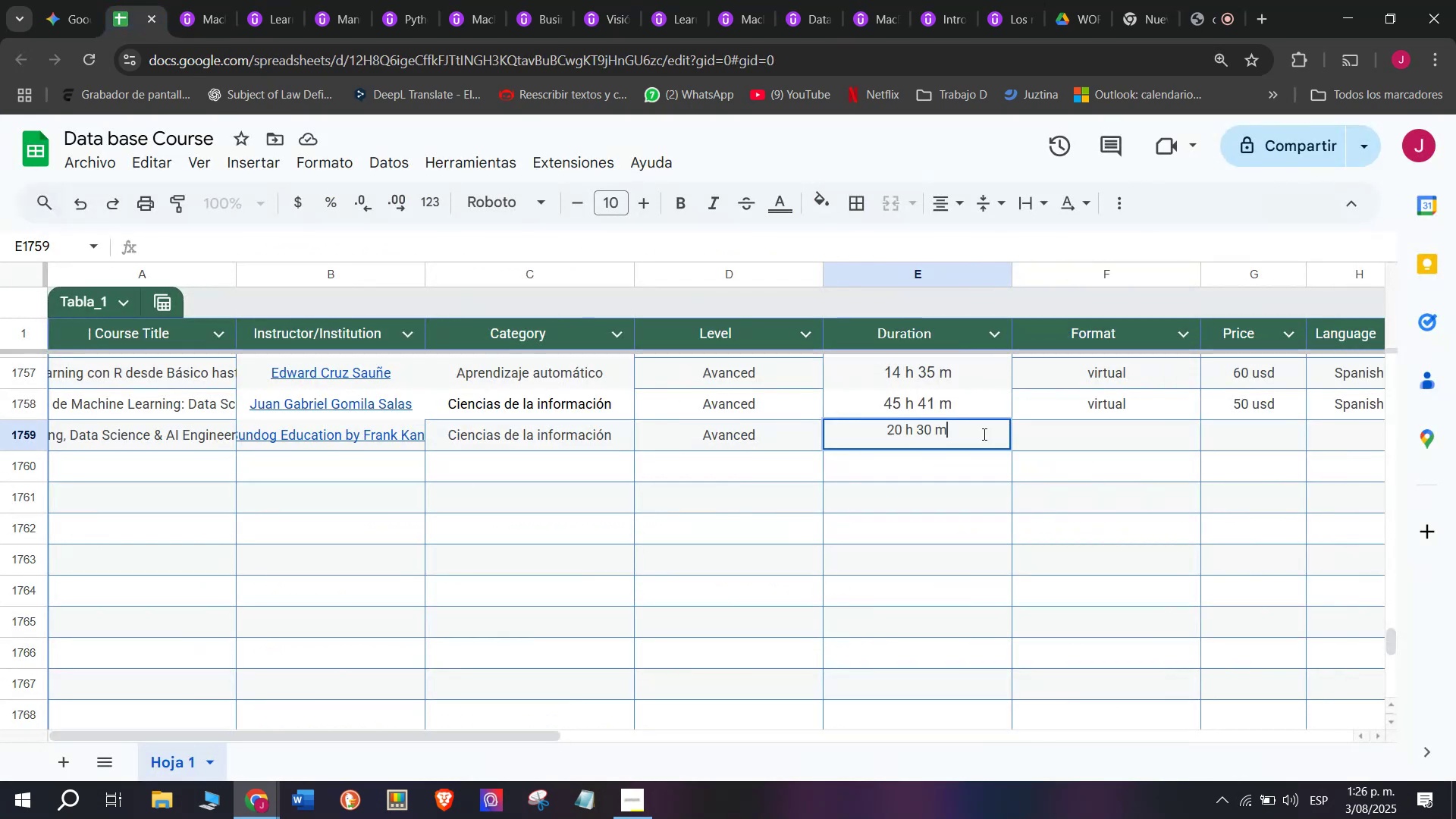 
key(Control+V)
 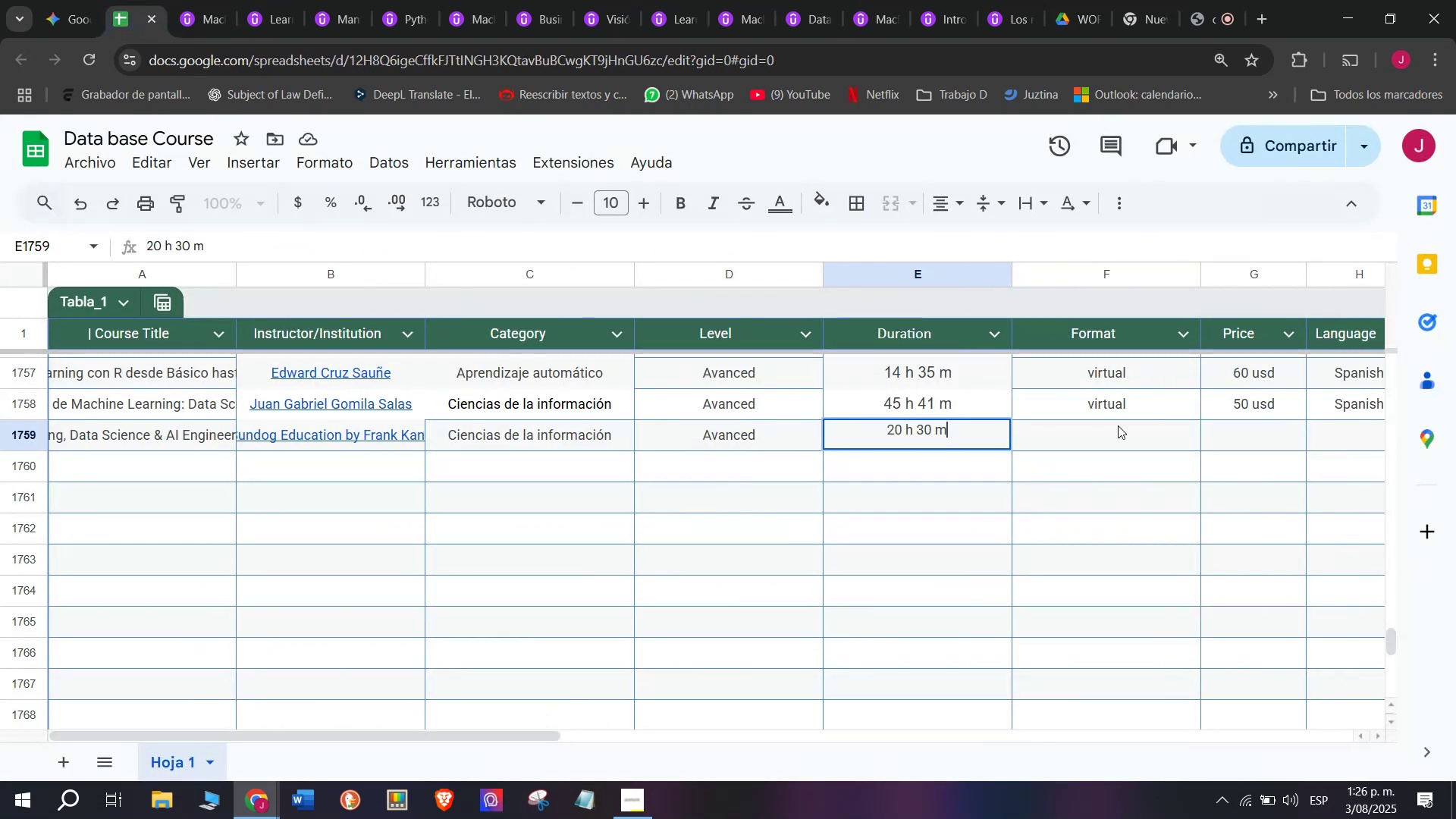 
left_click([1118, 425])
 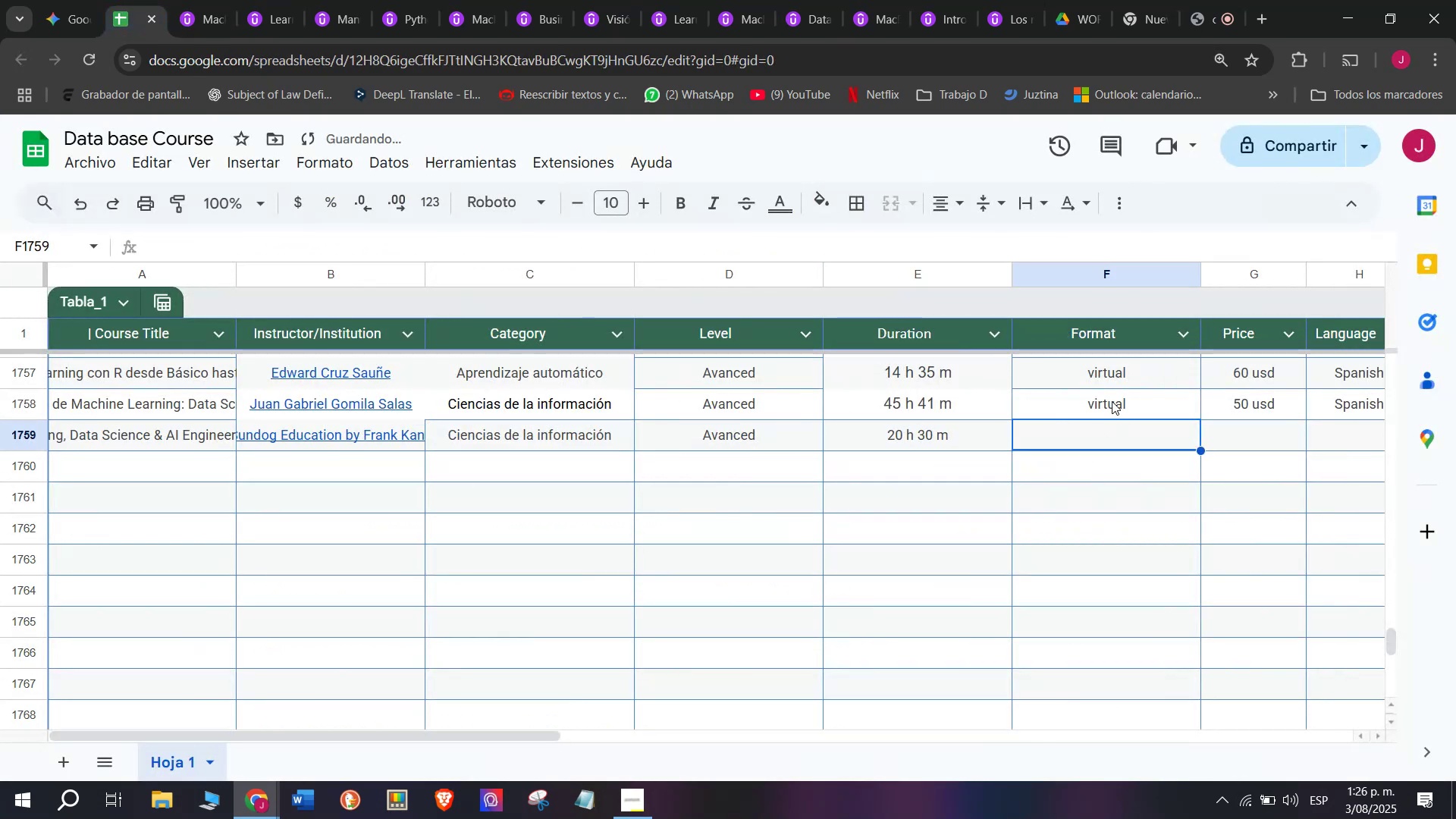 
left_click([1112, 400])
 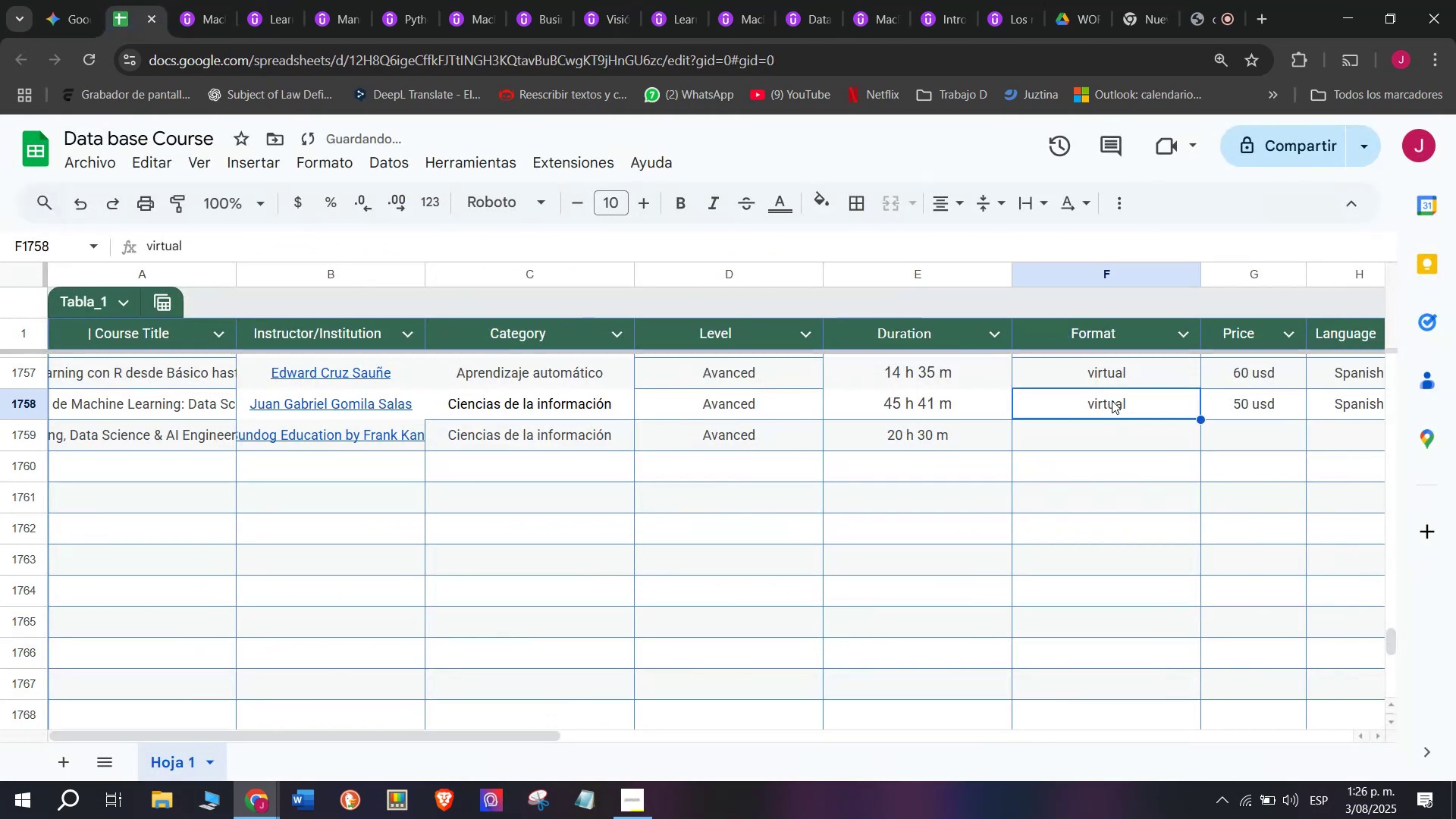 
key(Control+ControlLeft)
 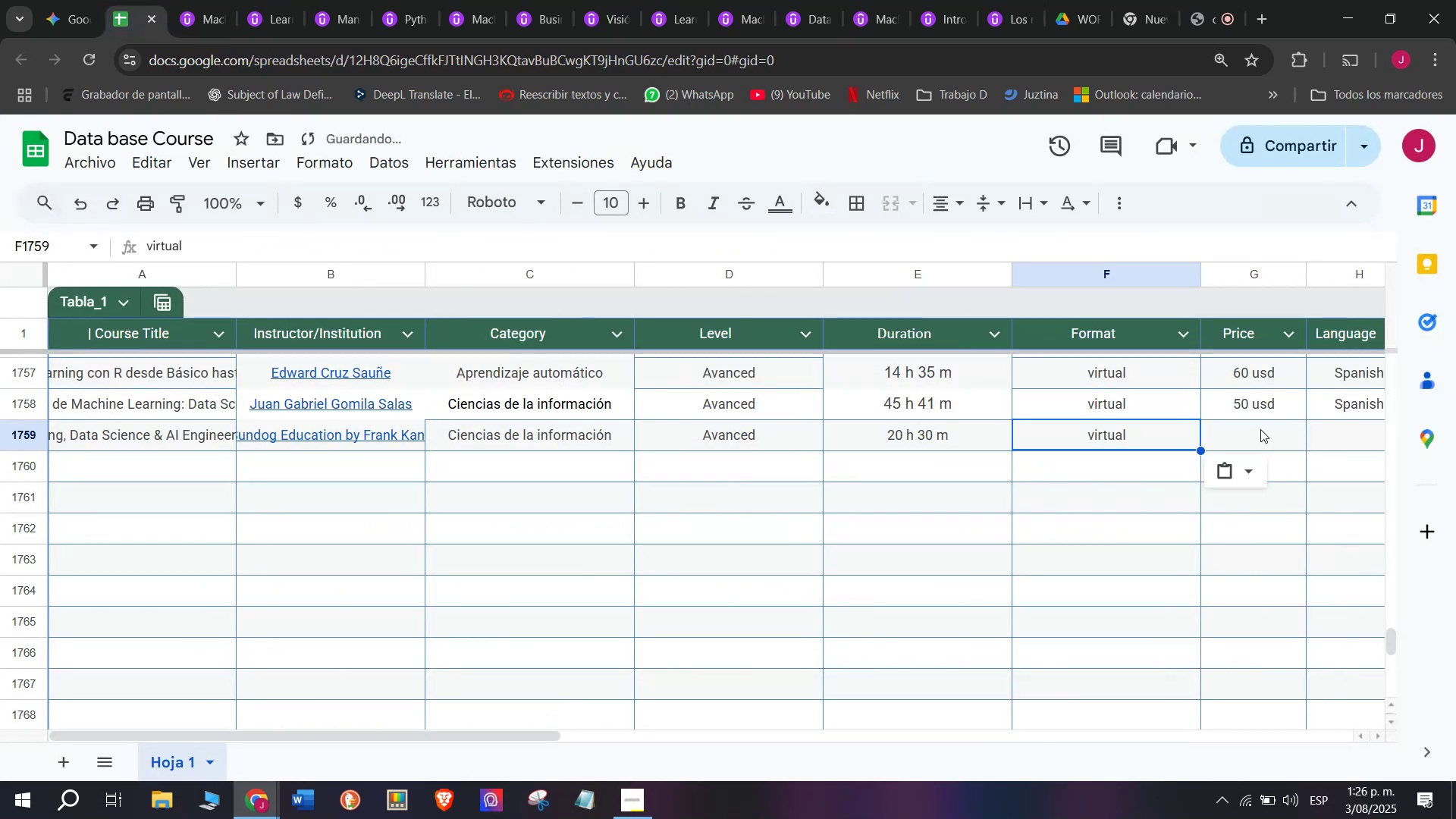 
key(Break)
 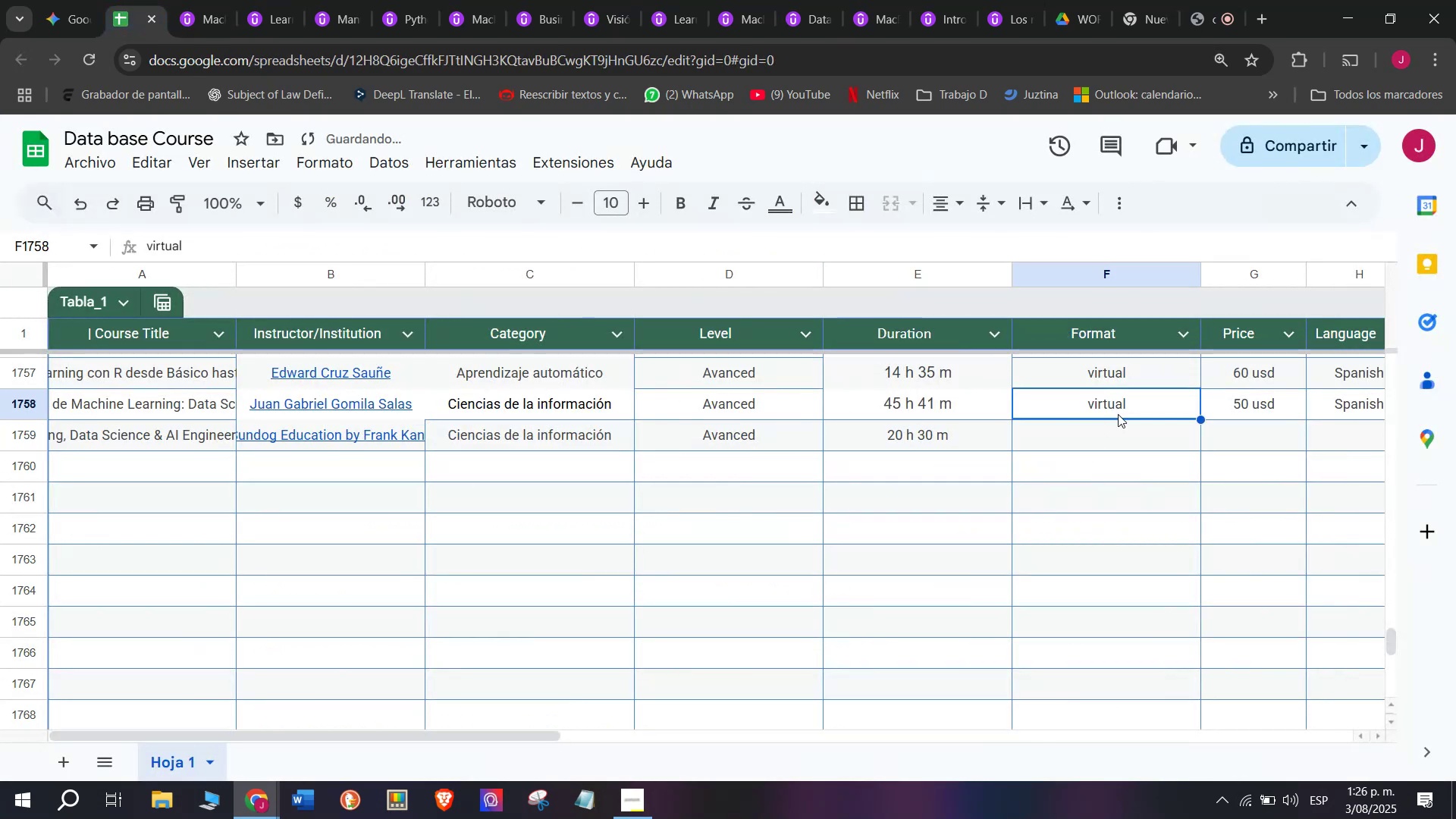 
key(Control+C)
 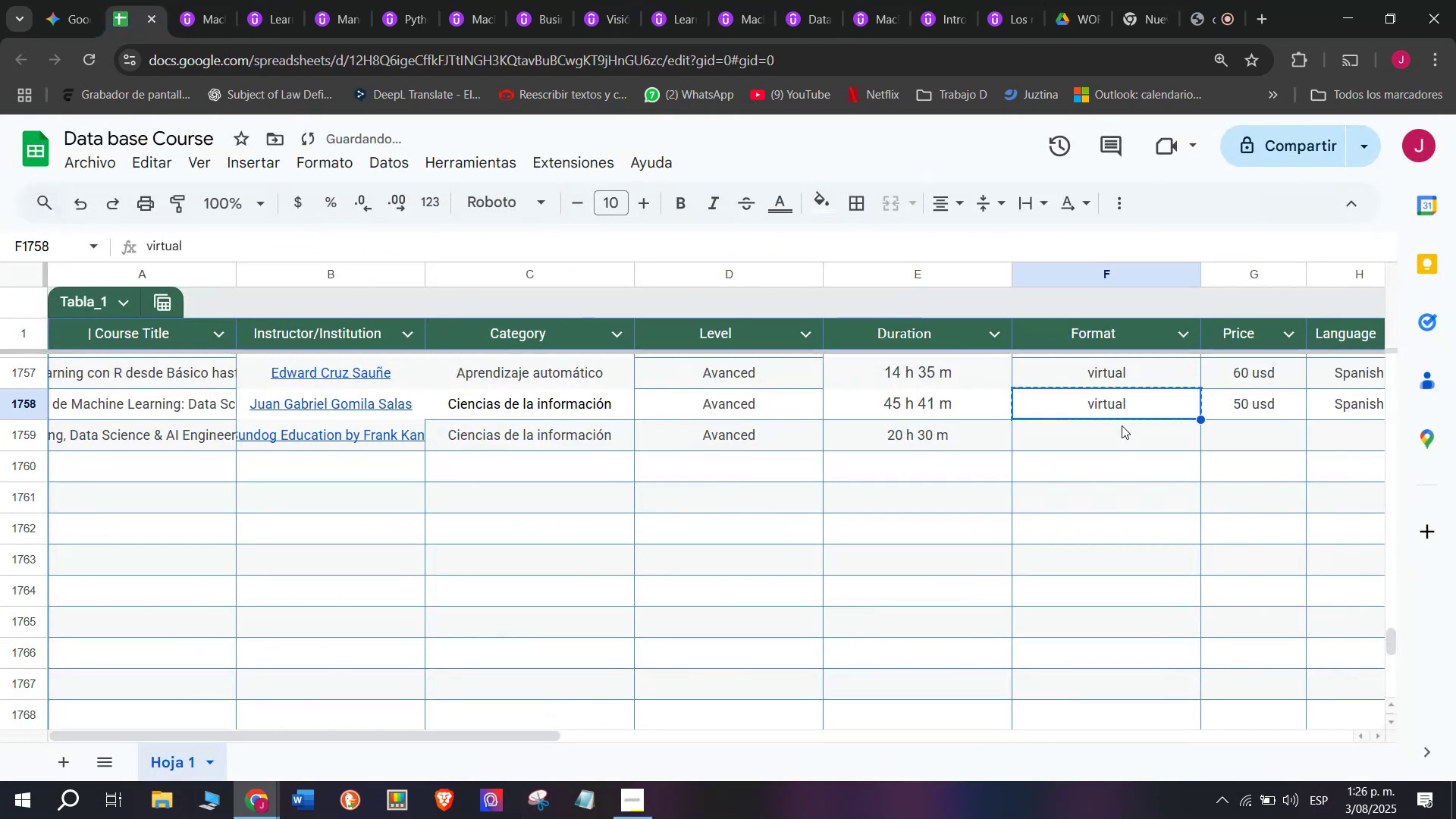 
double_click([1122, 425])
 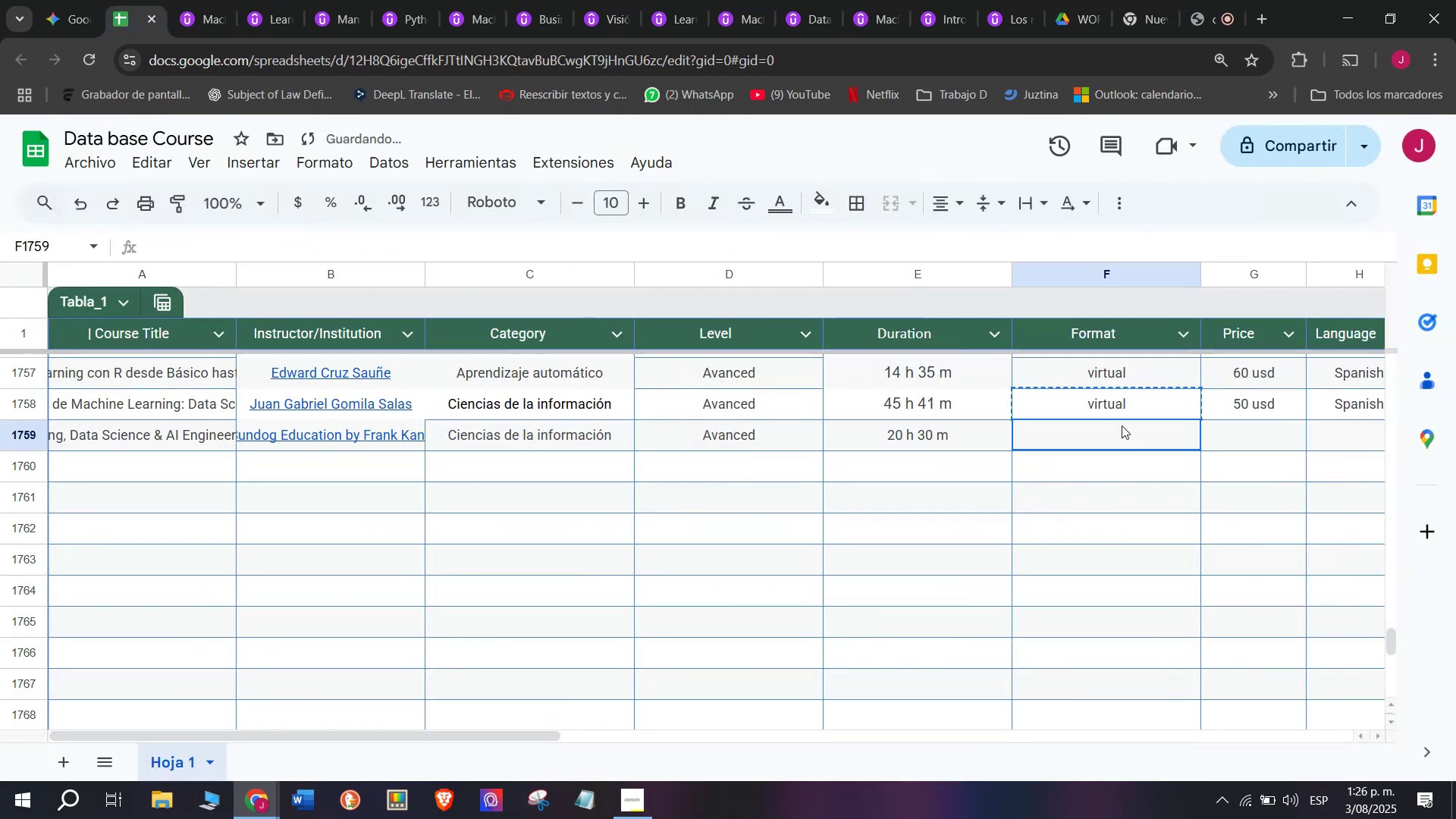 
key(Z)
 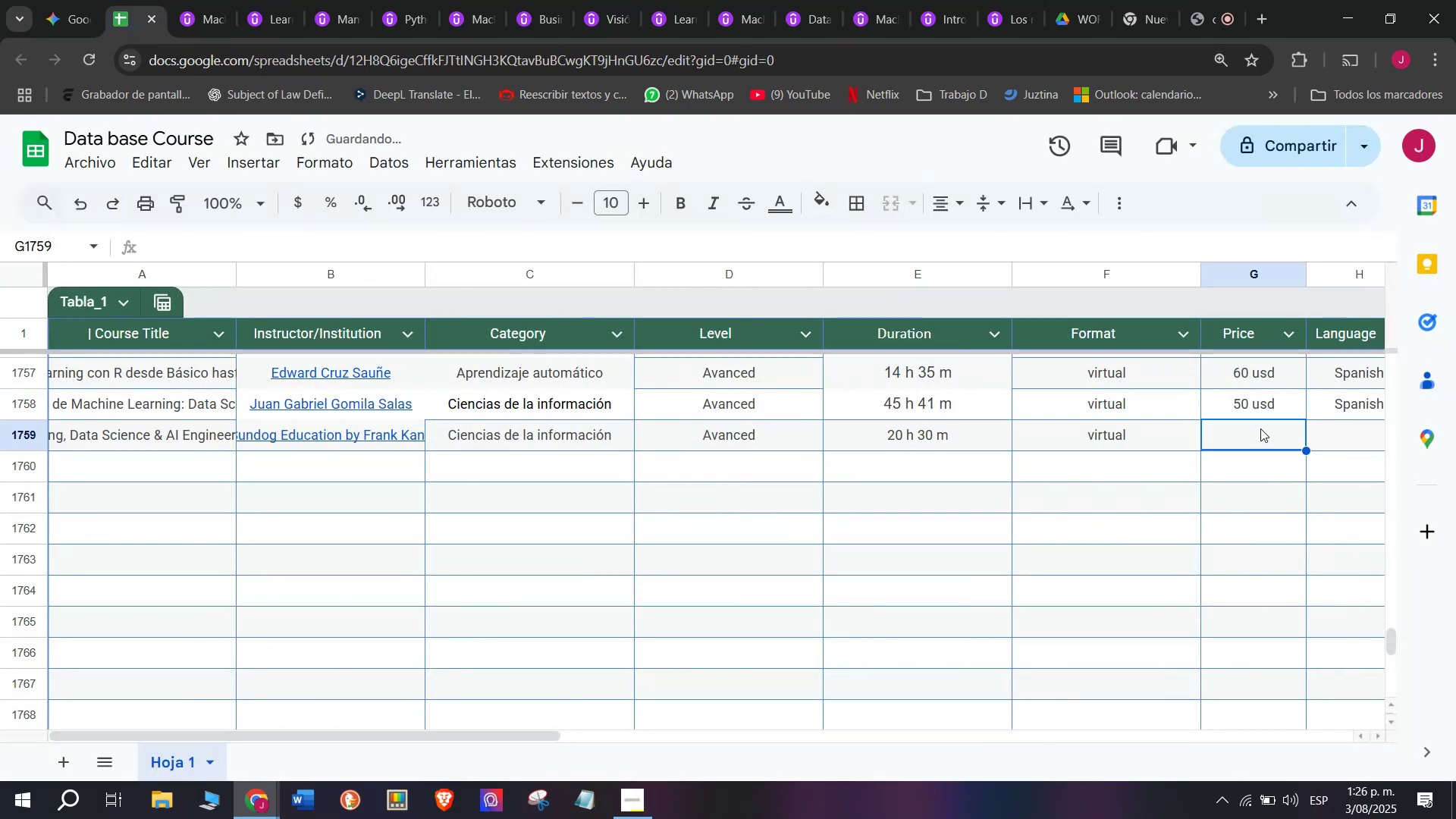 
key(Control+ControlLeft)
 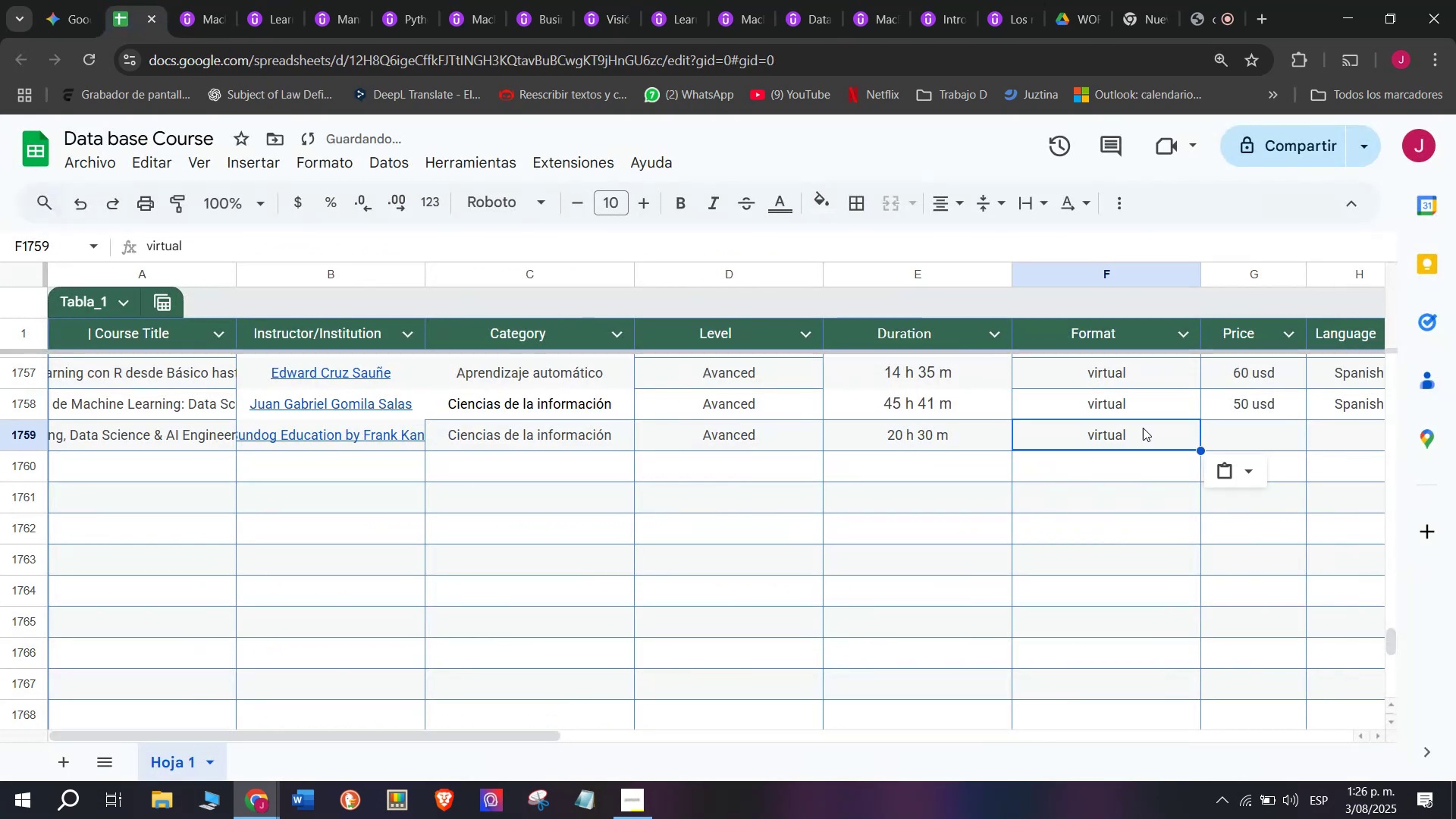 
key(Control+V)
 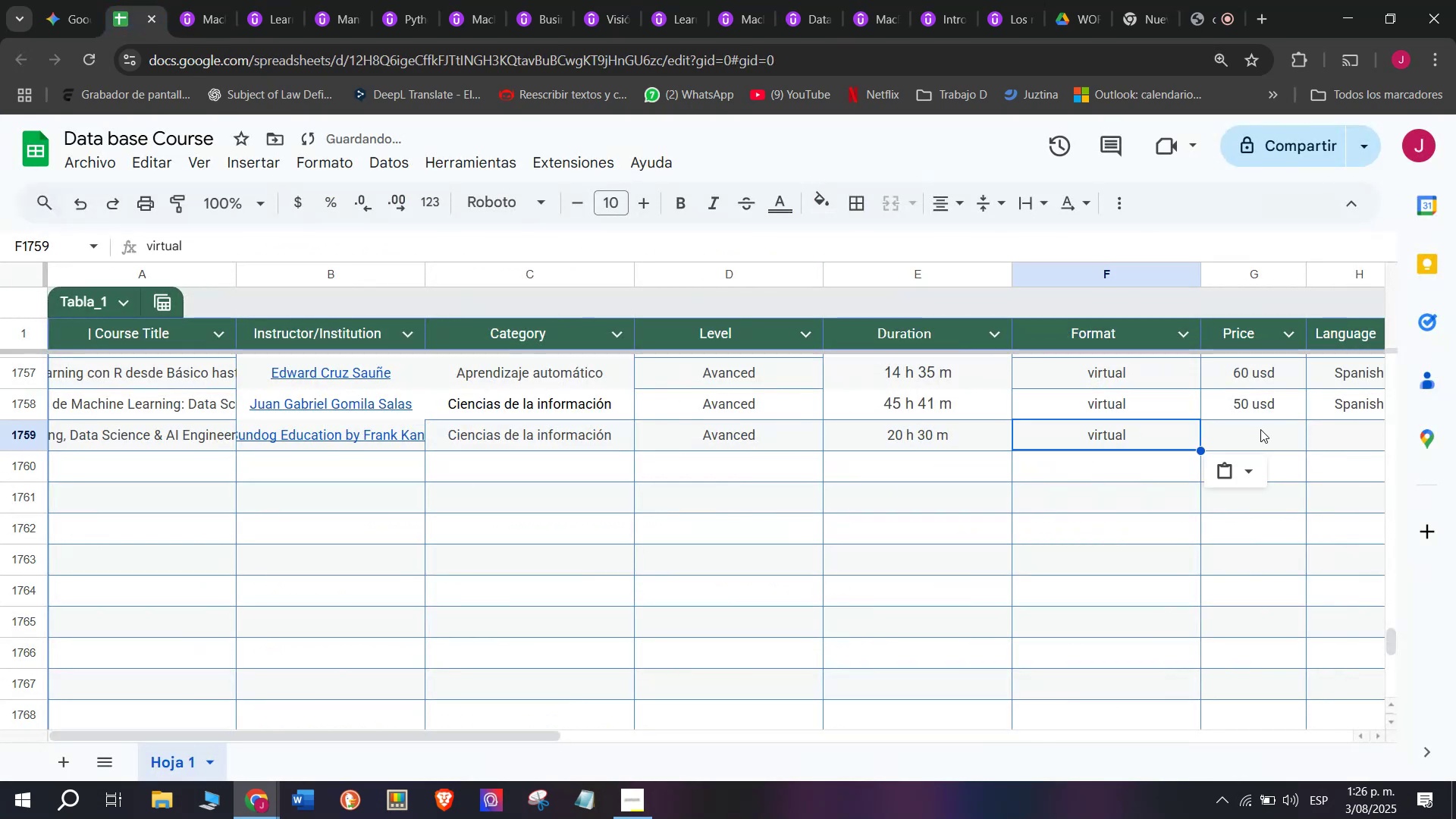 
triple_click([1260, 428])
 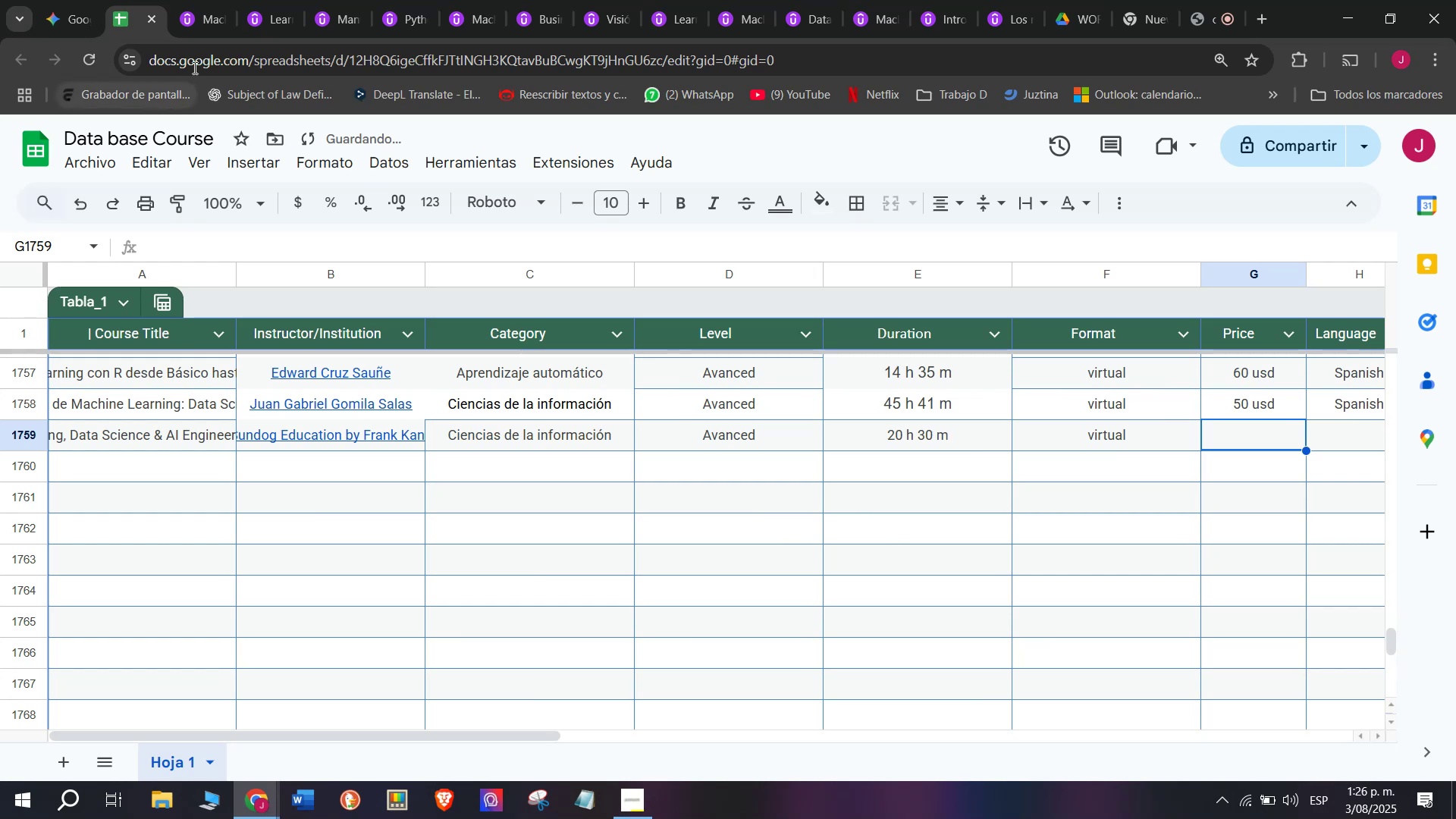 
left_click([180, 0])
 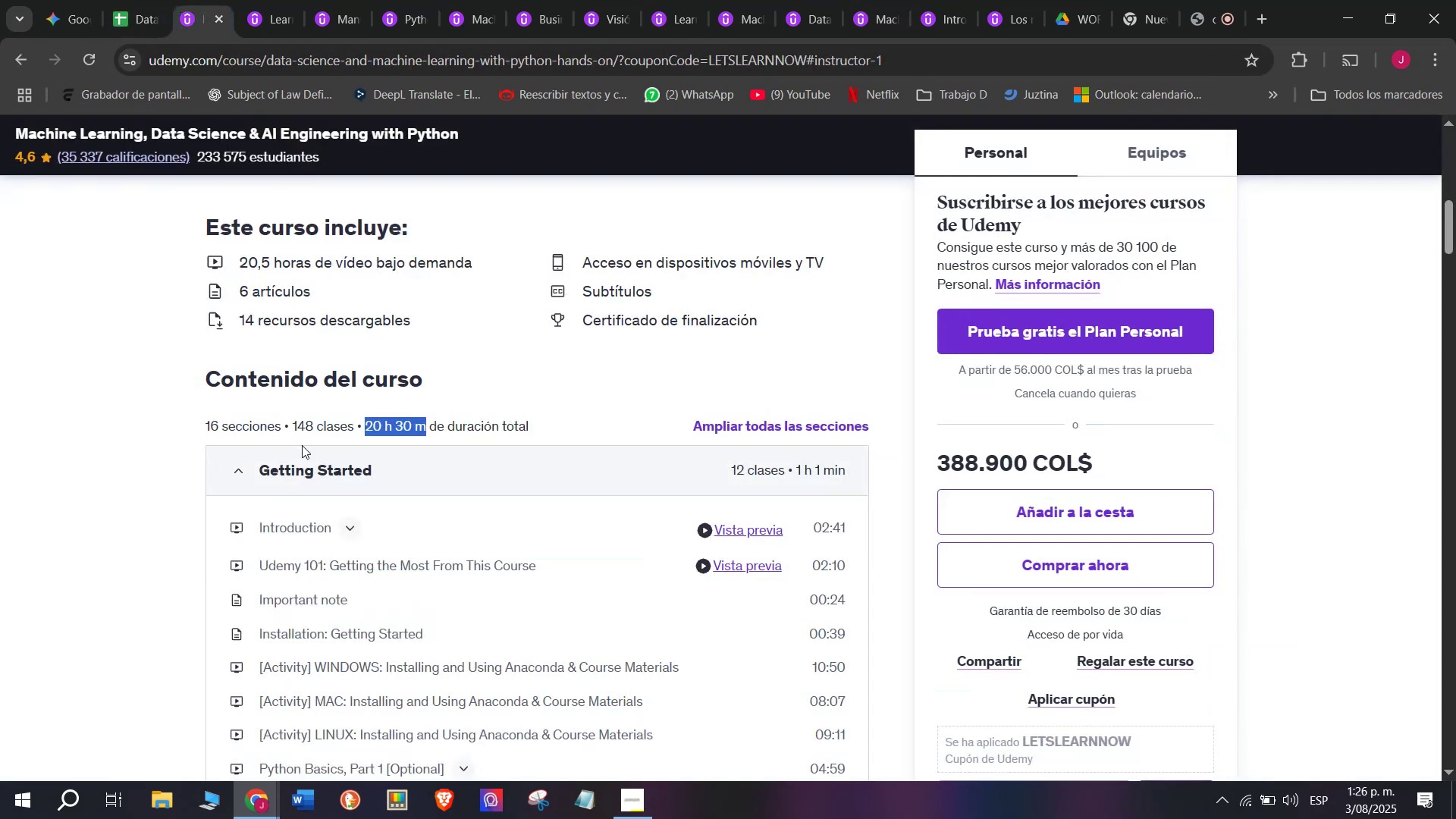 
scroll: coordinate [300, 450], scroll_direction: up, amount: 5.0
 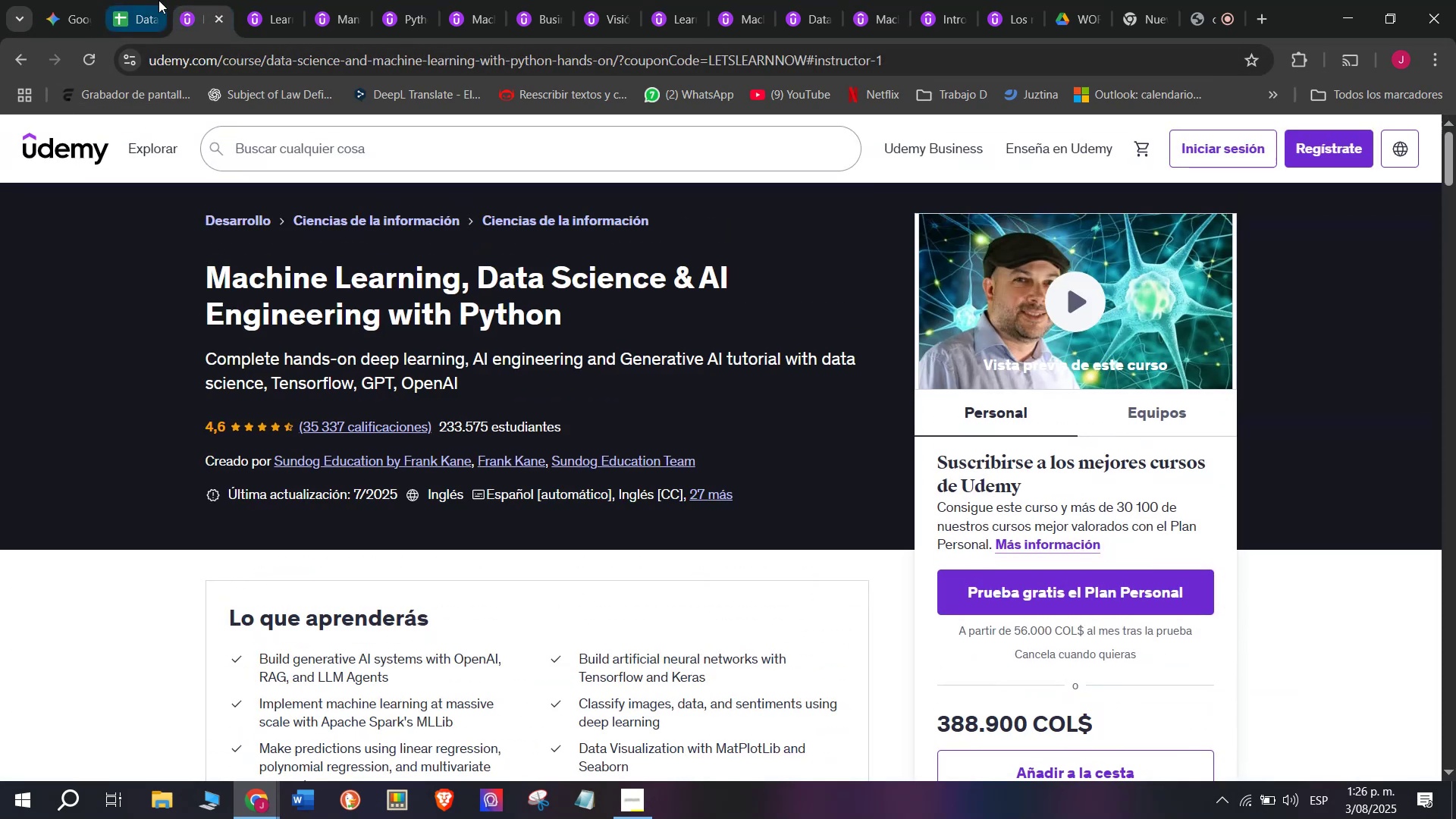 
left_click([149, 0])
 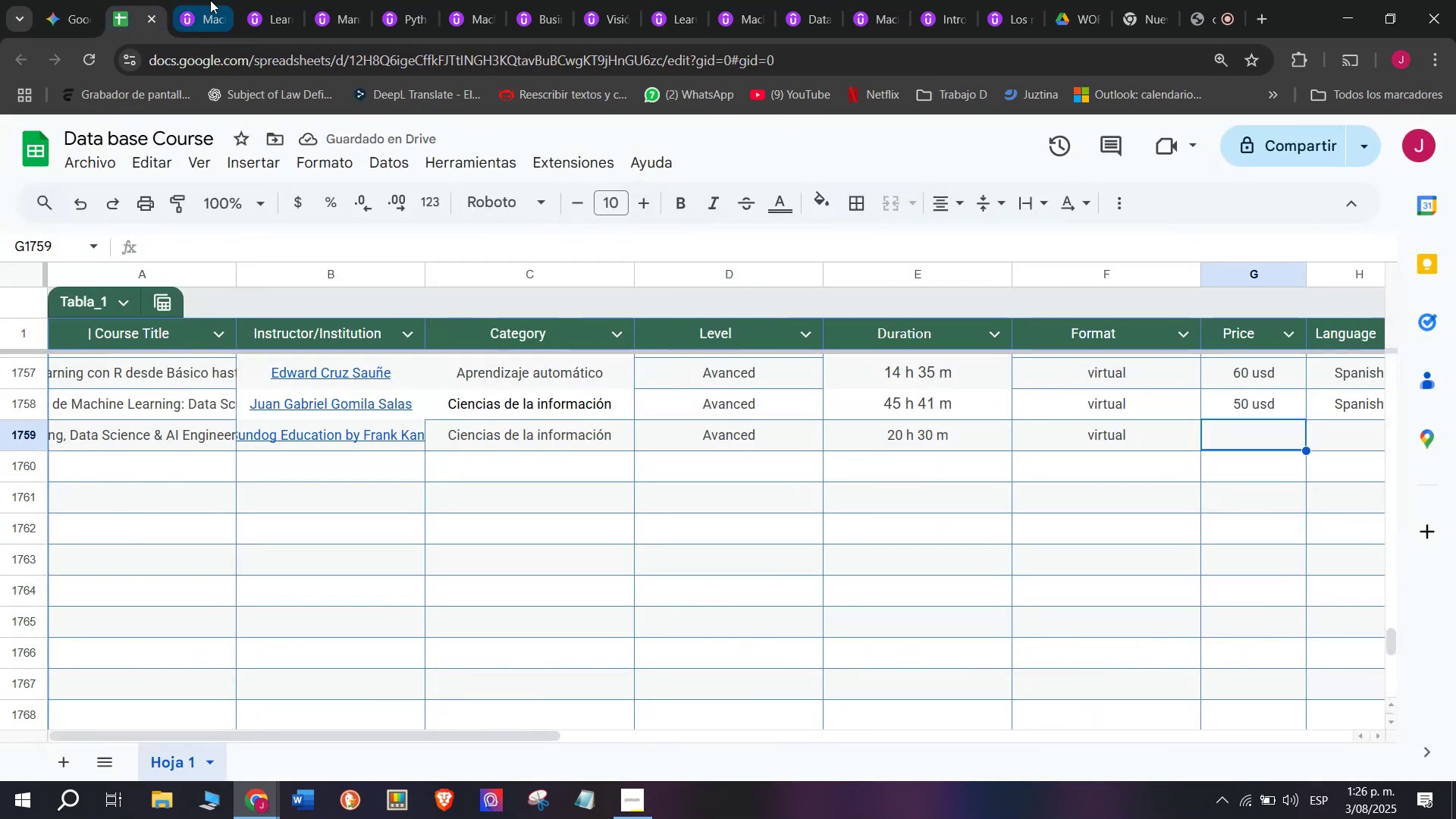 
left_click([222, 0])
 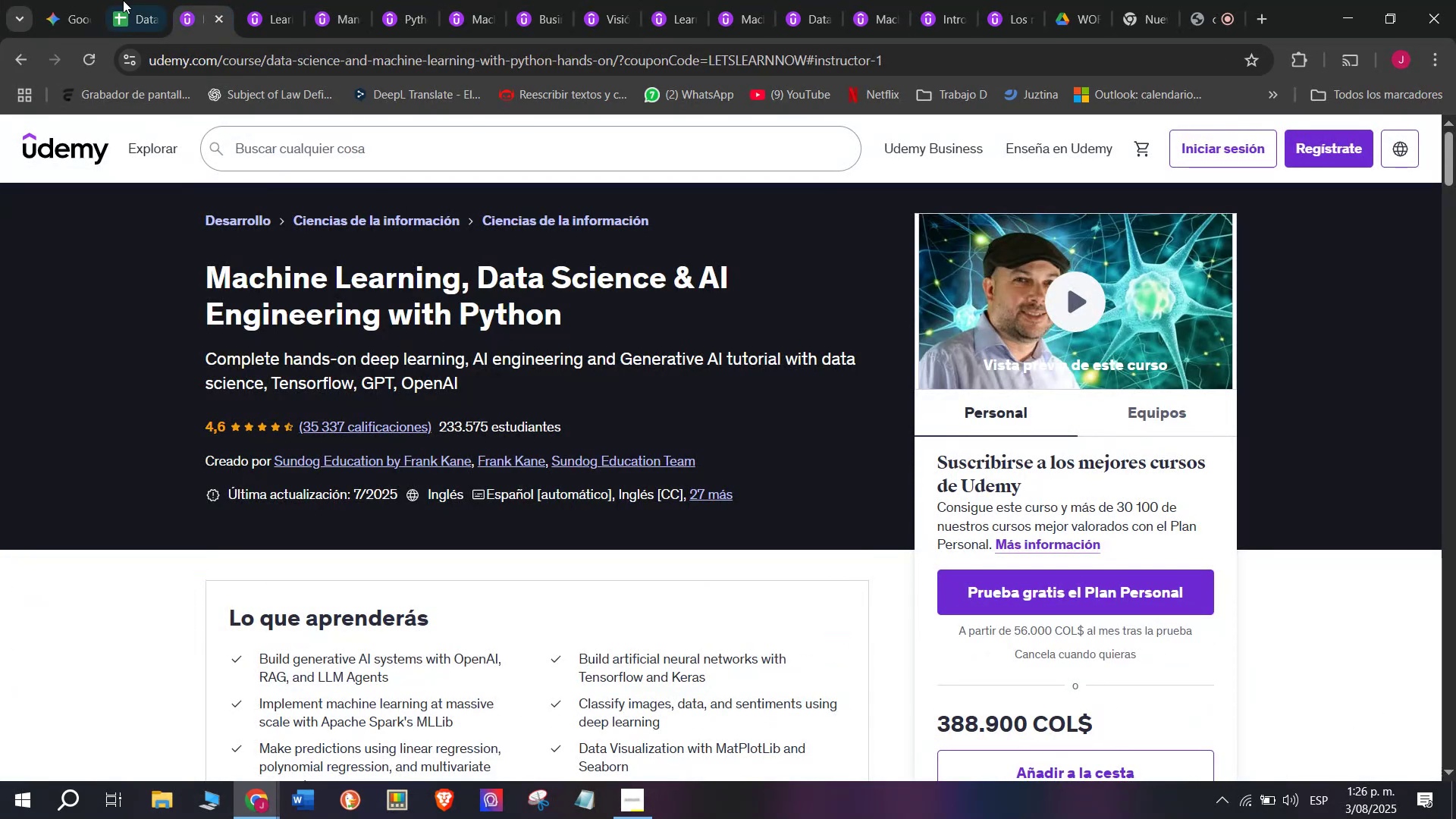 
left_click([114, 0])
 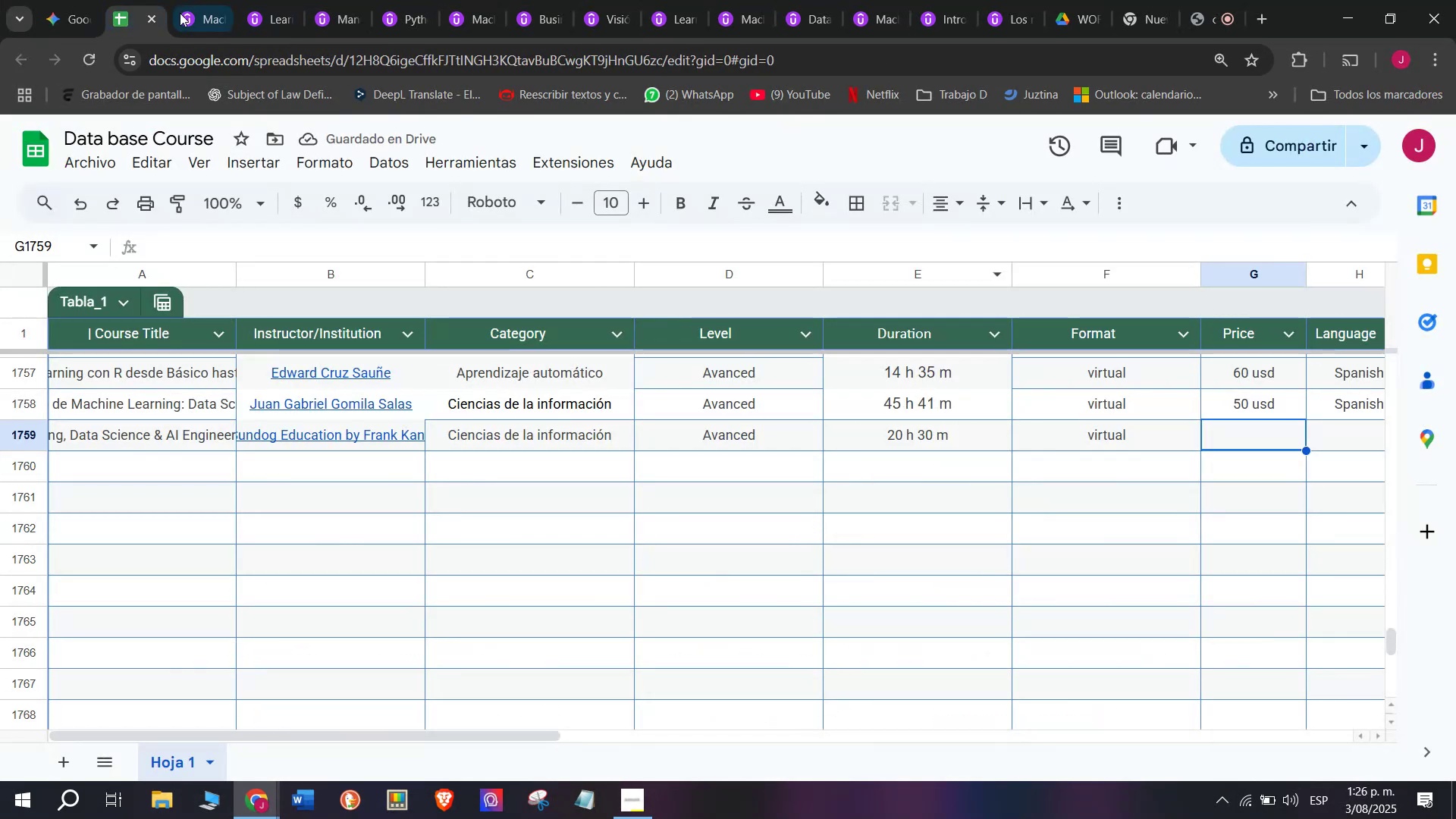 
left_click([180, 0])
 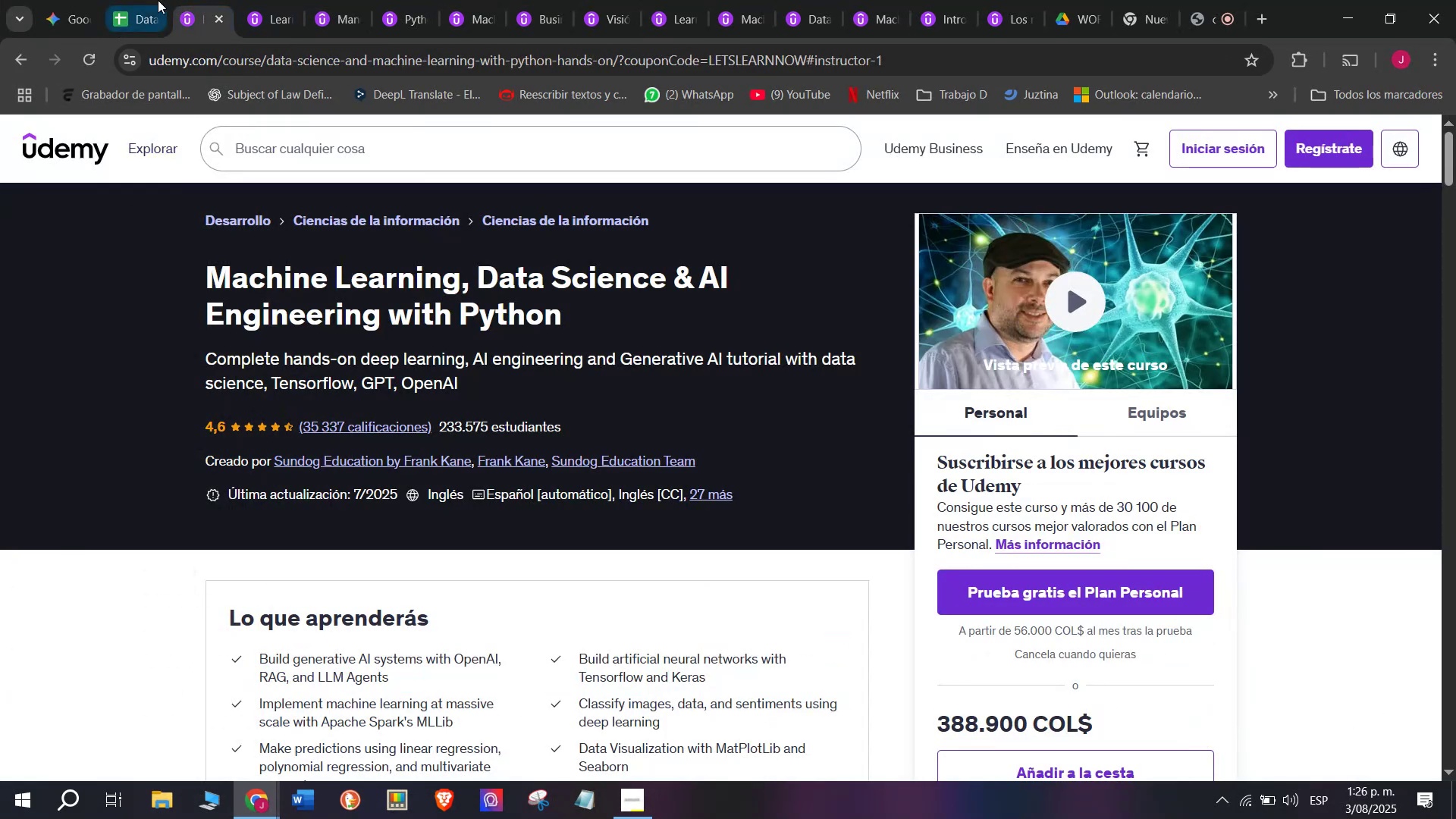 
left_click([136, 0])
 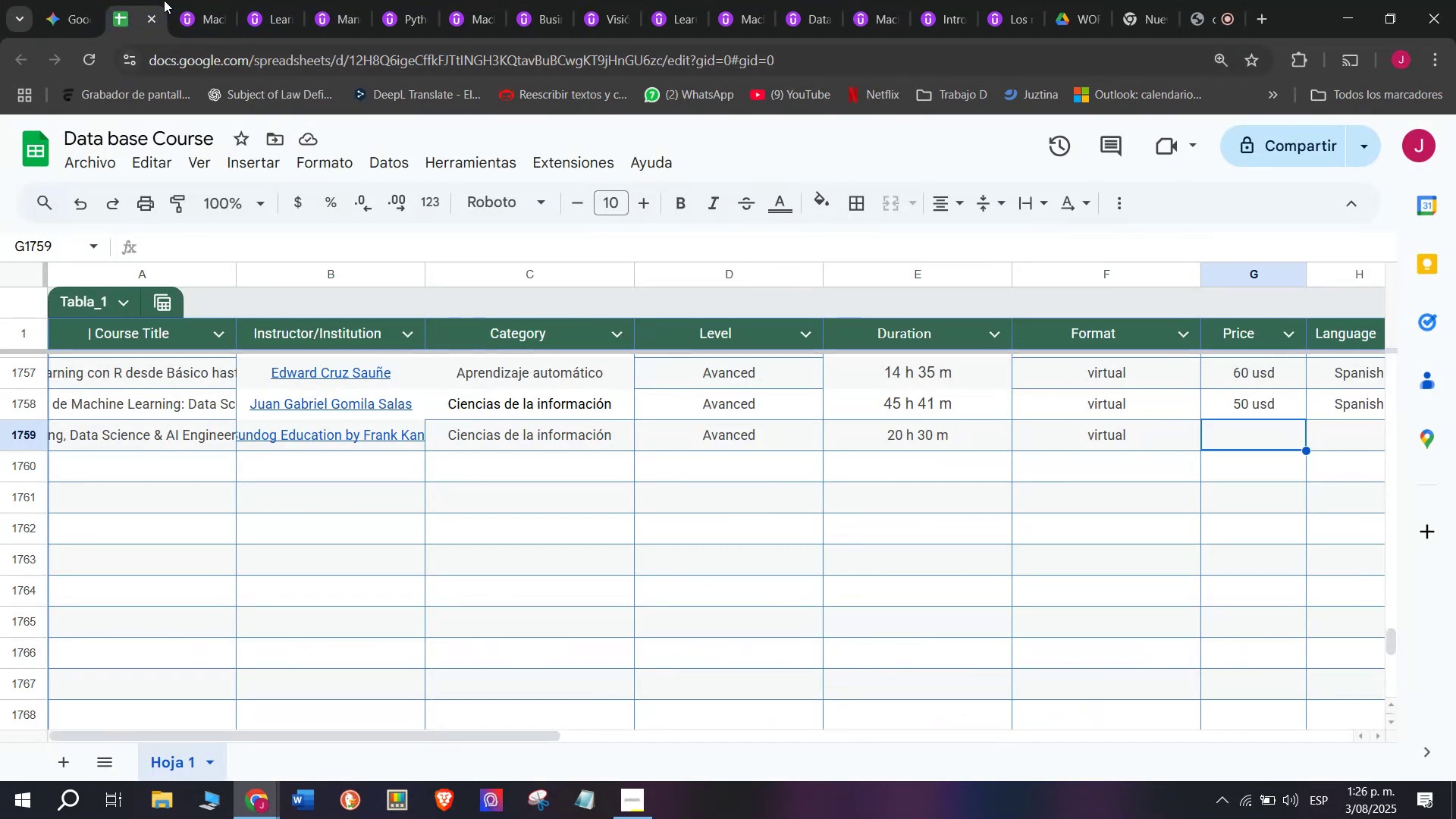 
left_click([180, 5])
 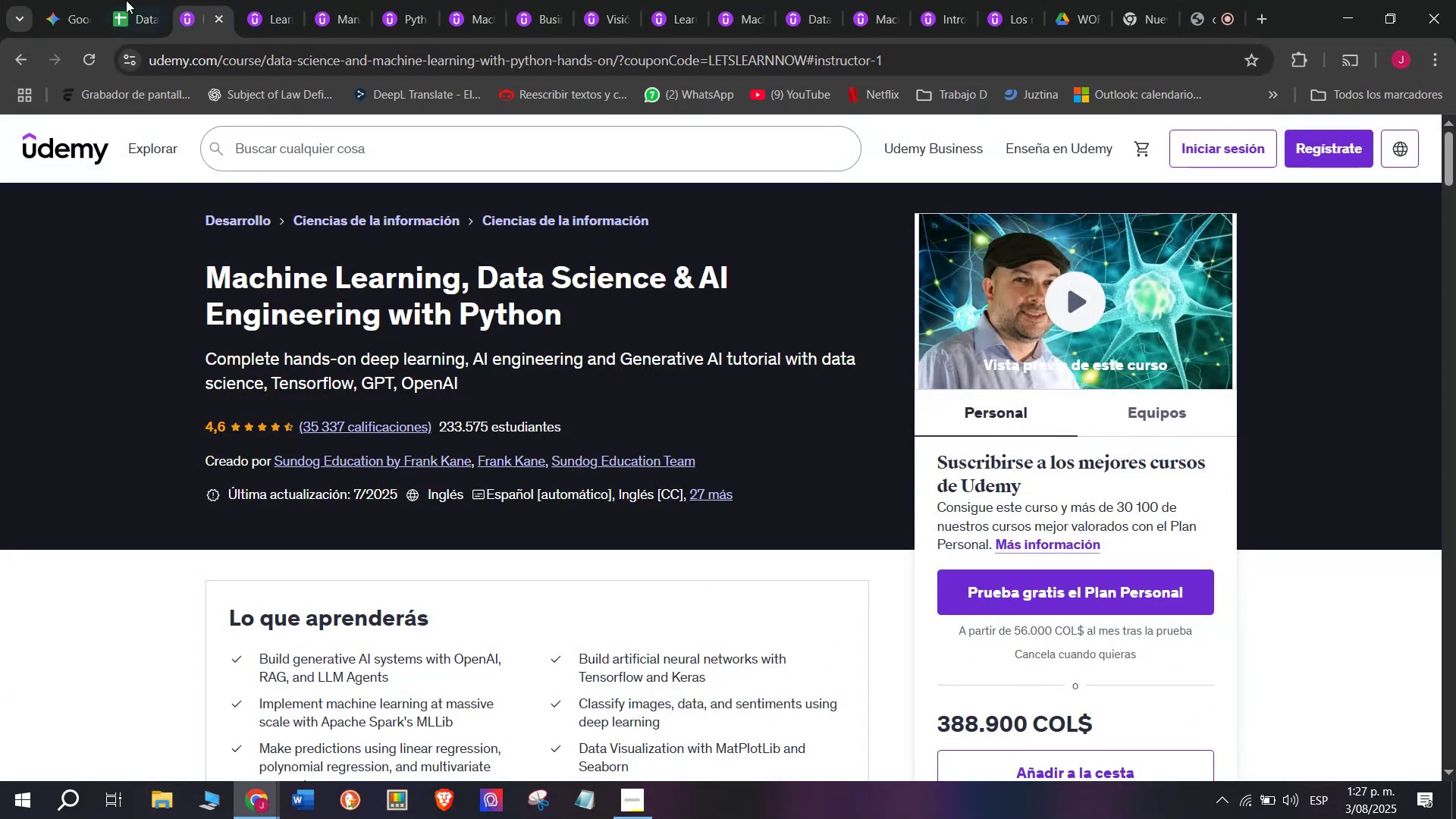 
left_click([121, 0])
 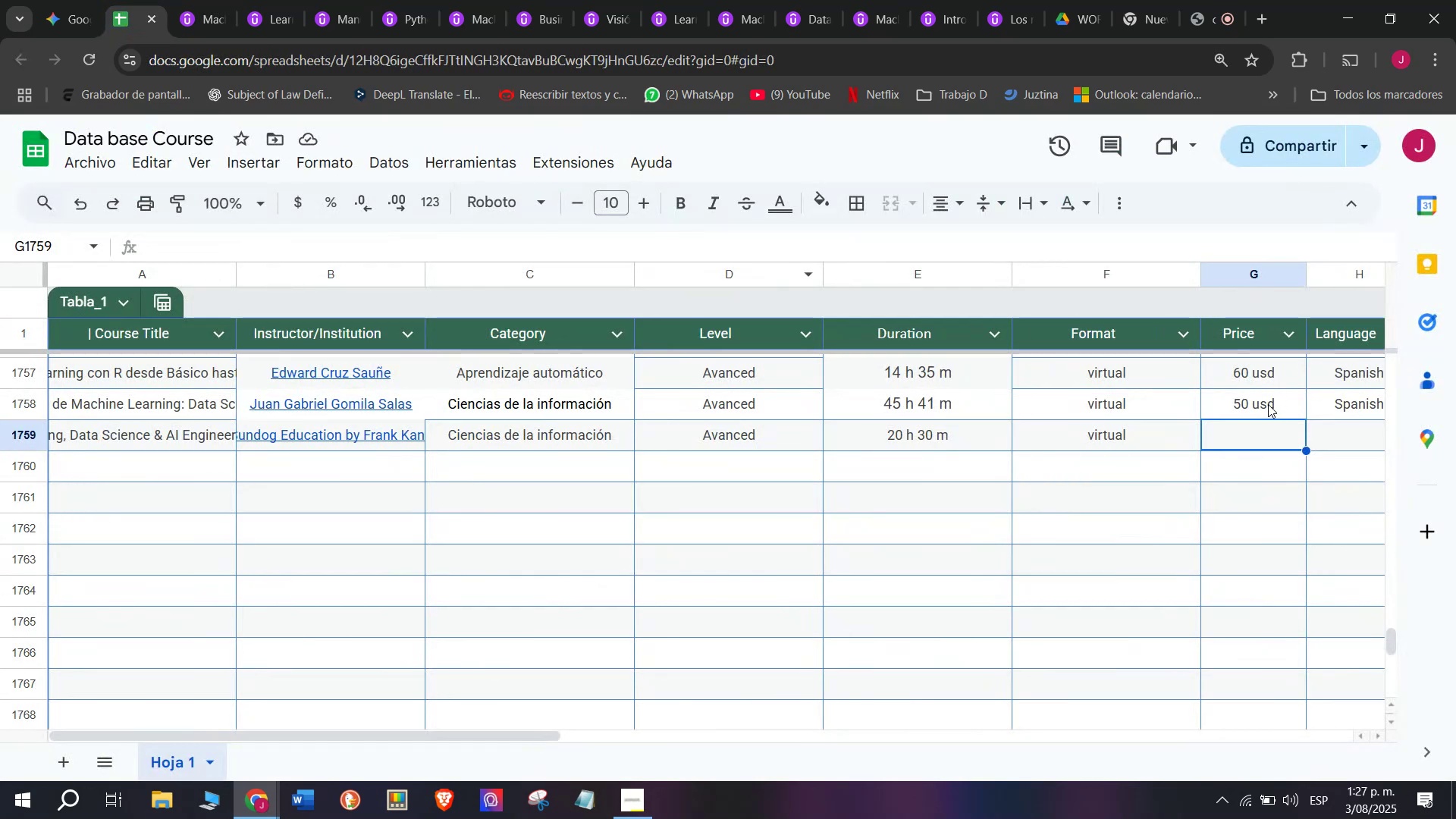 
left_click([1260, 411])
 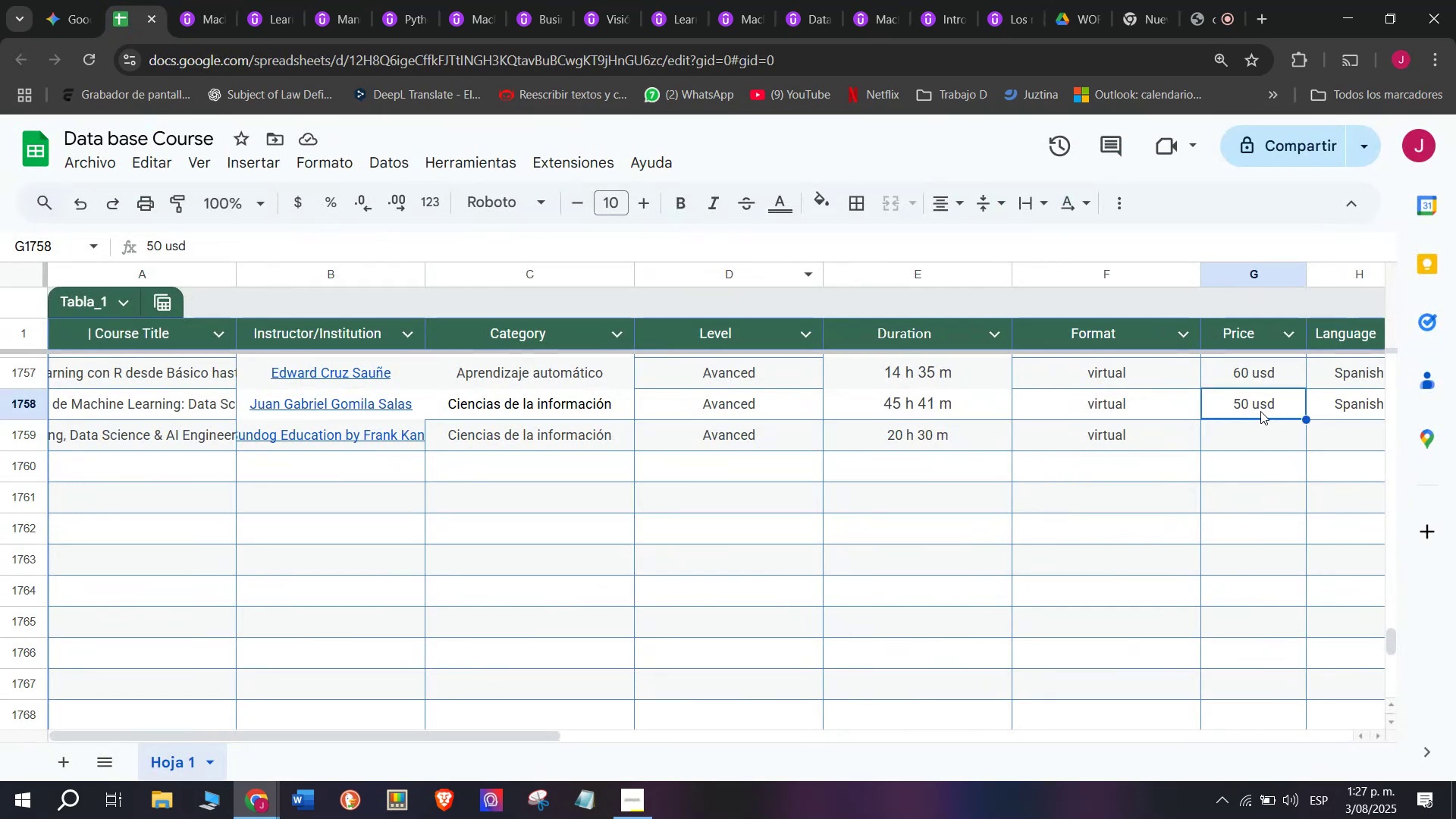 
key(Control+ControlLeft)
 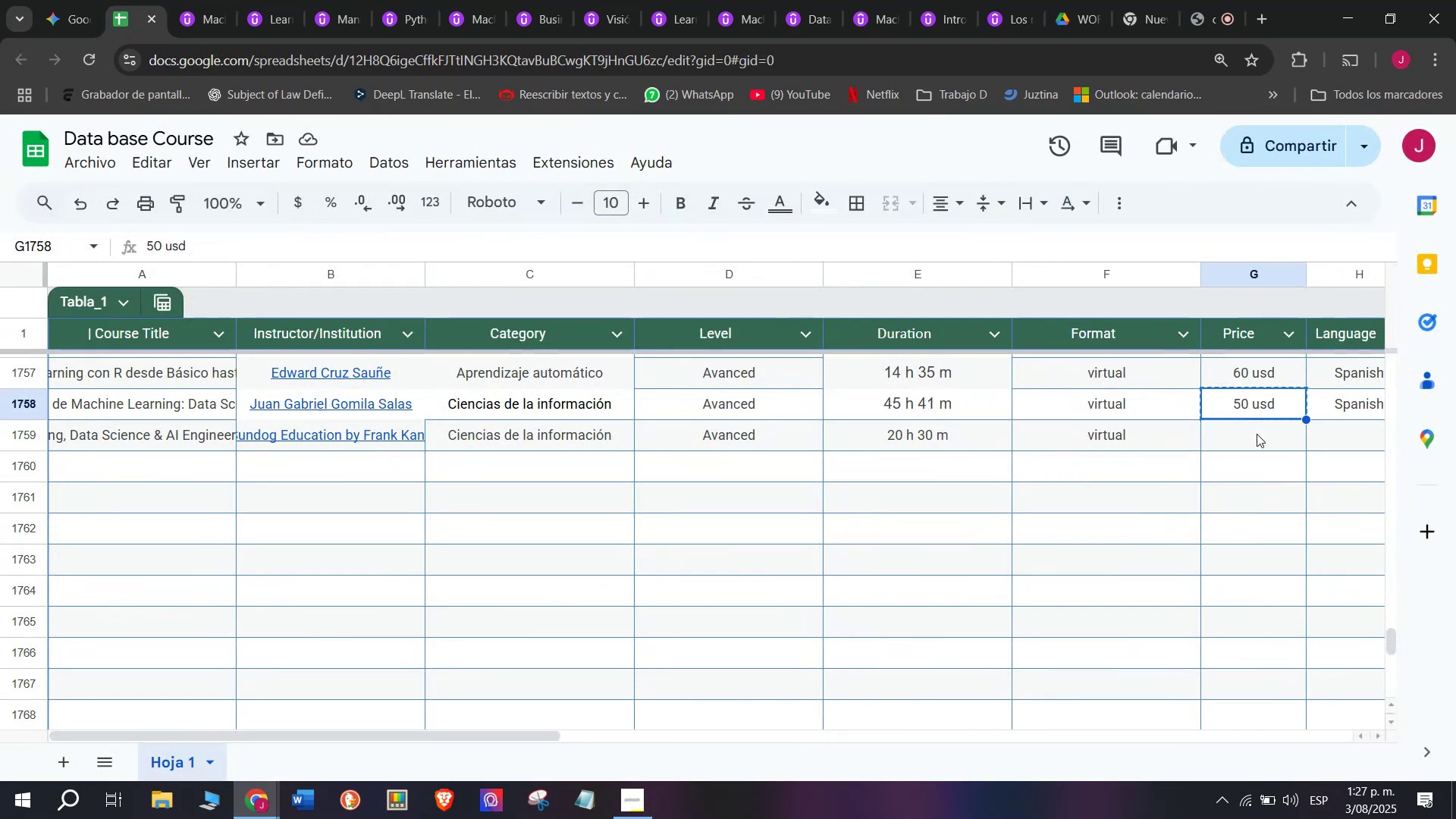 
key(Break)
 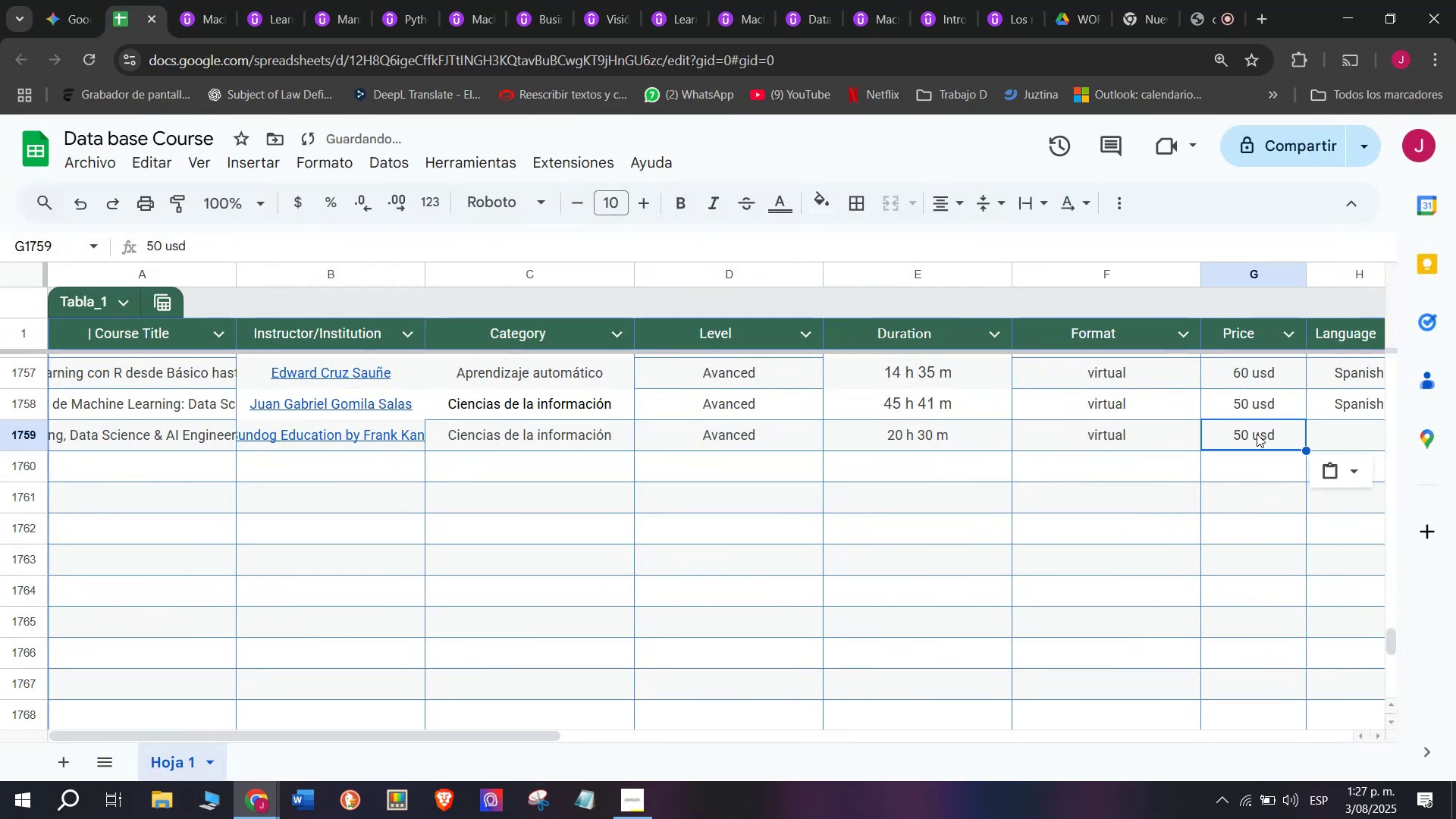 
key(Control+C)
 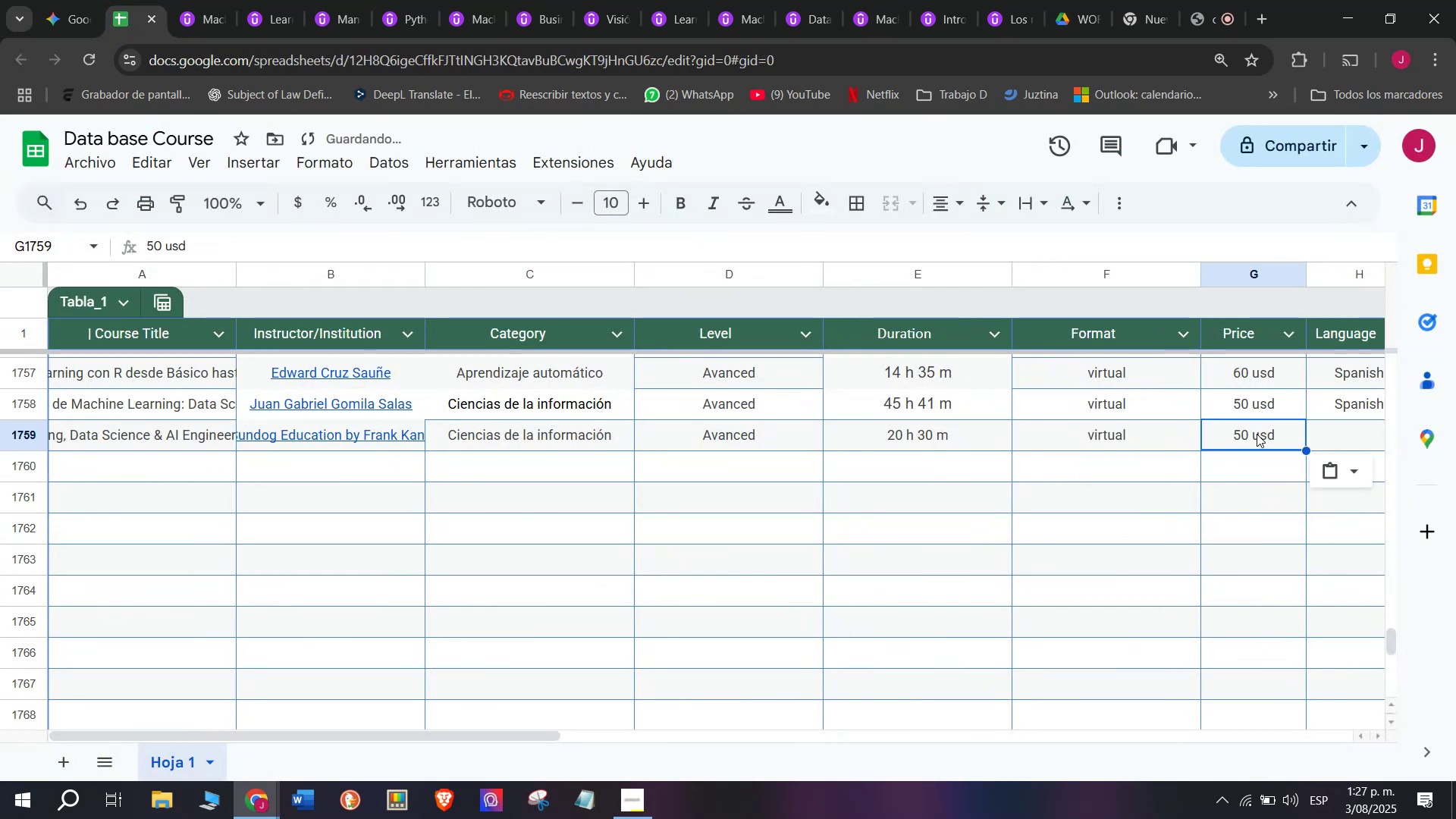 
left_click([1257, 434])
 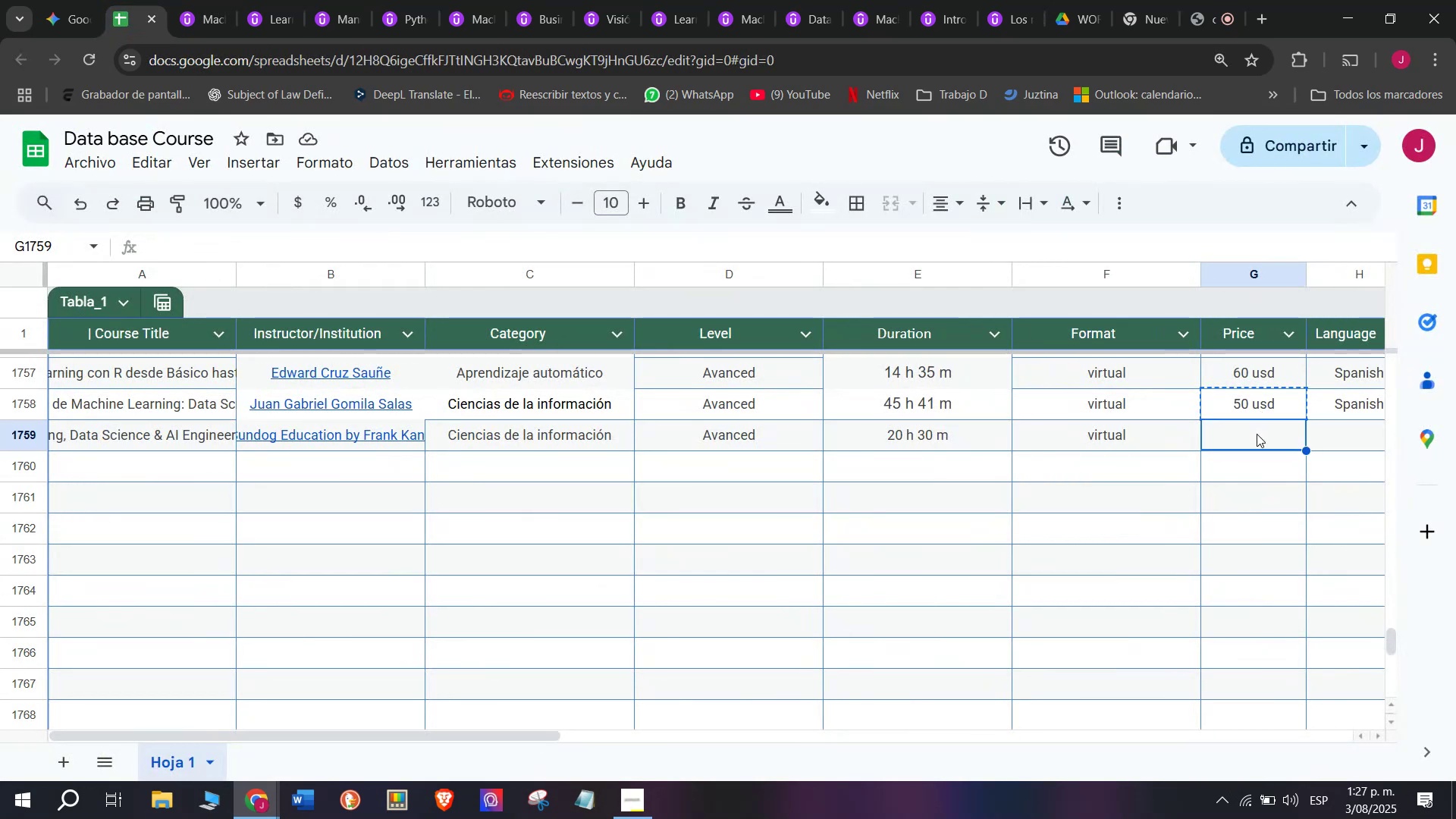 
key(Z)
 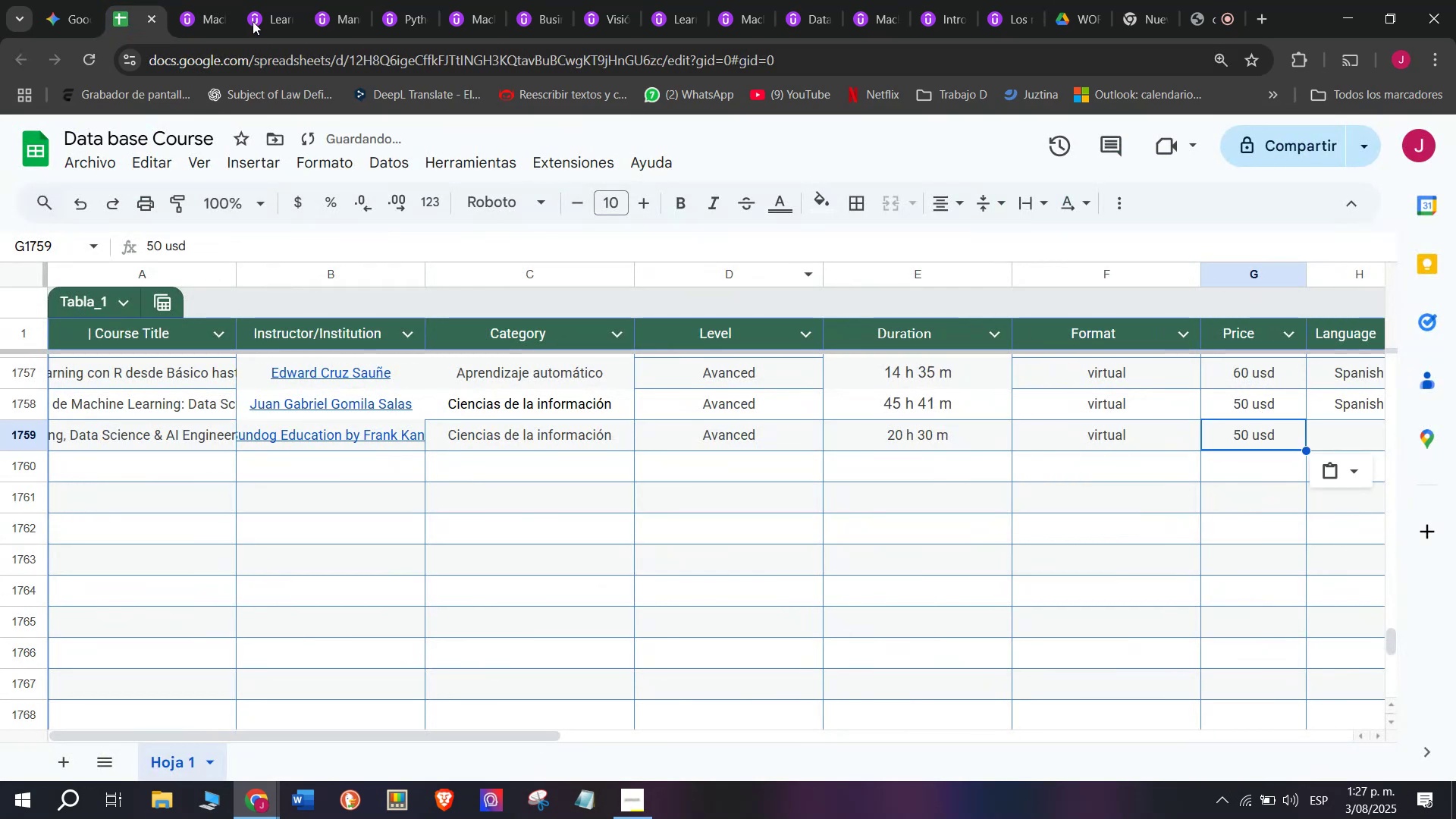 
key(Control+ControlLeft)
 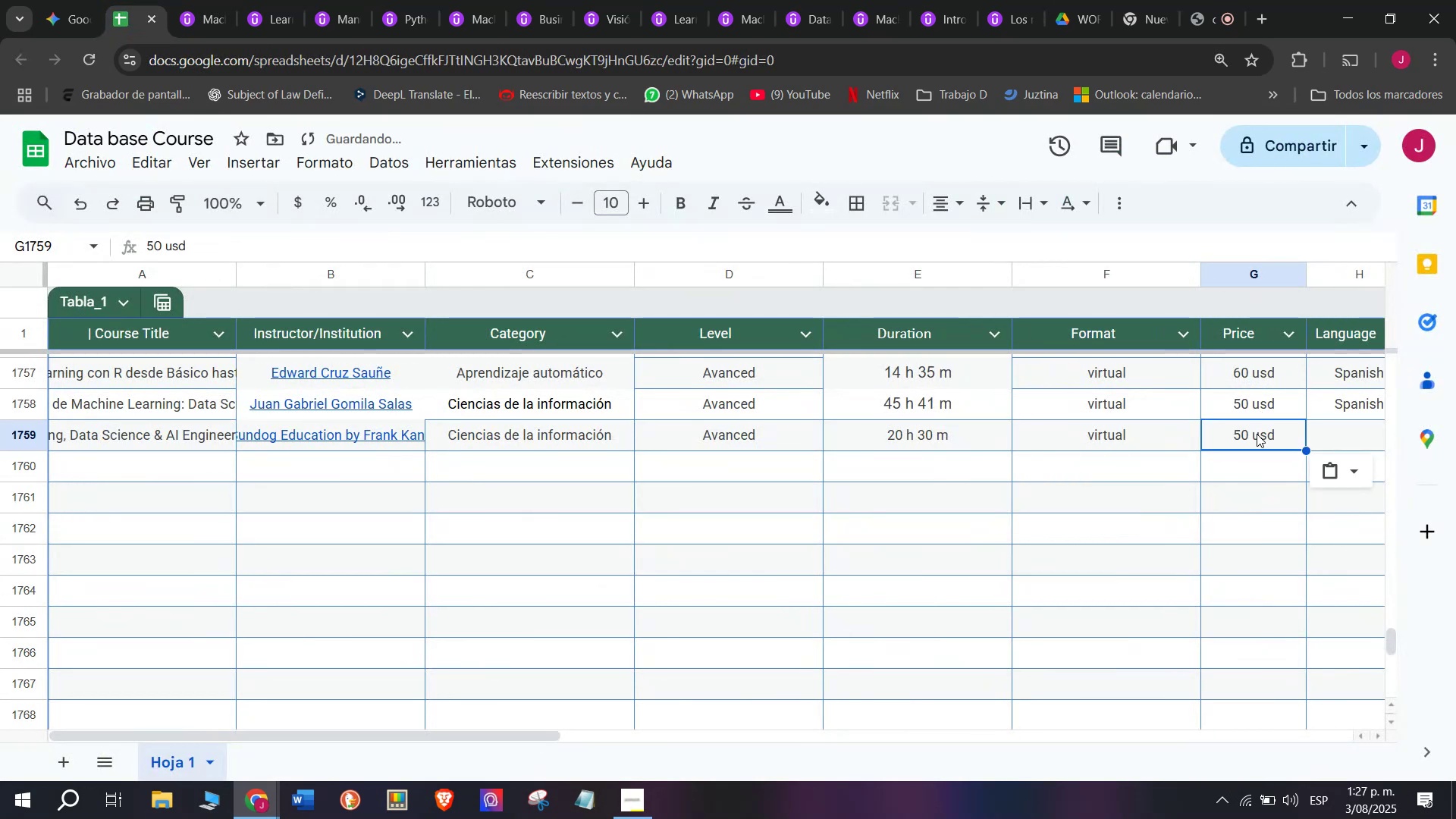 
key(Control+V)
 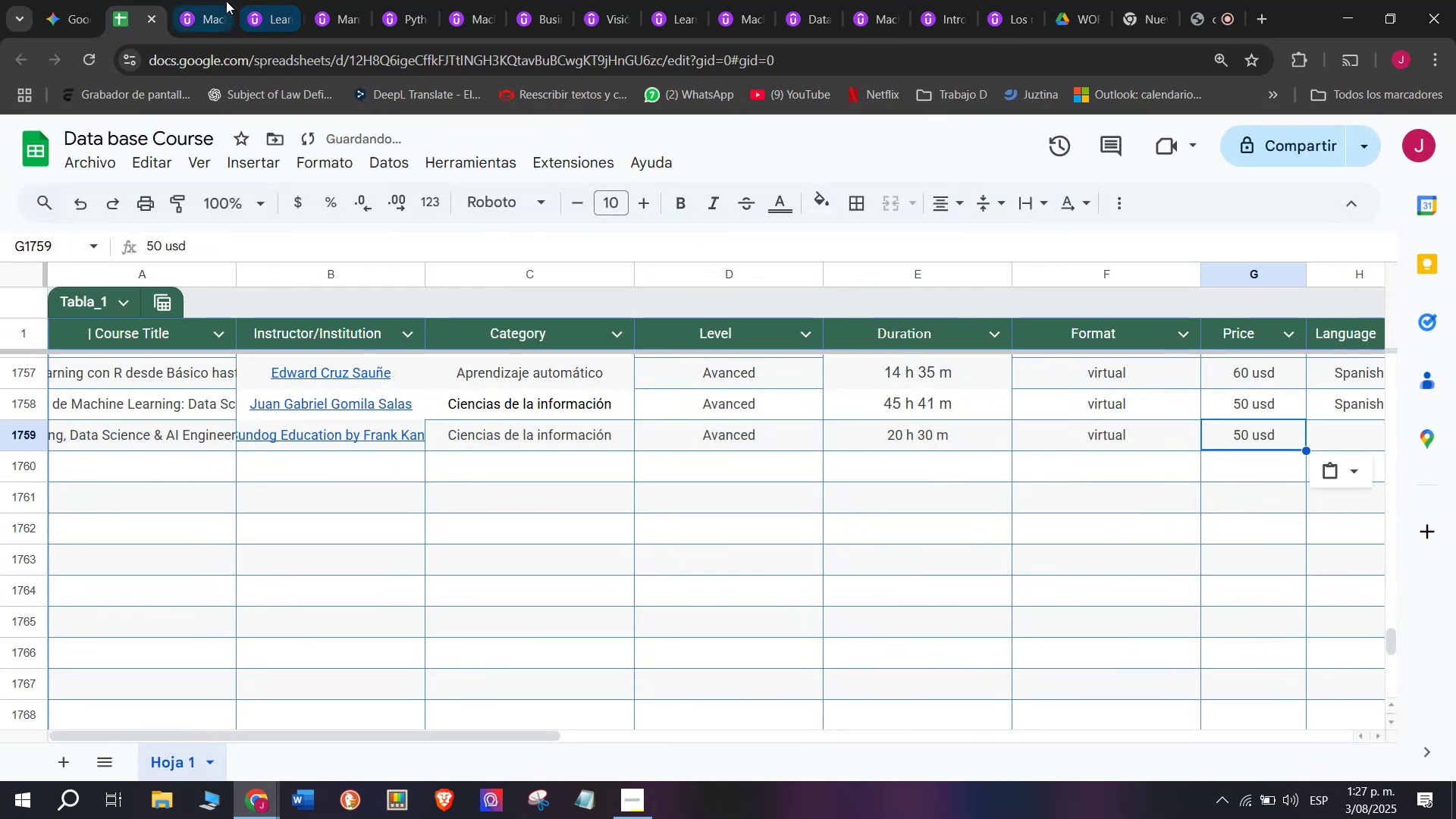 
left_click([205, 0])
 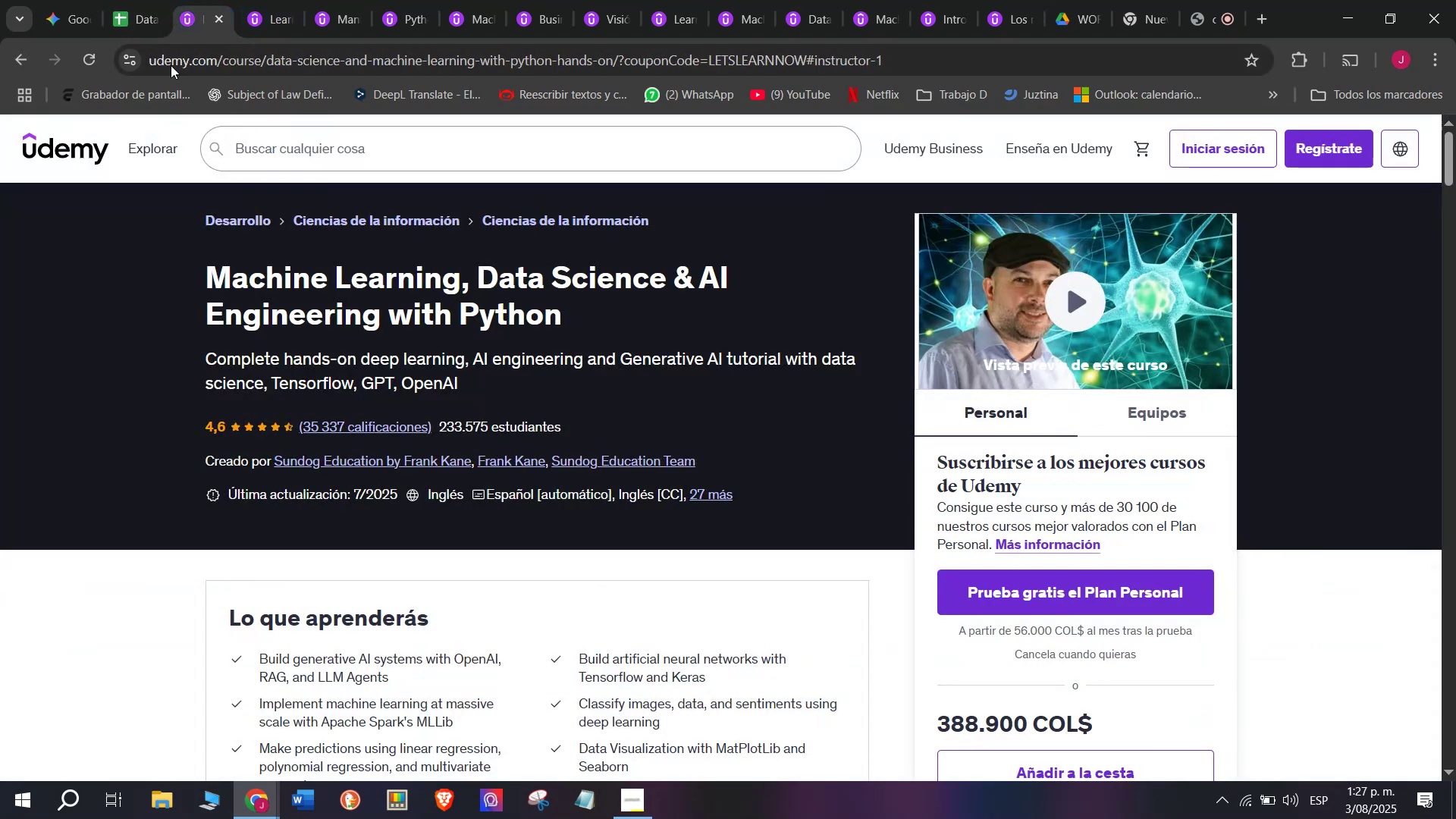 
left_click([124, 0])
 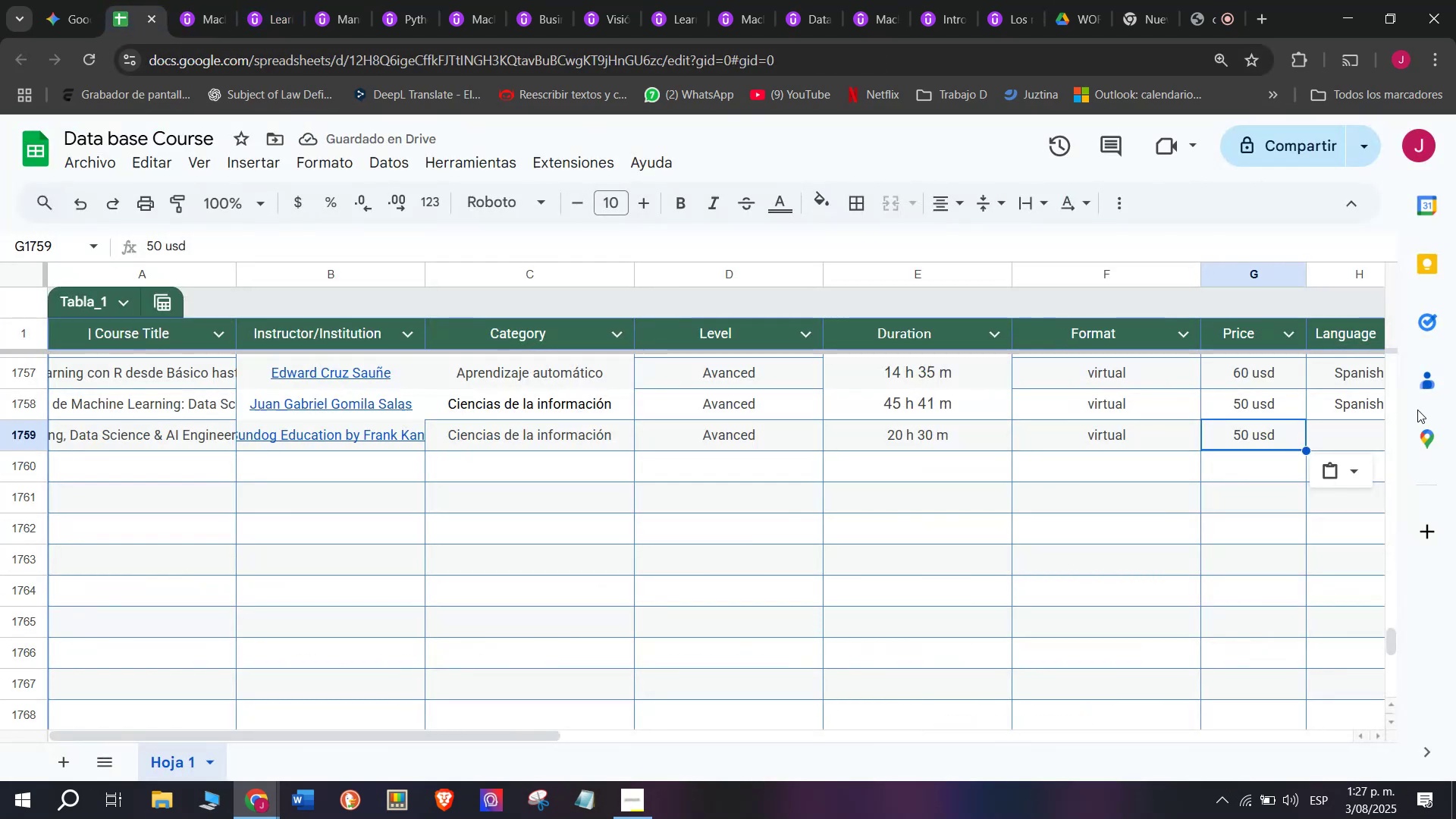 
left_click([1370, 407])
 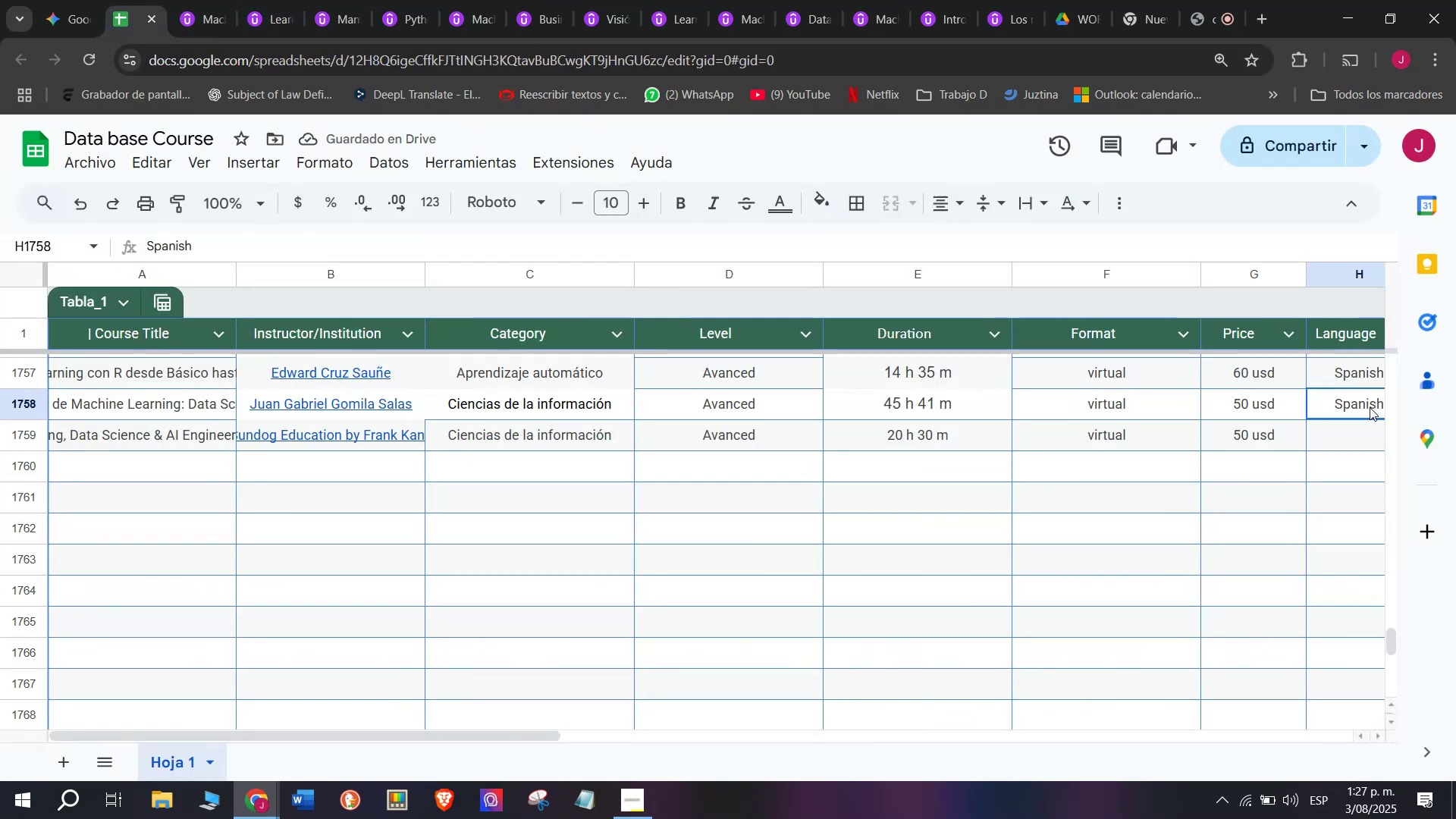 
key(Control+ControlLeft)
 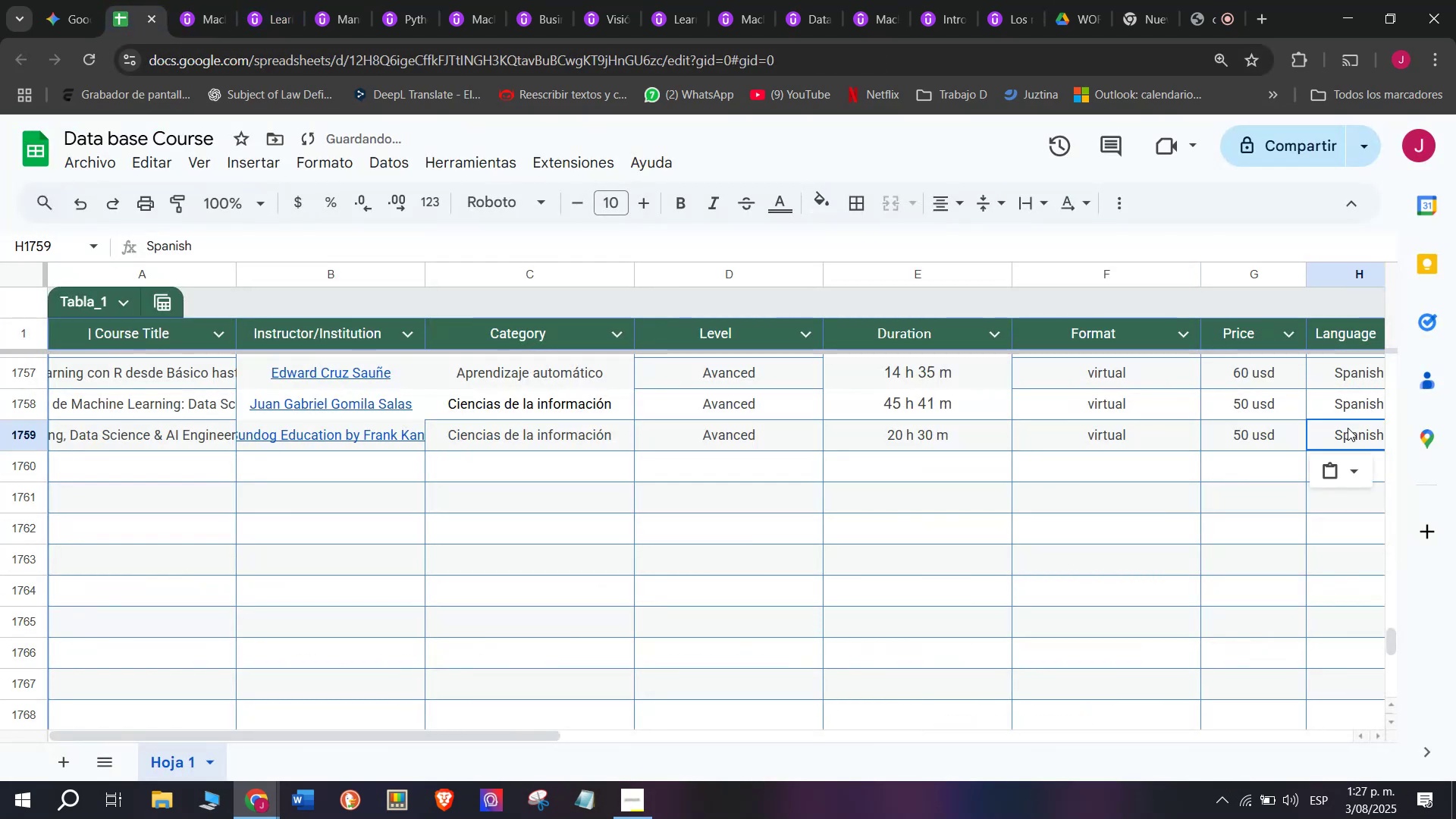 
key(Break)
 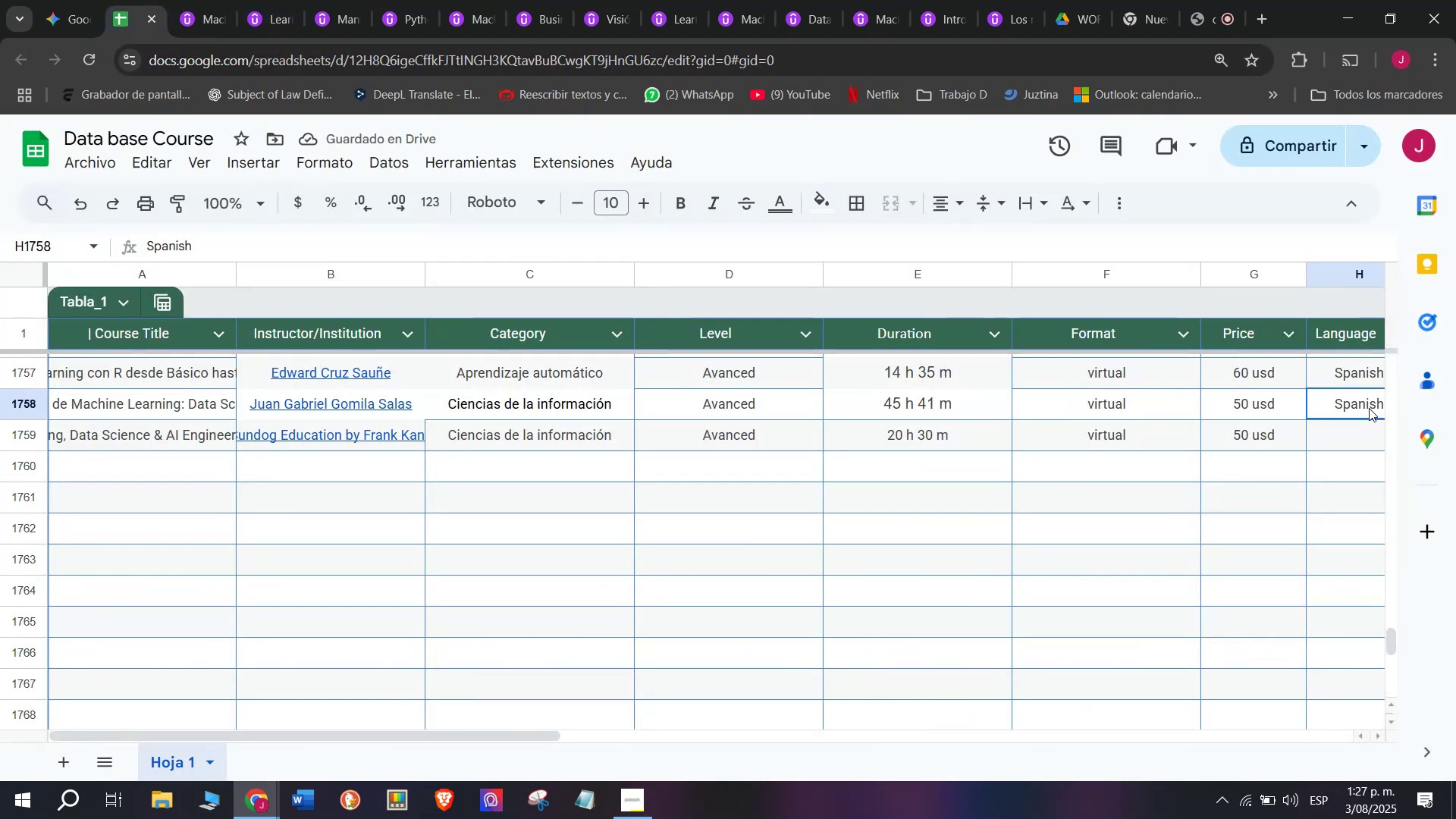 
key(Control+C)
 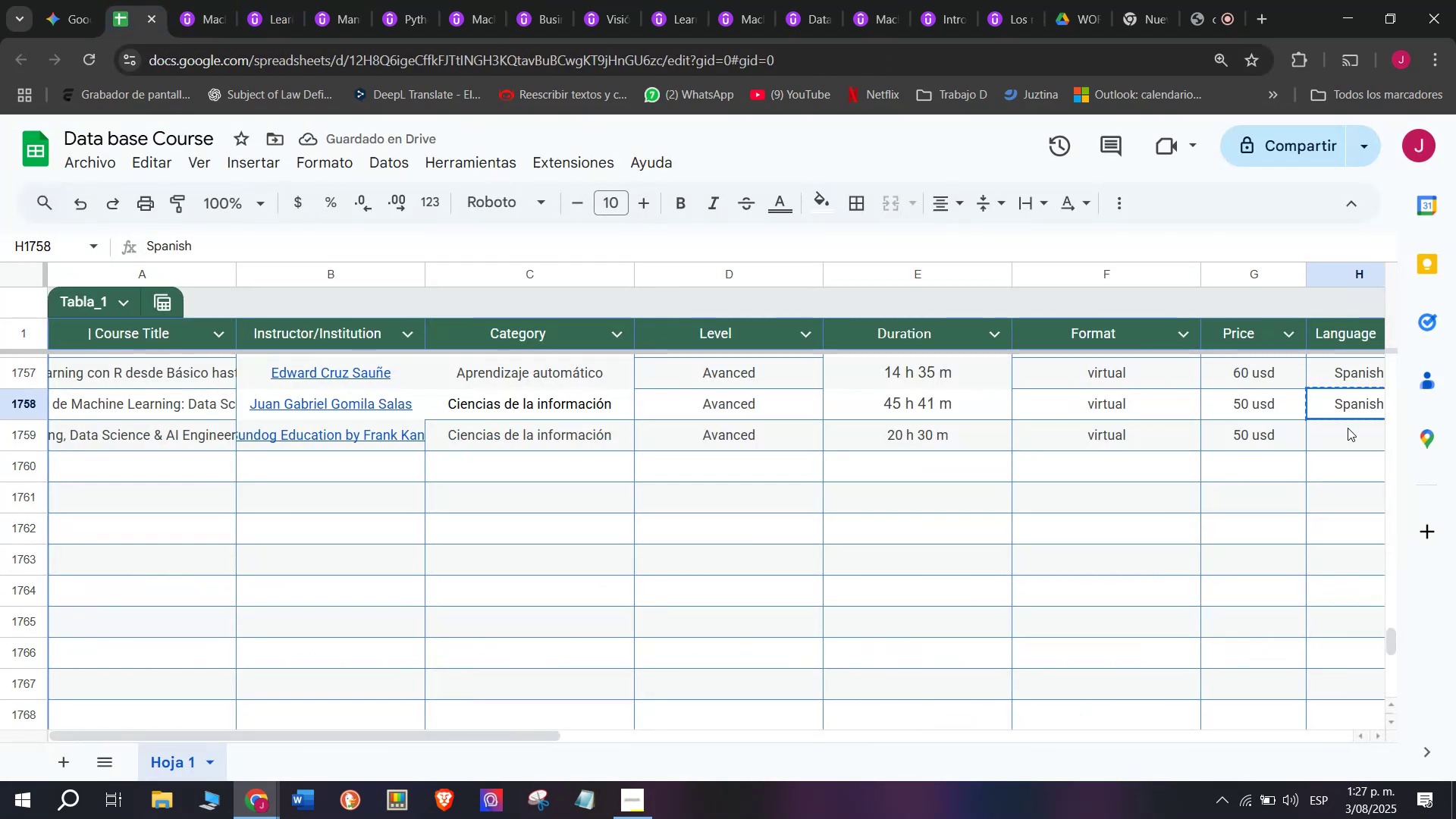 
left_click([1348, 428])
 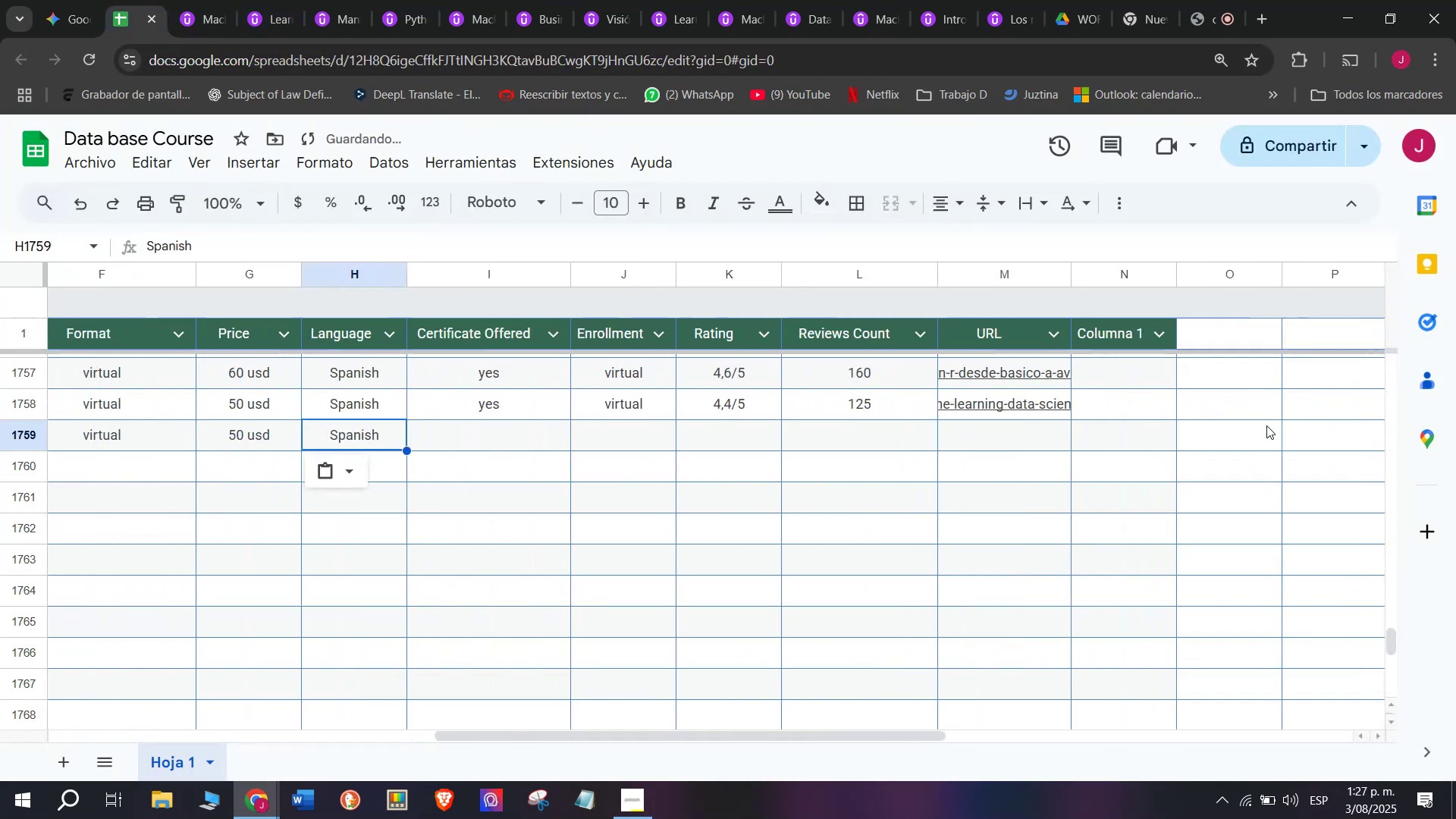 
key(Z)
 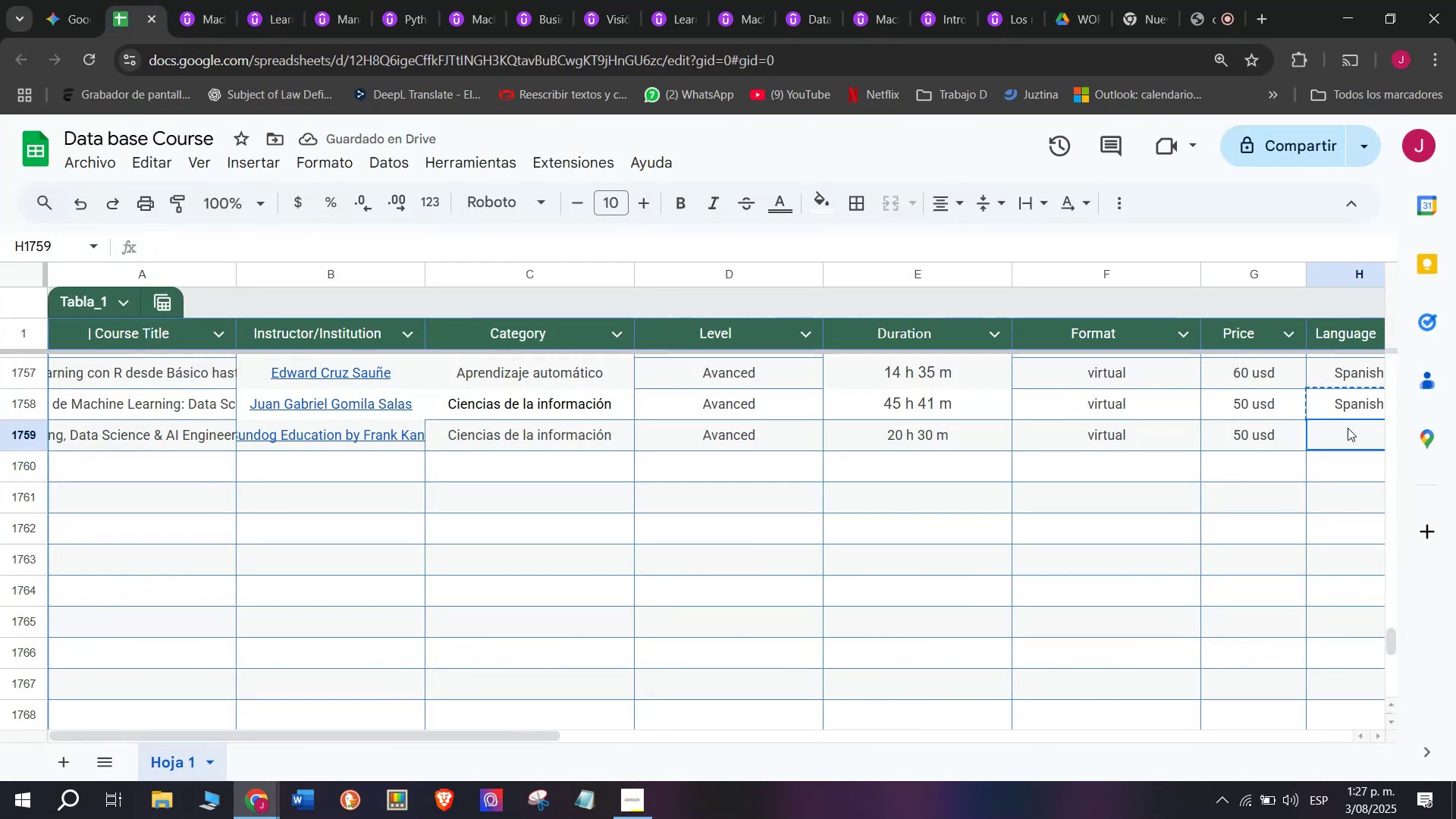 
key(Control+ControlLeft)
 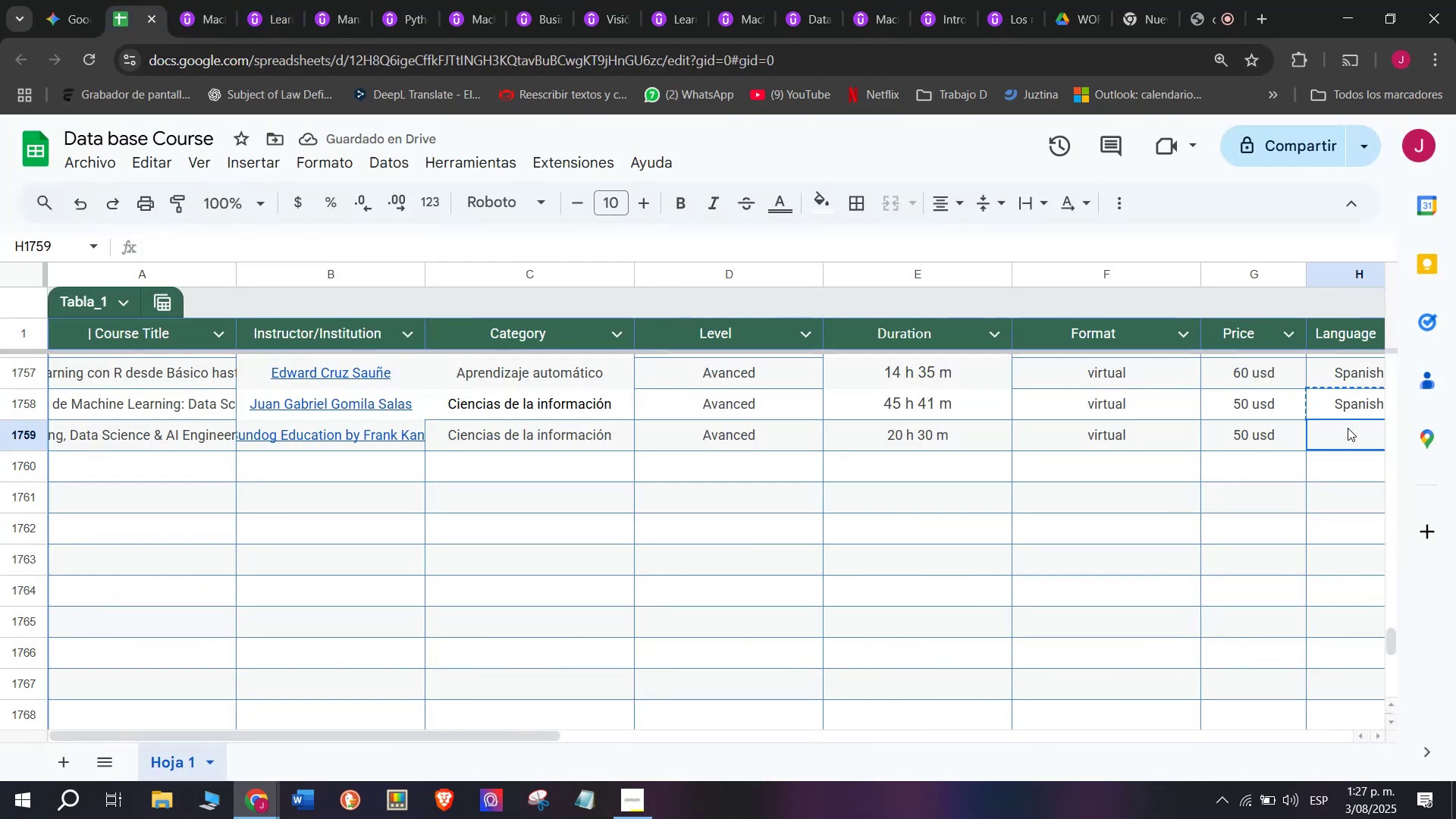 
key(Control+V)
 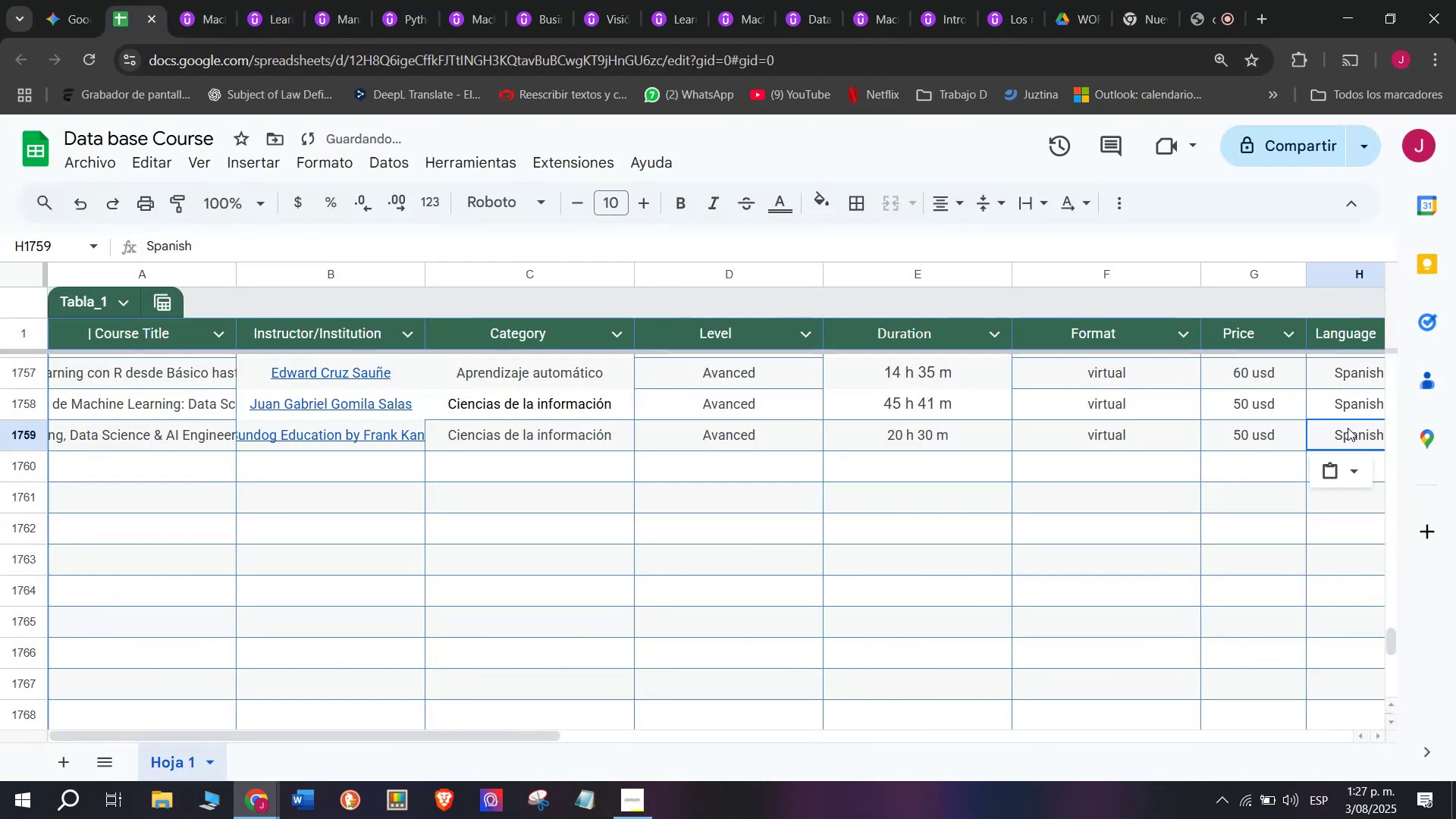 
scroll: coordinate [212, 479], scroll_direction: down, amount: 3.0
 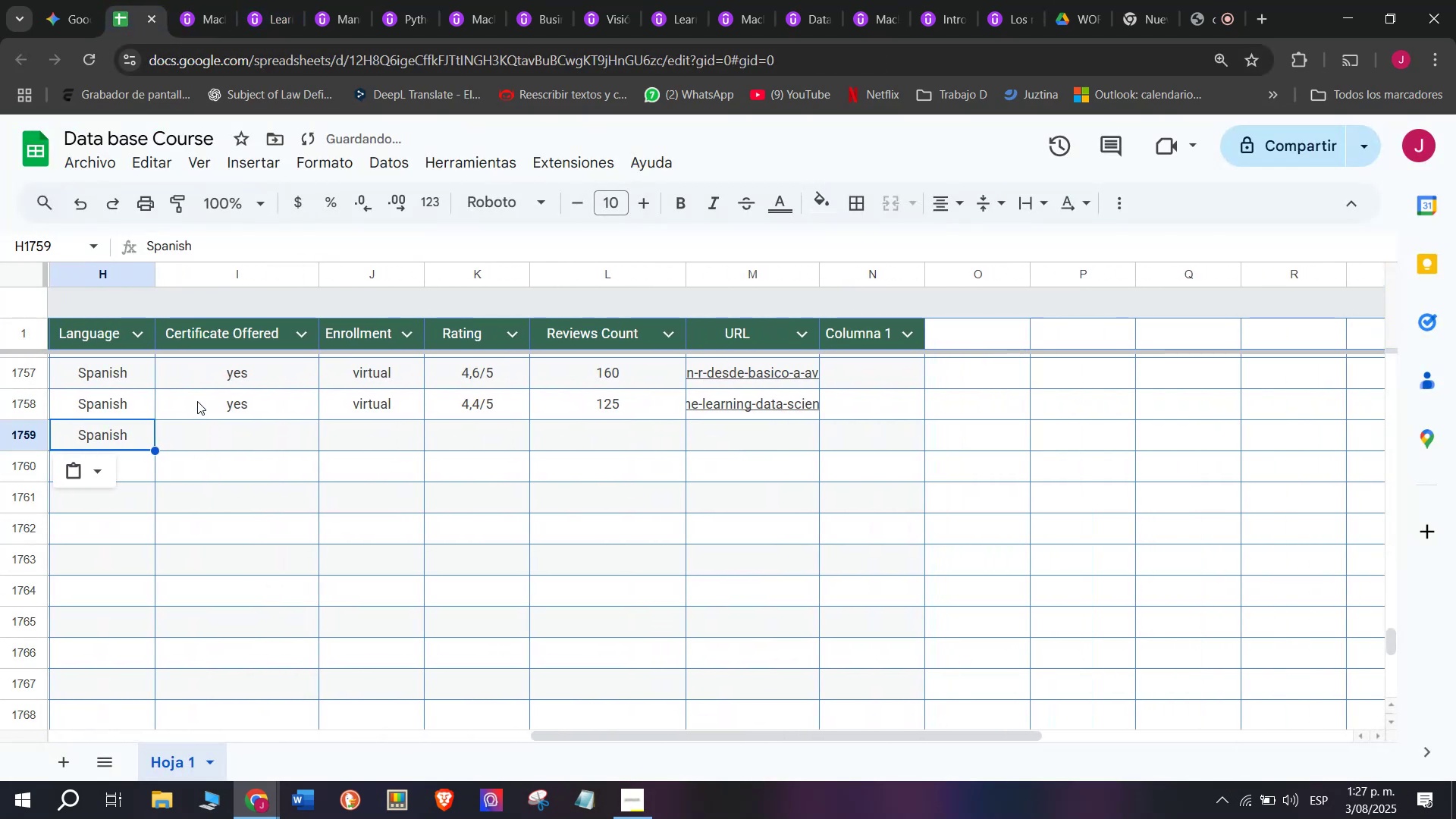 
key(Break)
 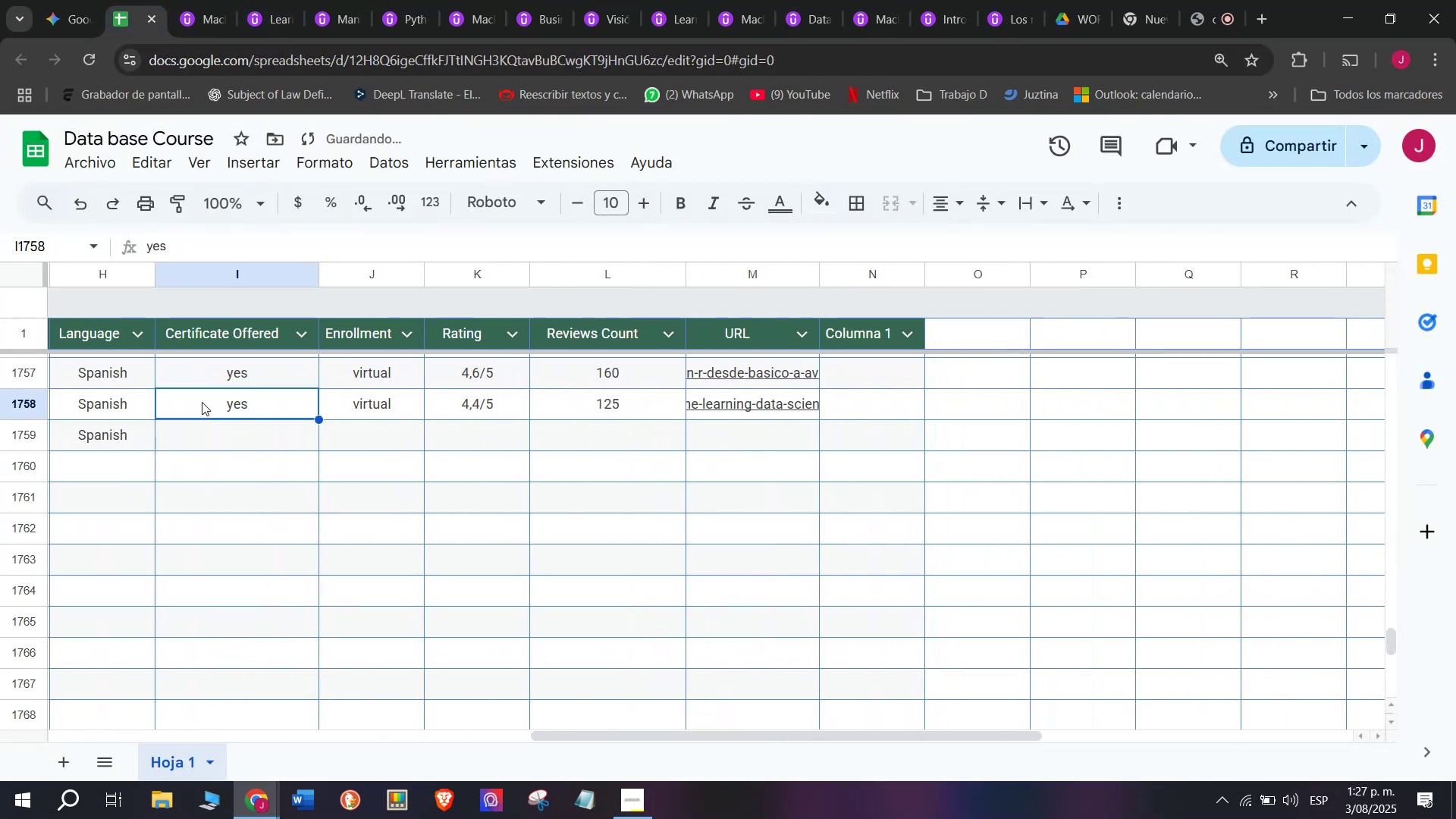 
key(Control+ControlLeft)
 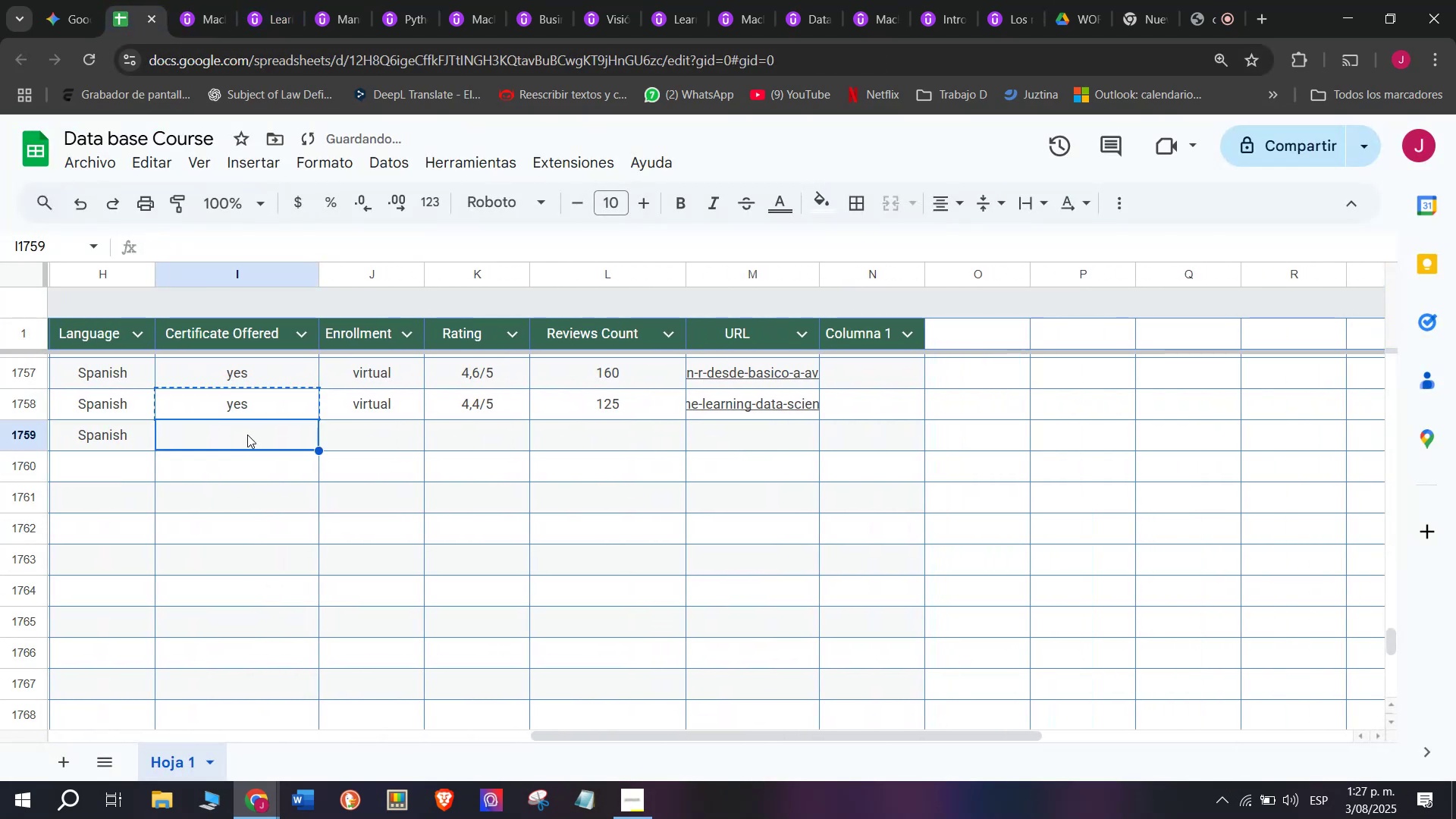 
key(Control+C)
 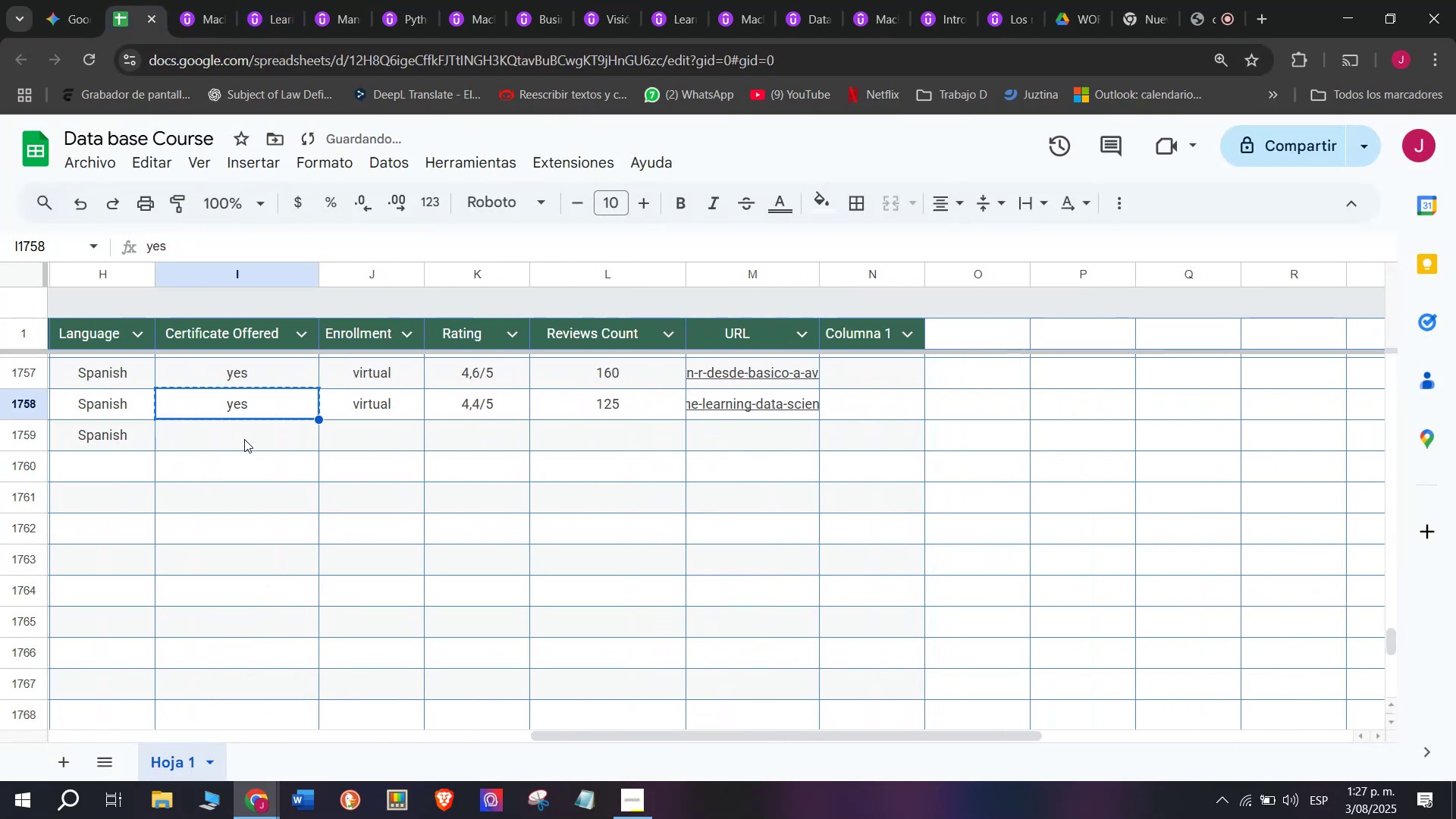 
left_click([247, 435])
 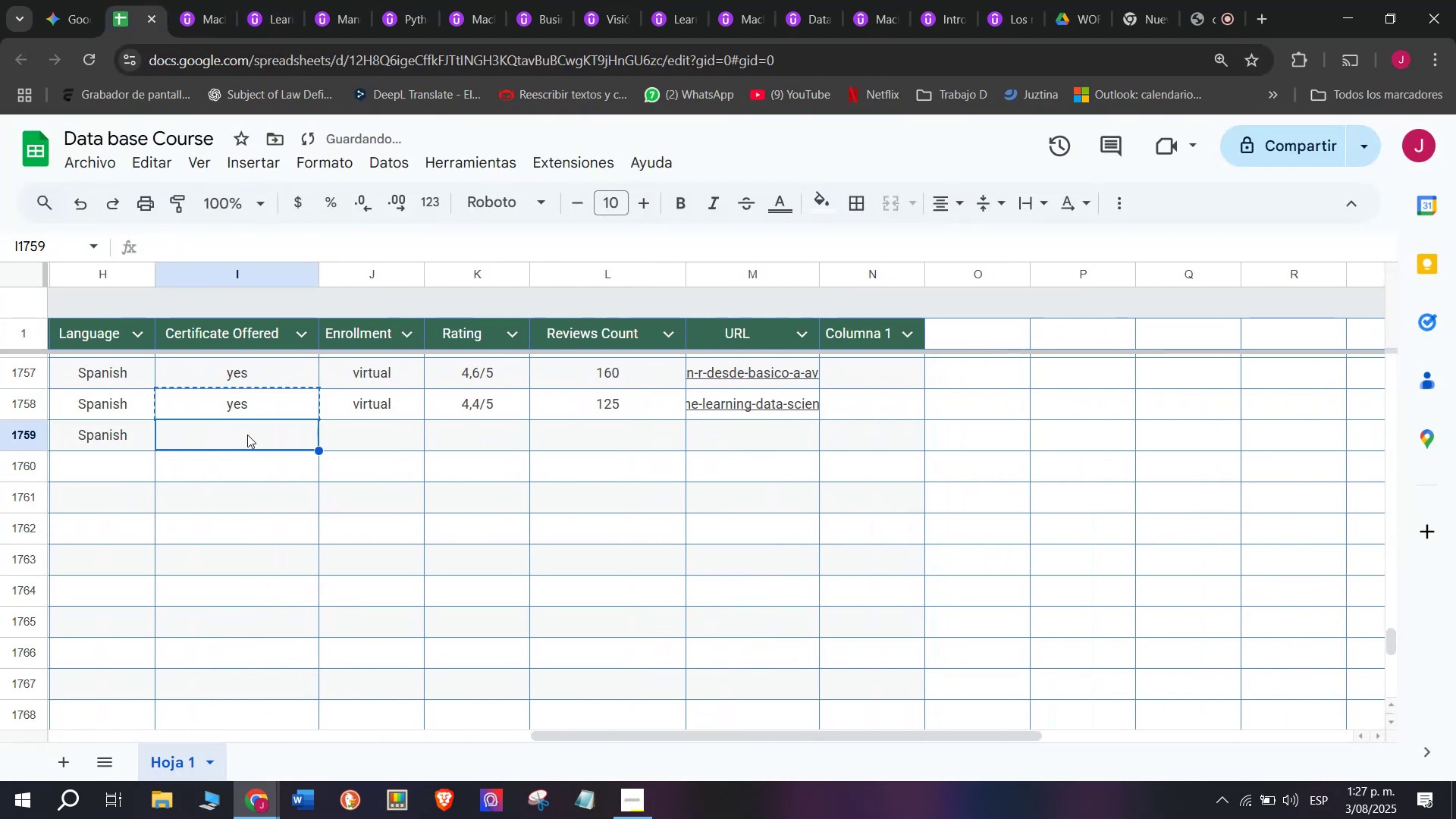 
key(Z)
 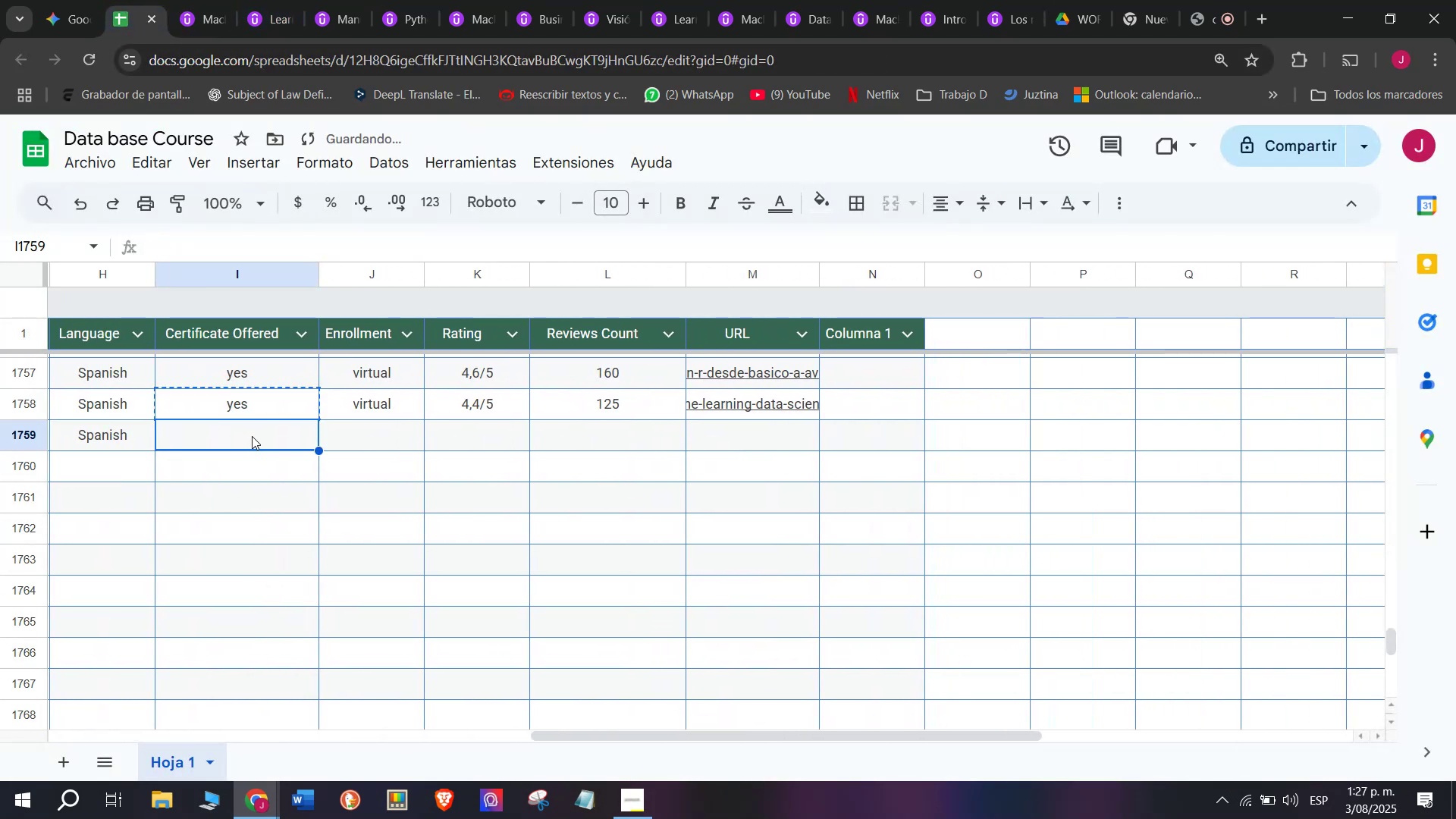 
key(Control+ControlLeft)
 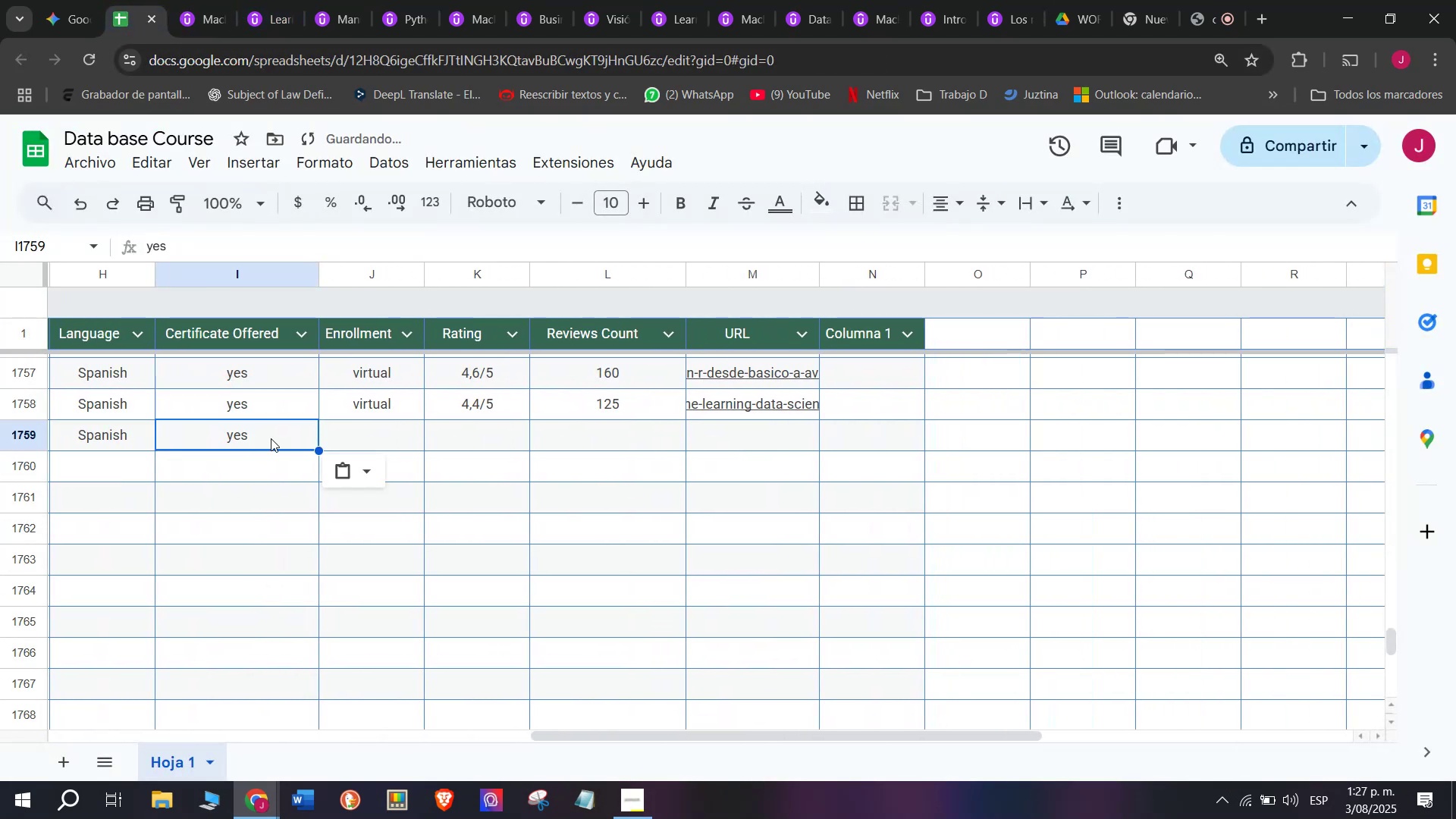 
key(Control+V)
 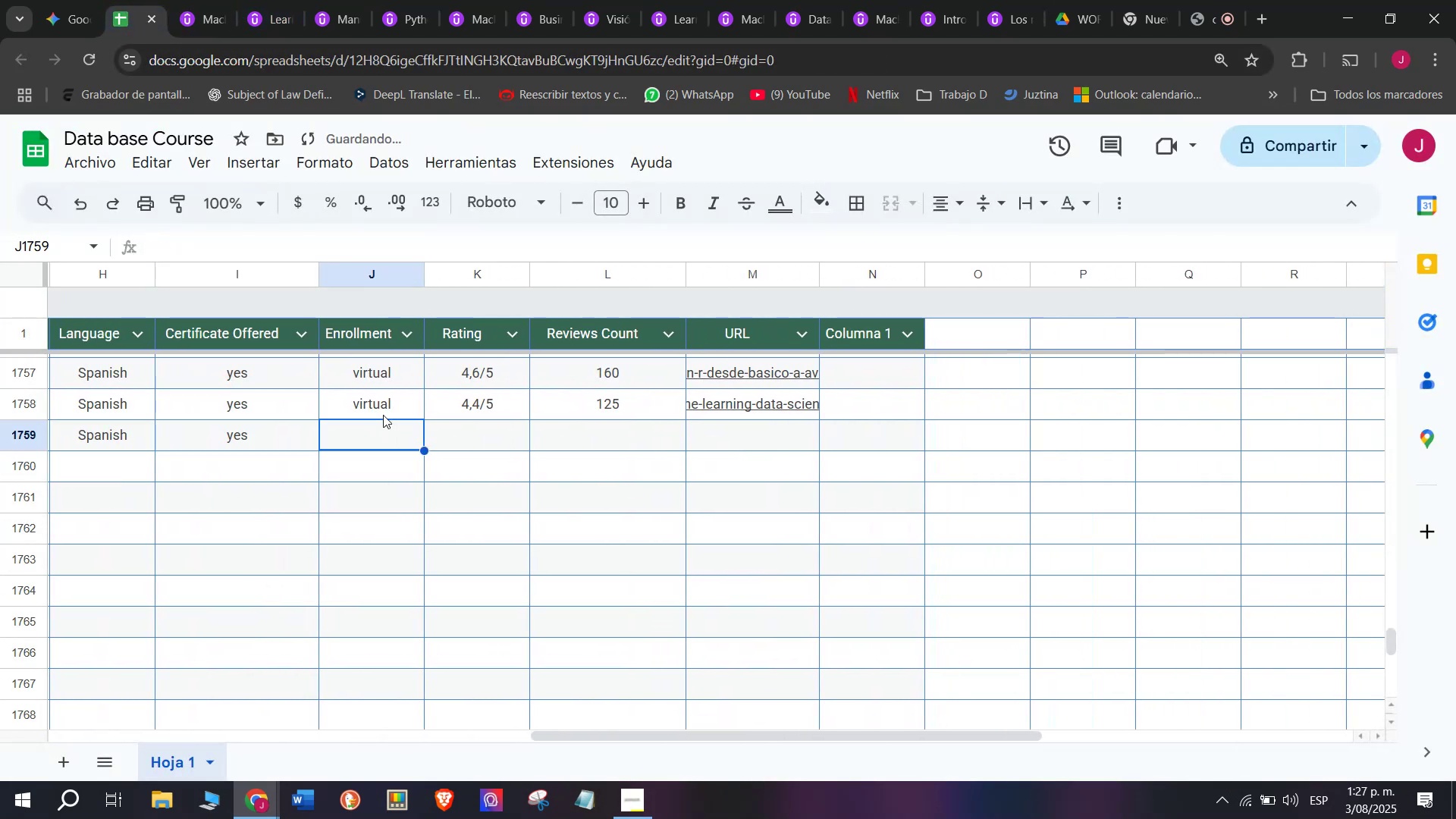 
double_click([381, 407])
 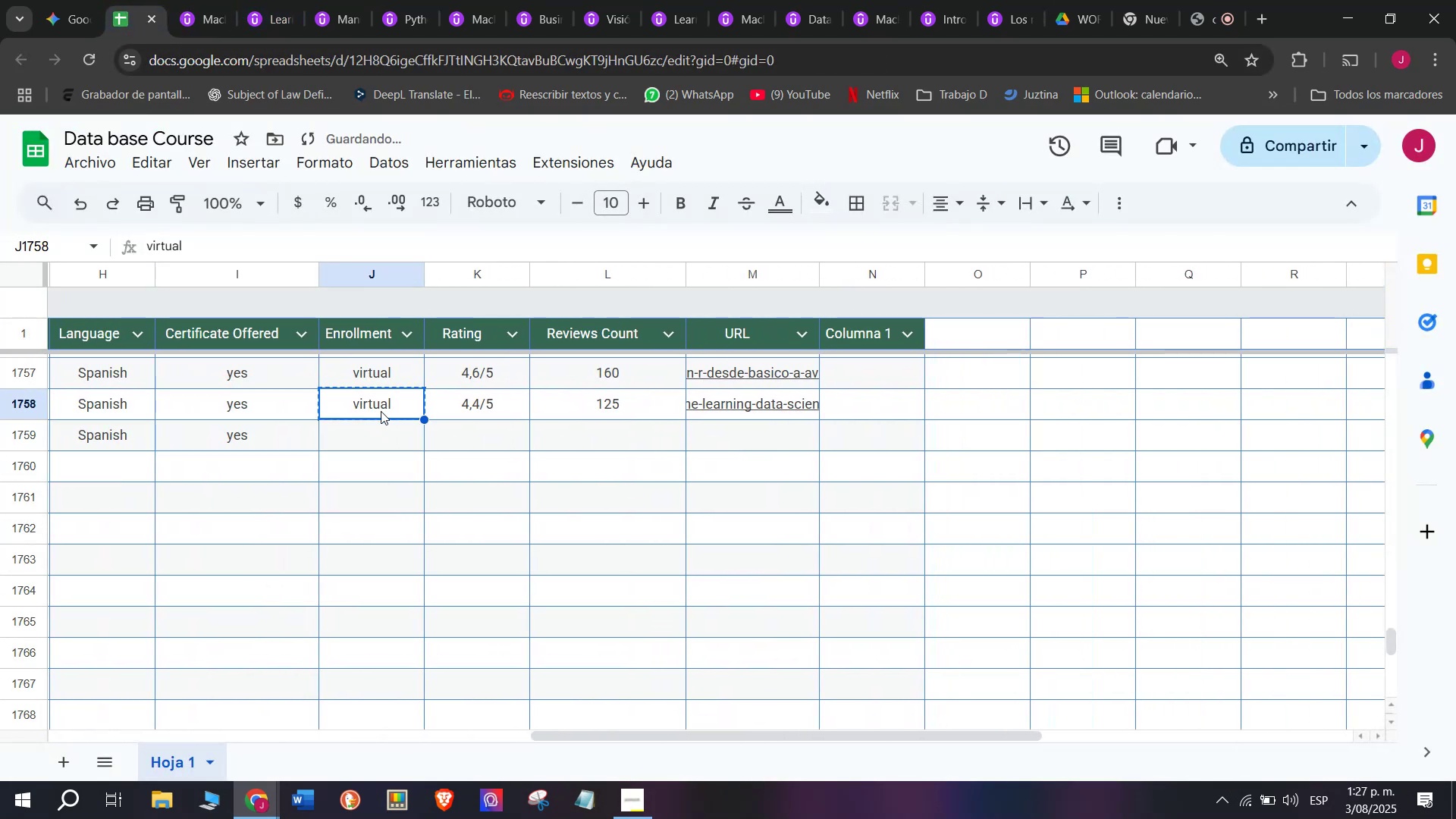 
key(Control+ControlLeft)
 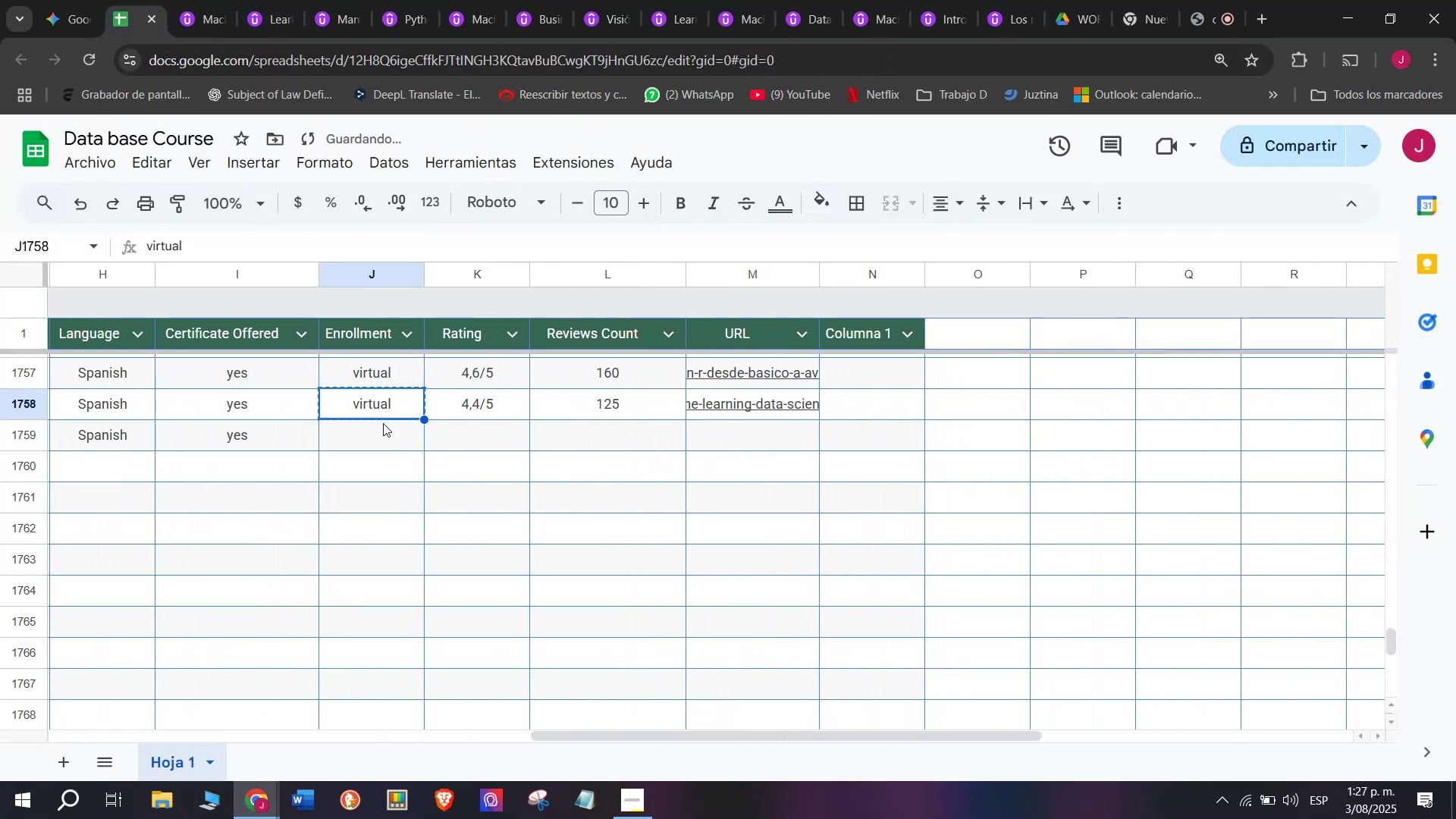 
key(Break)
 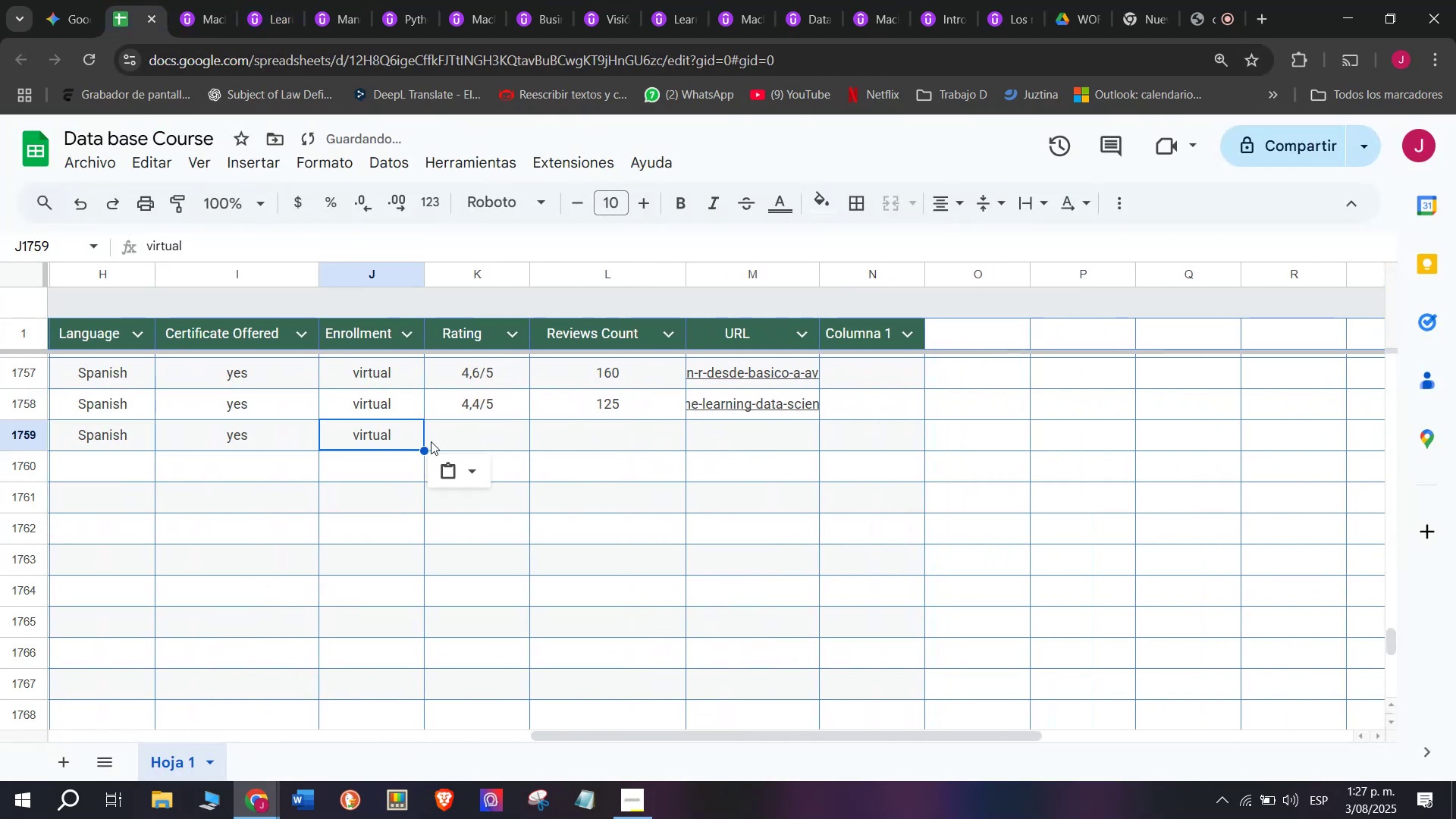 
key(Control+C)
 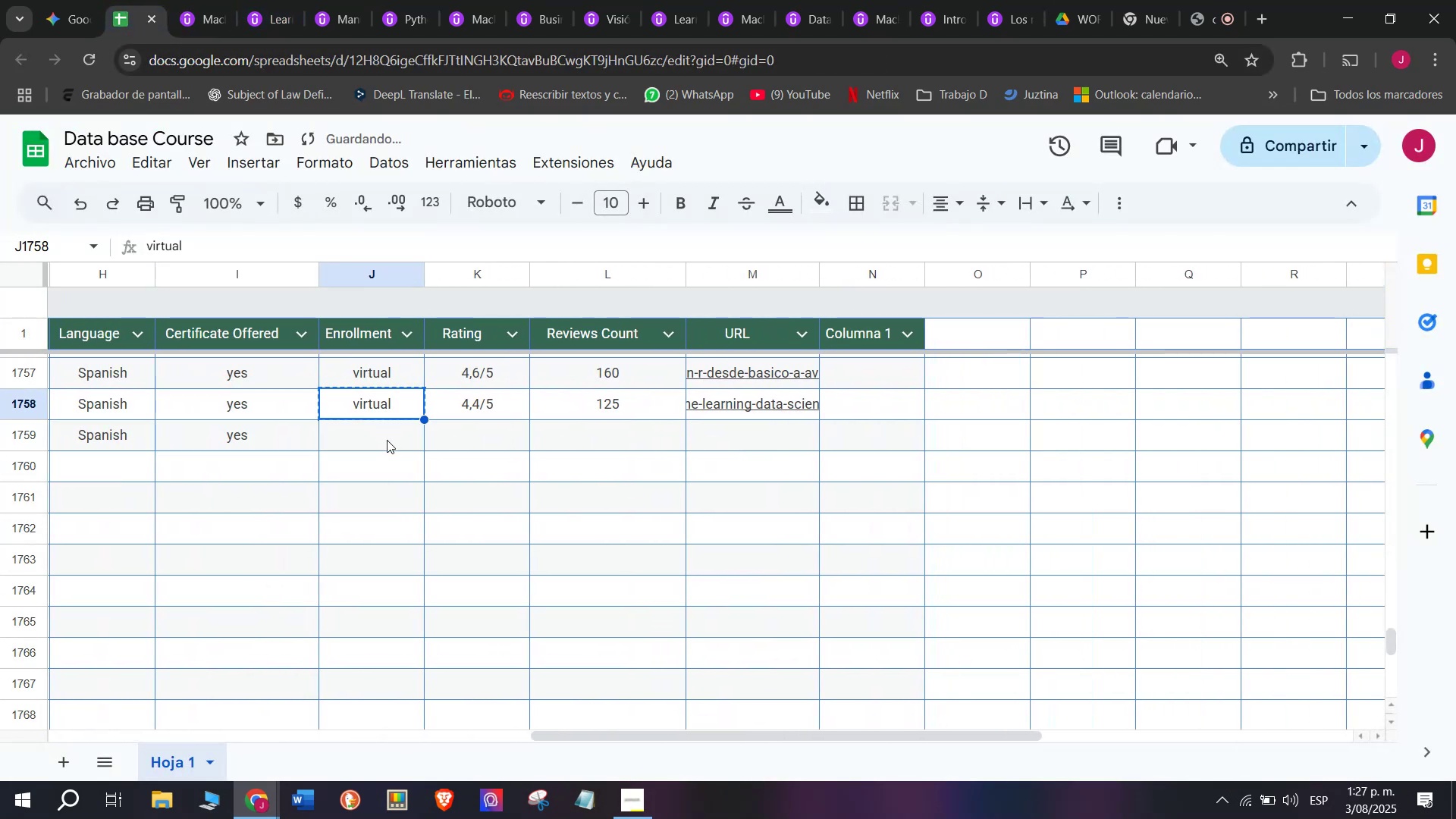 
key(Control+ControlLeft)
 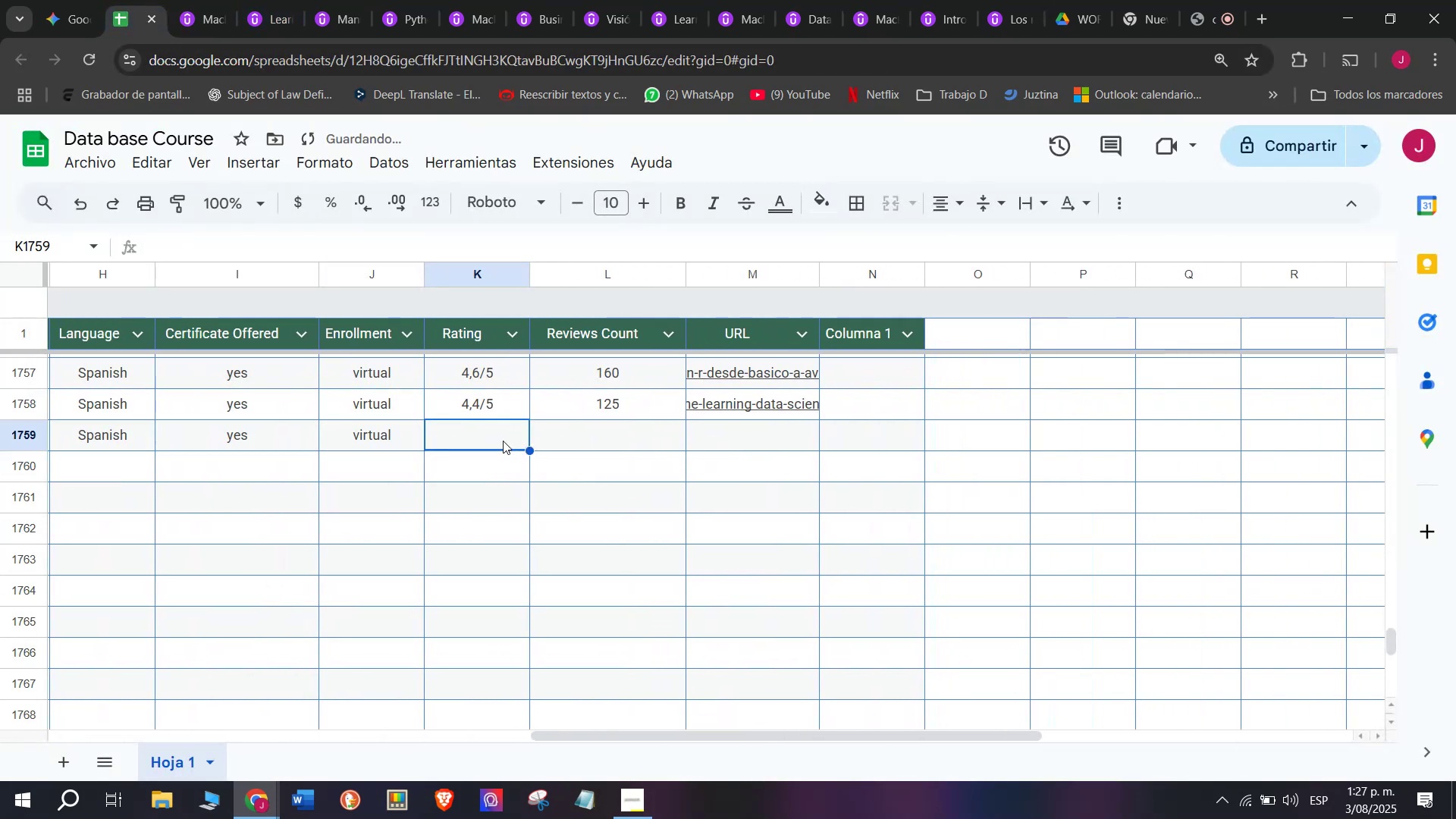 
key(Z)
 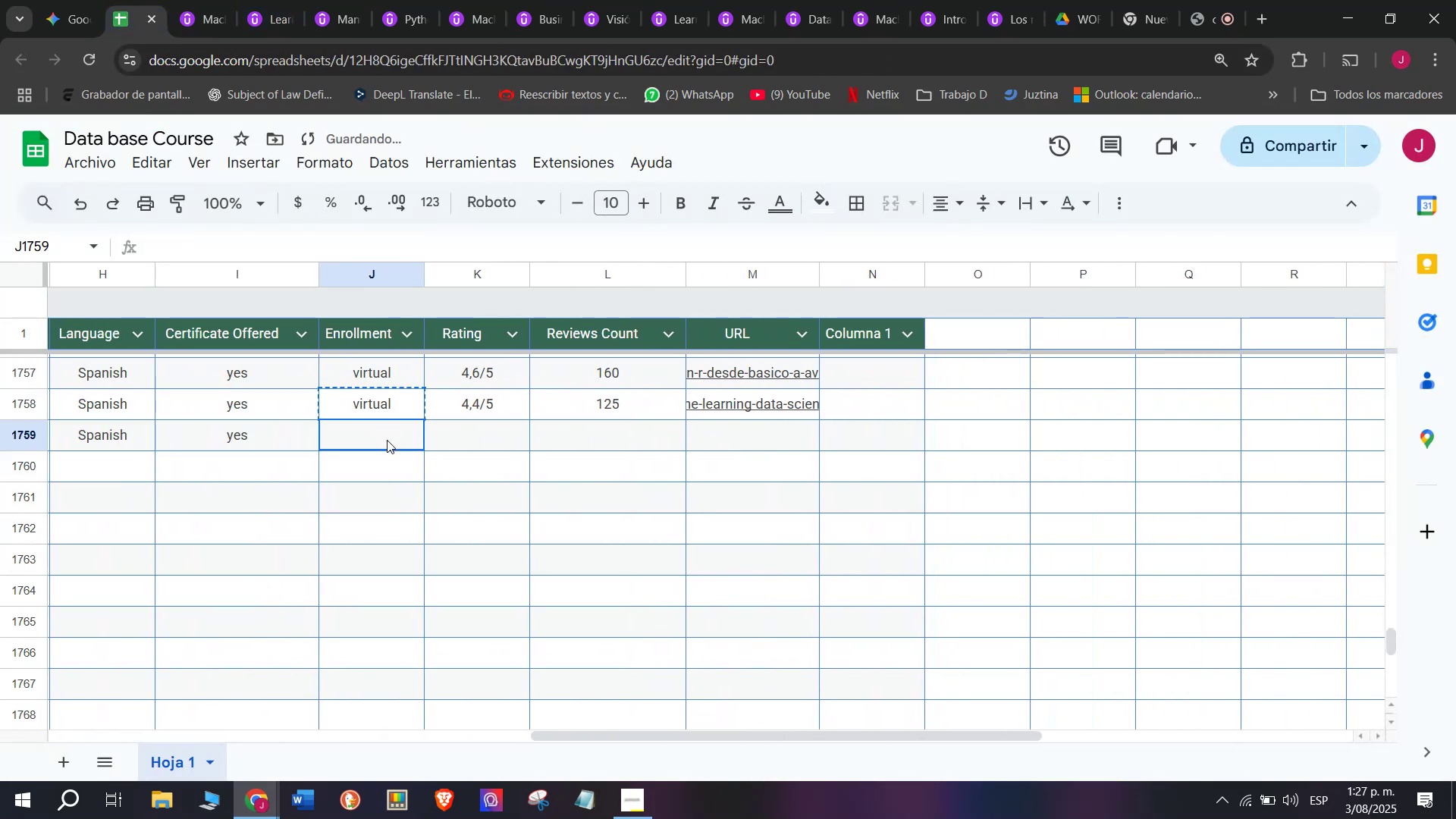 
key(Control+V)
 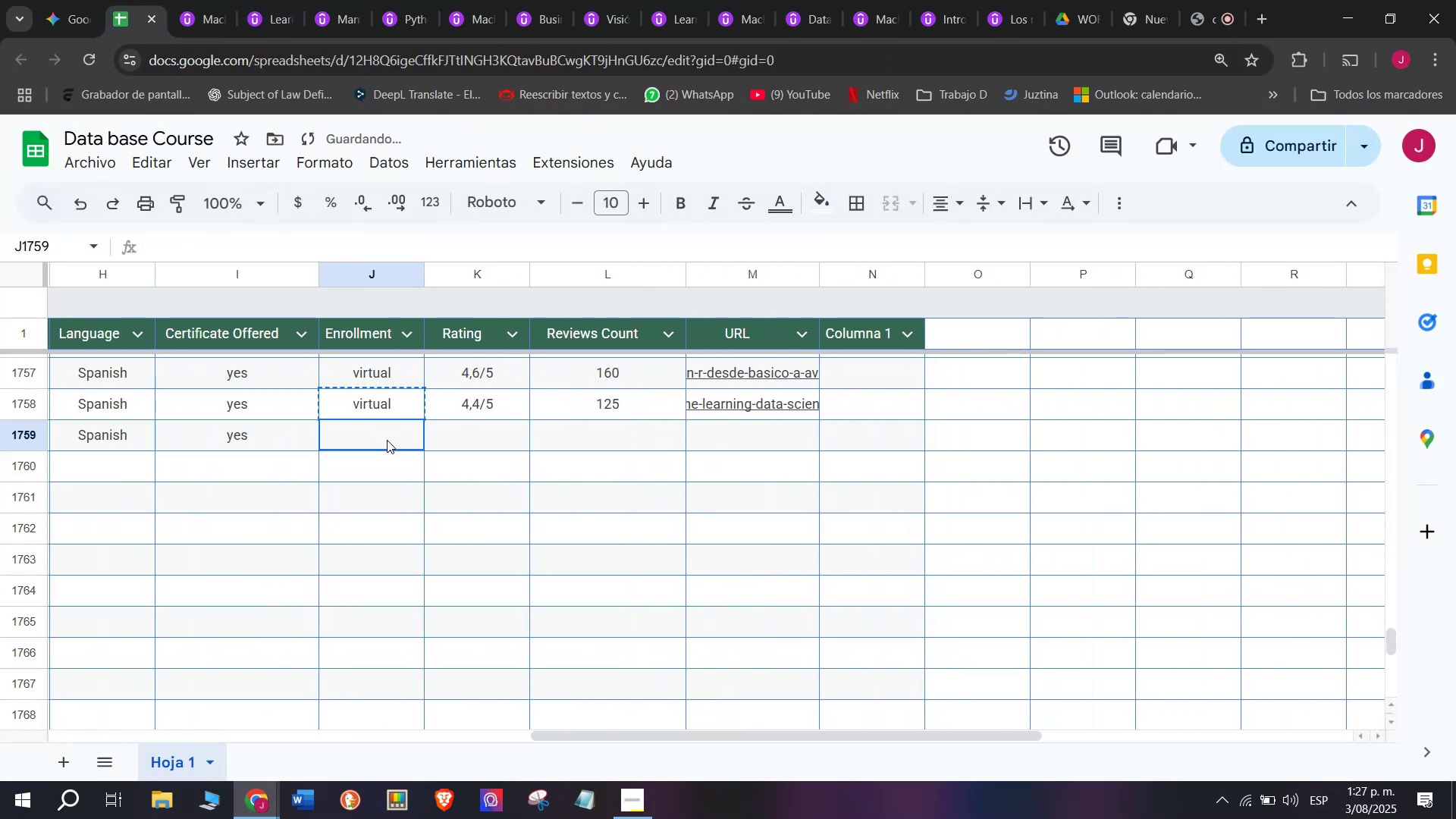 
triple_click([387, 440])
 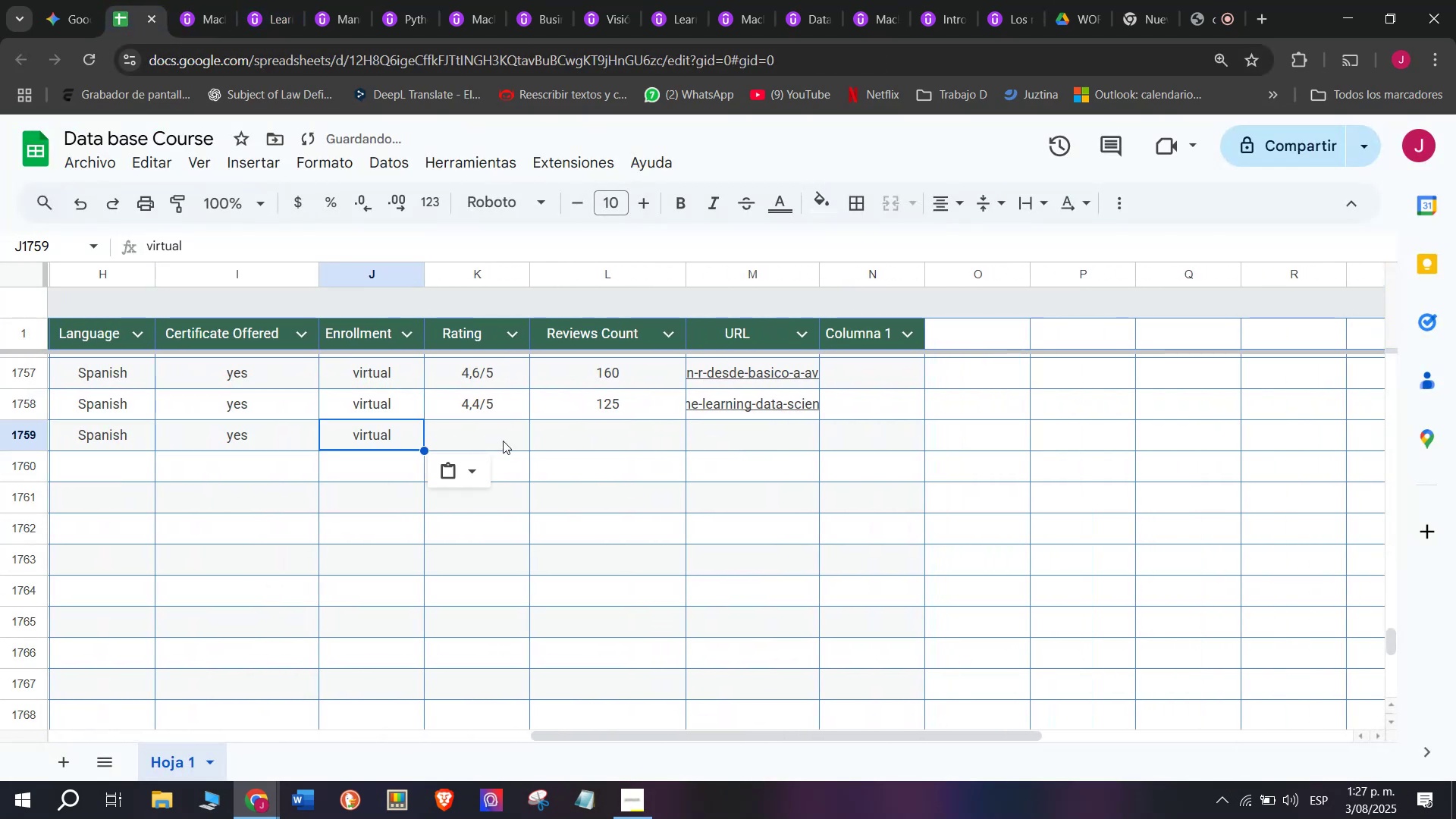 
triple_click([503, 441])
 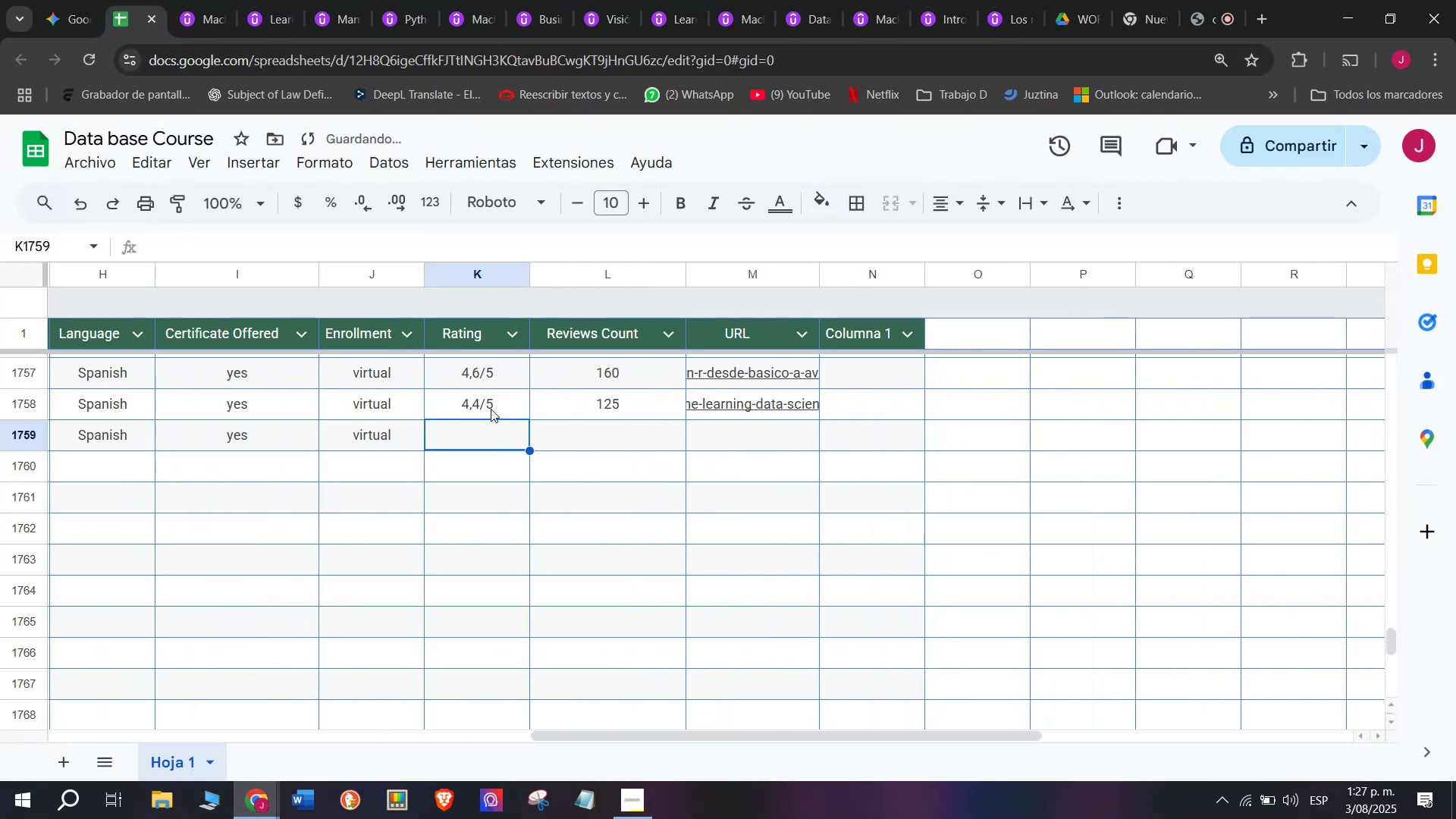 
triple_click([491, 409])
 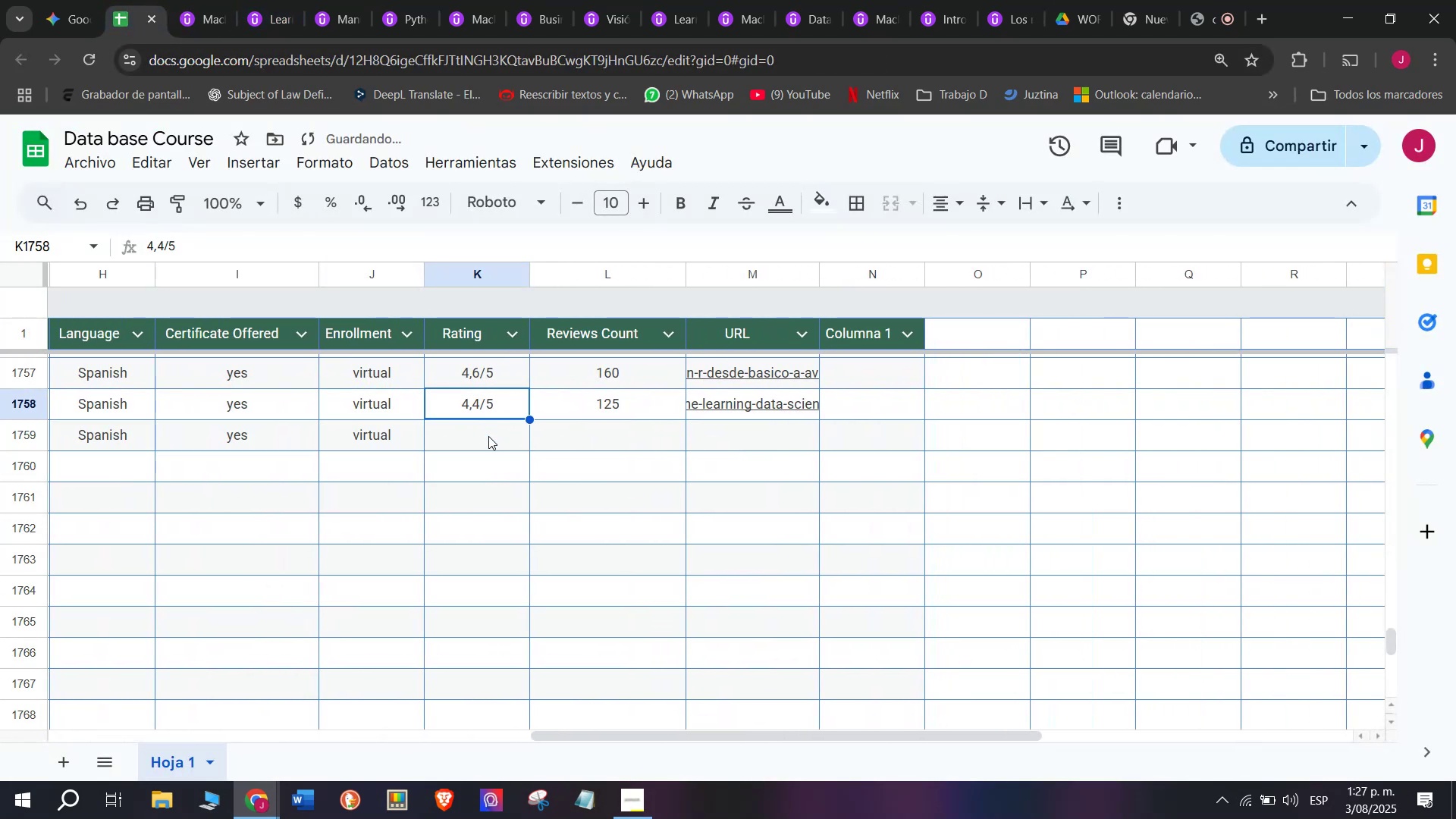 
key(Control+ControlLeft)
 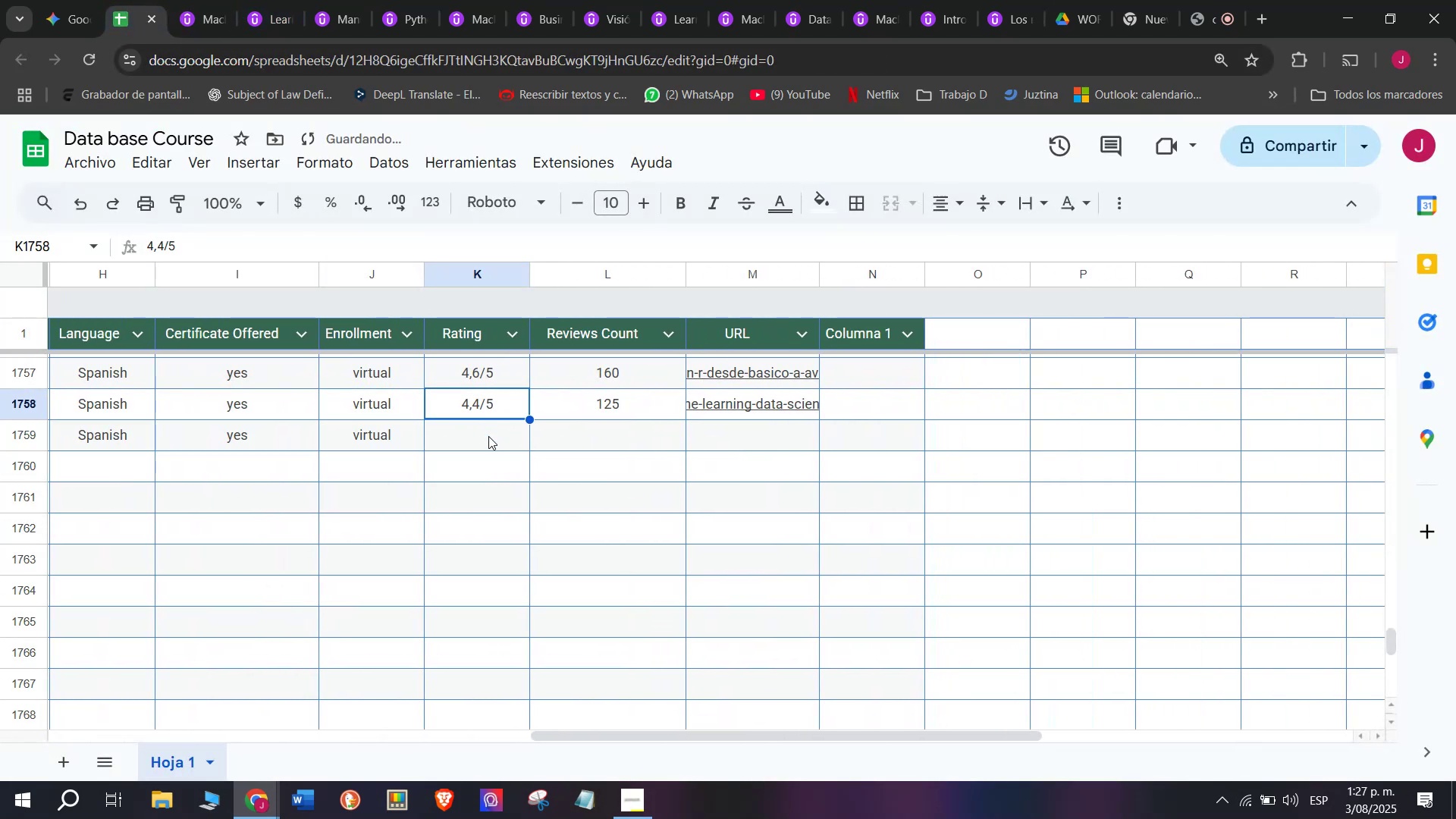 
key(Break)
 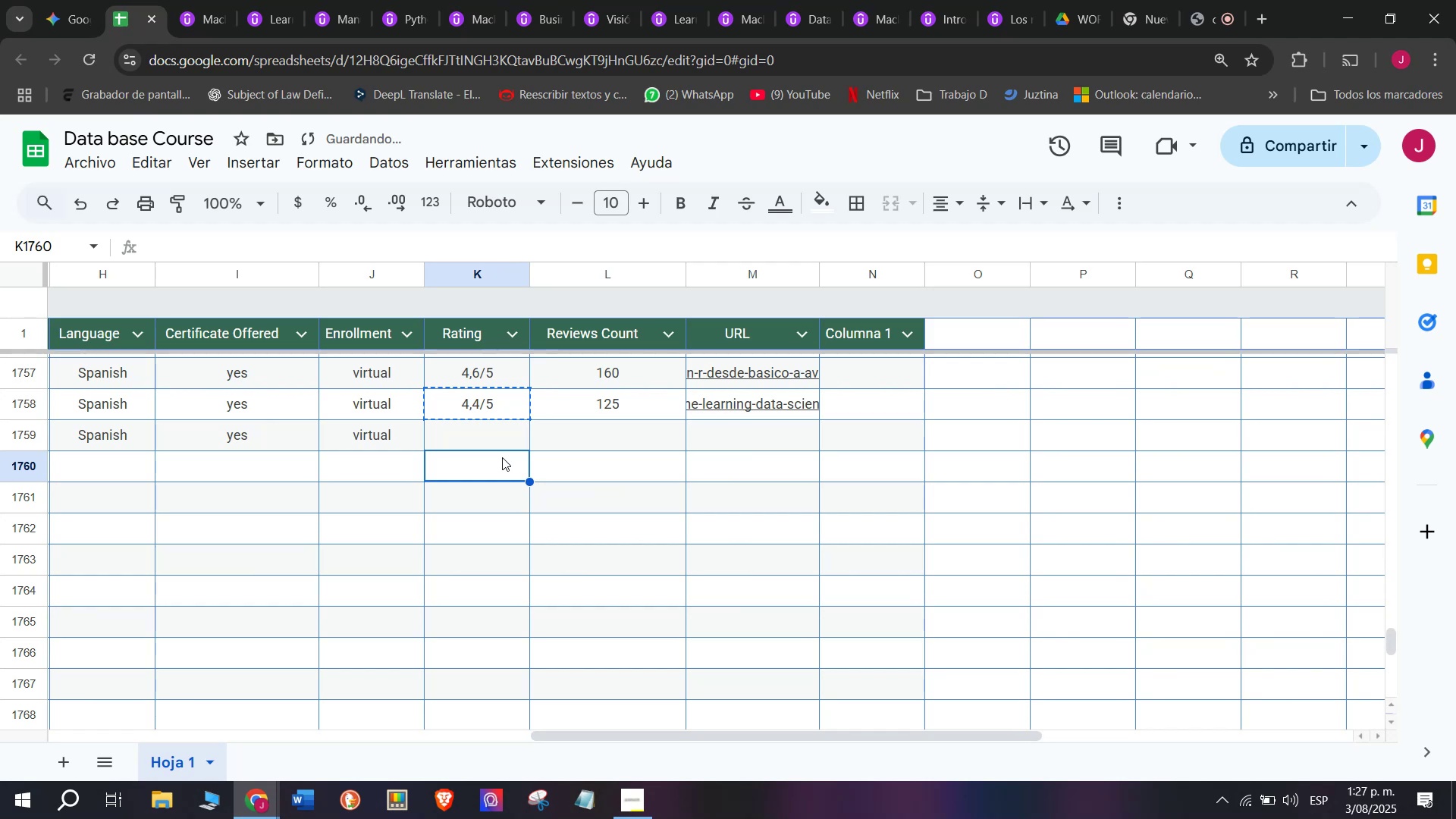 
key(Control+C)
 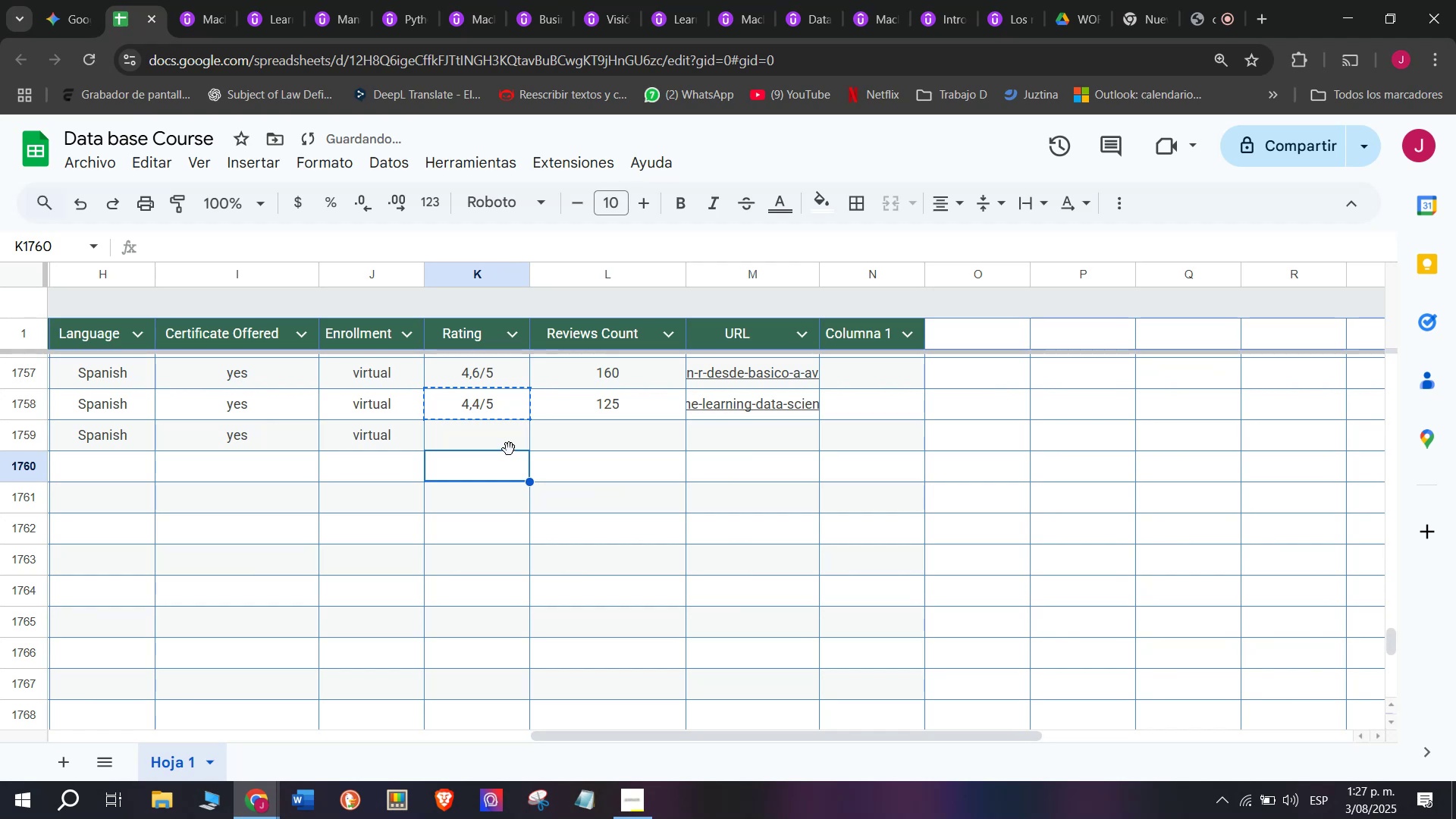 
double_click([497, 437])
 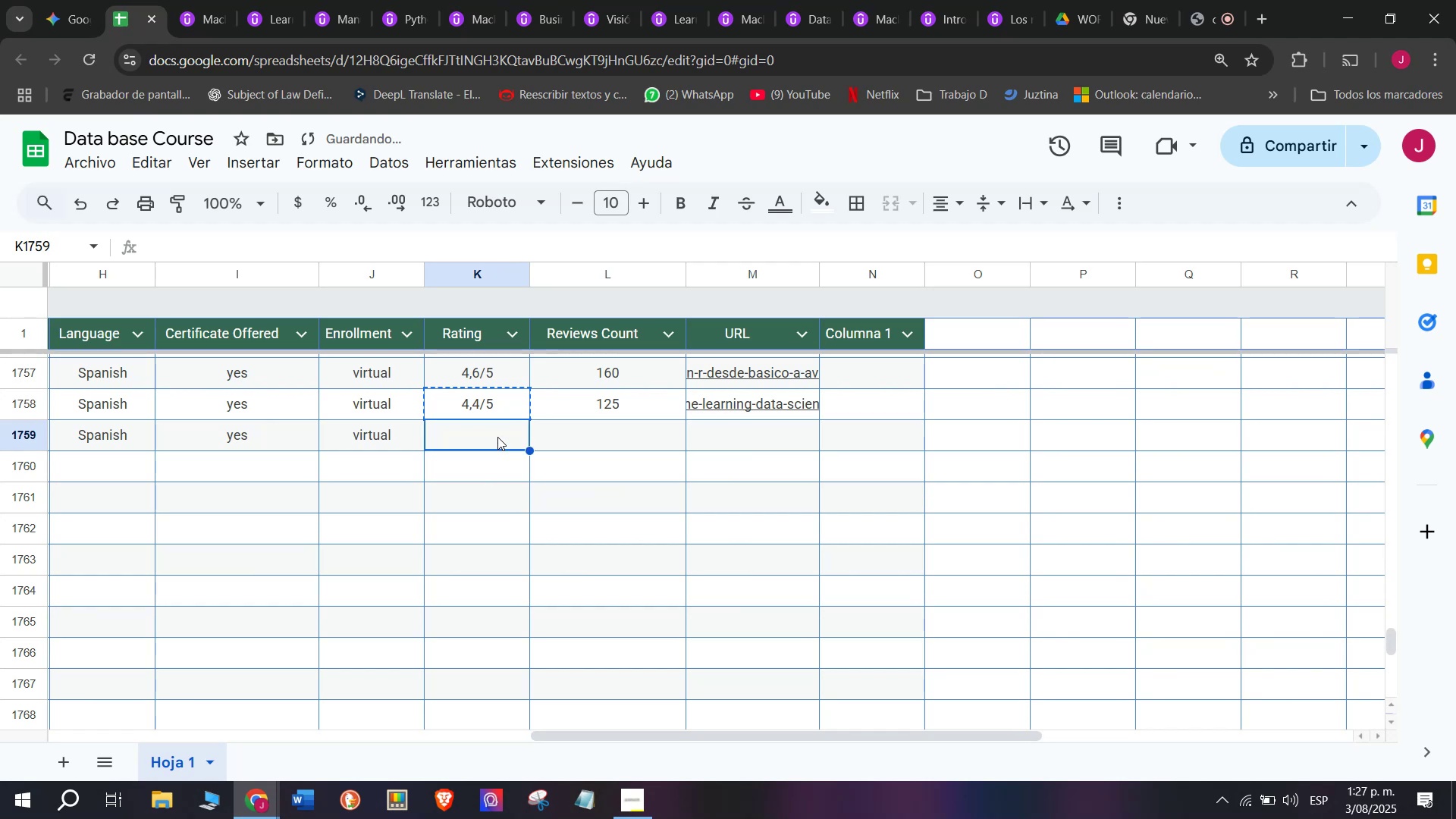 
key(Z)
 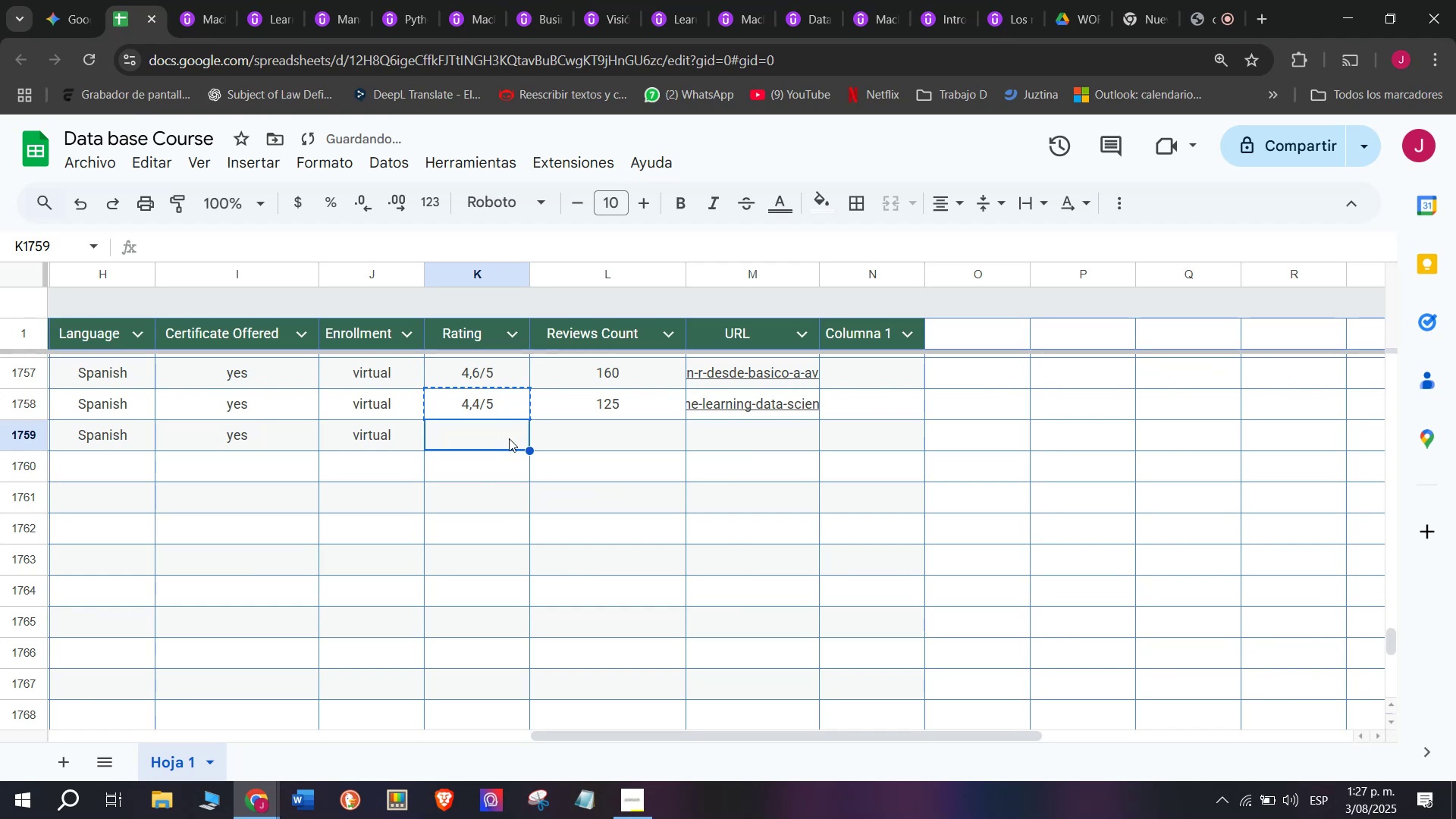 
key(Control+ControlLeft)
 